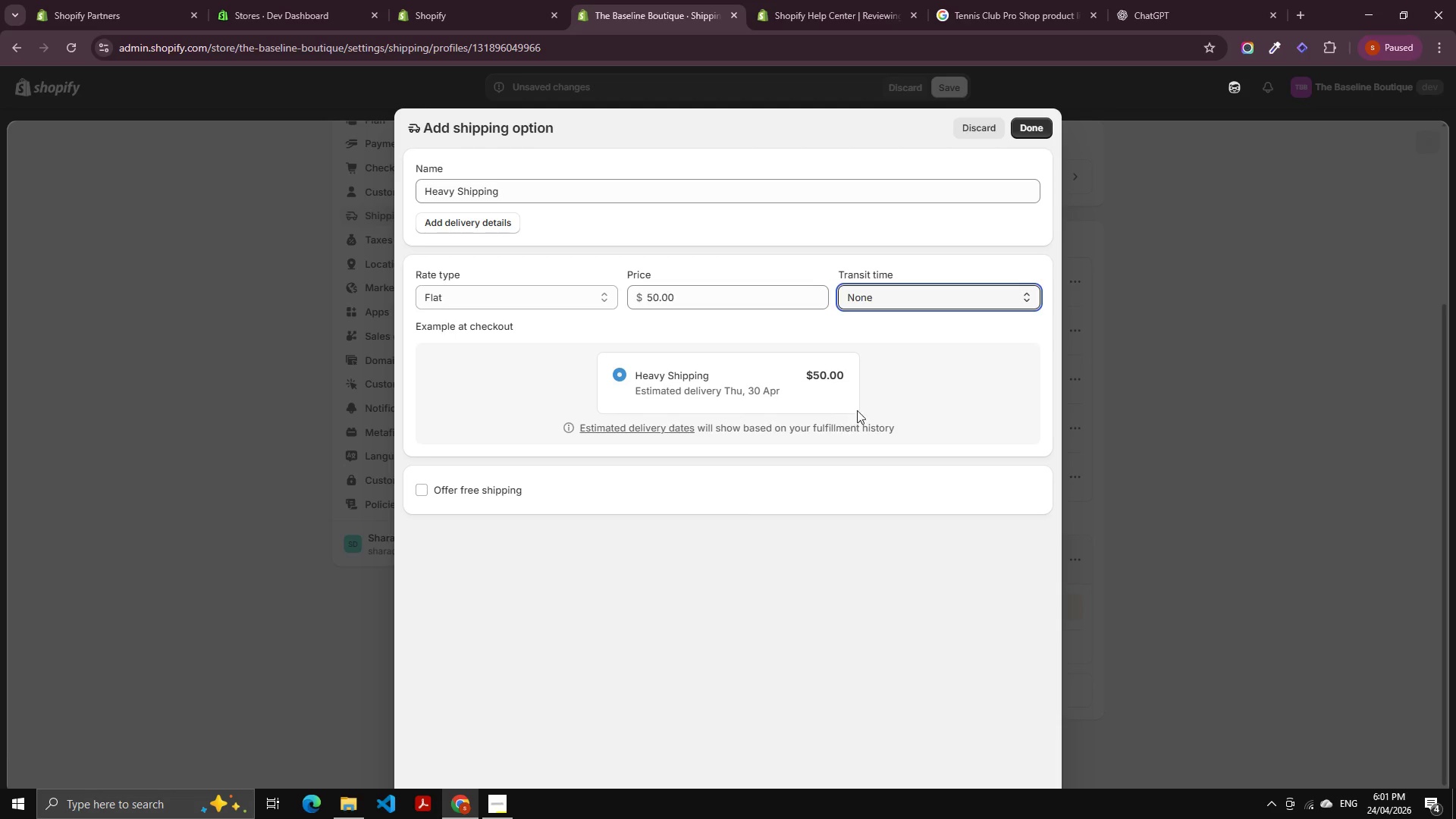 
wait(5.55)
 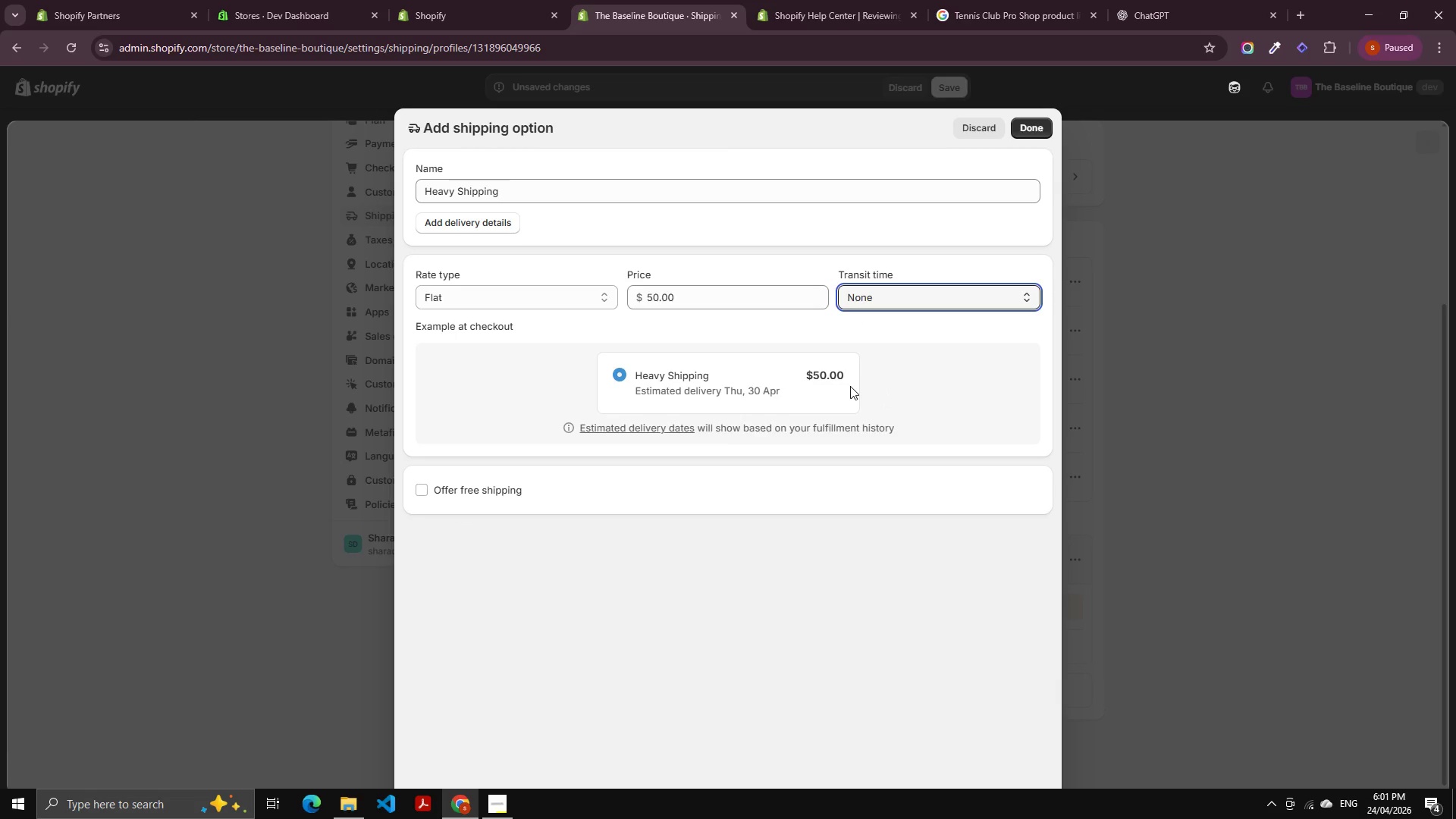 
left_click([1028, 121])
 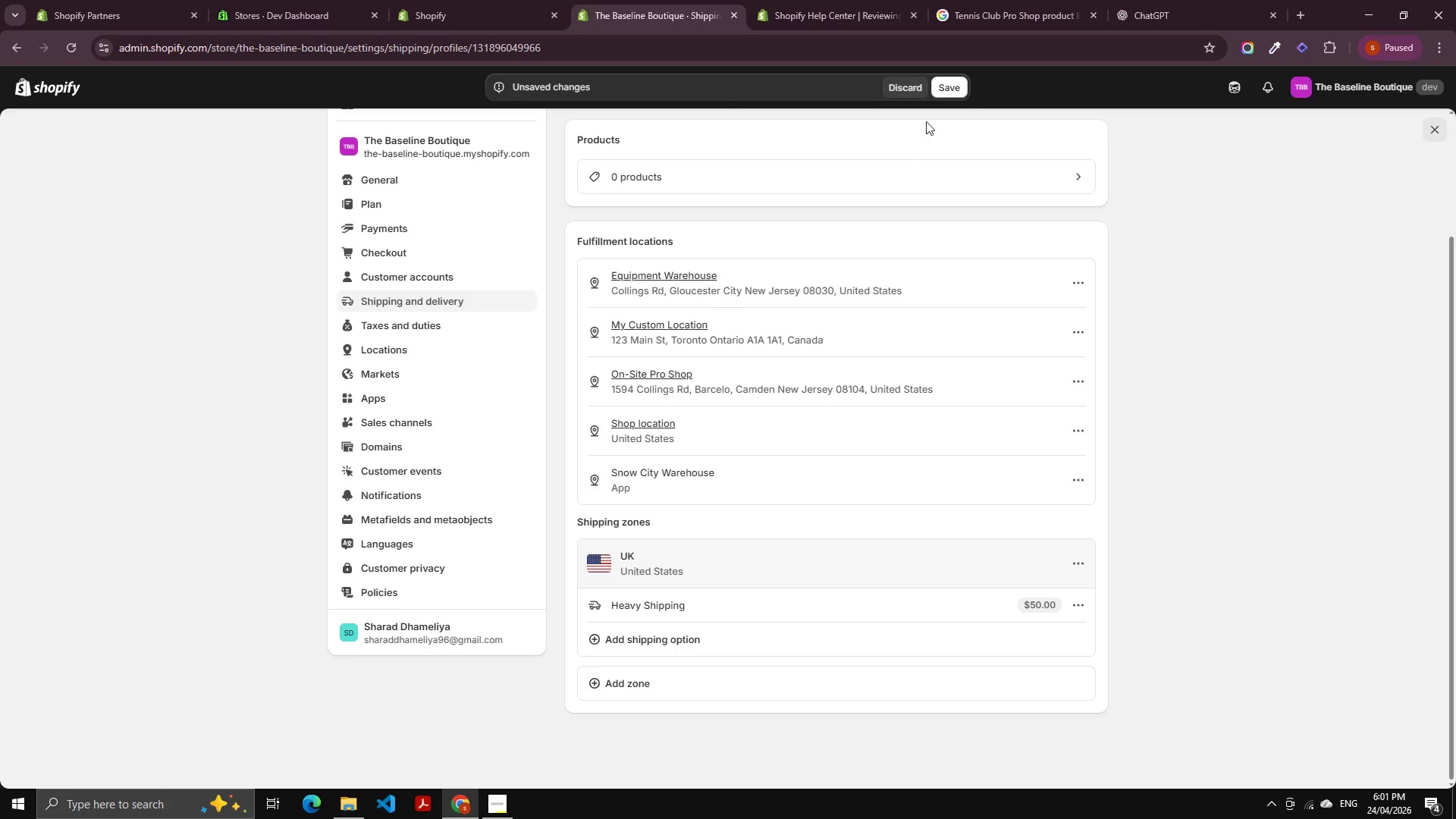 
left_click([951, 77])
 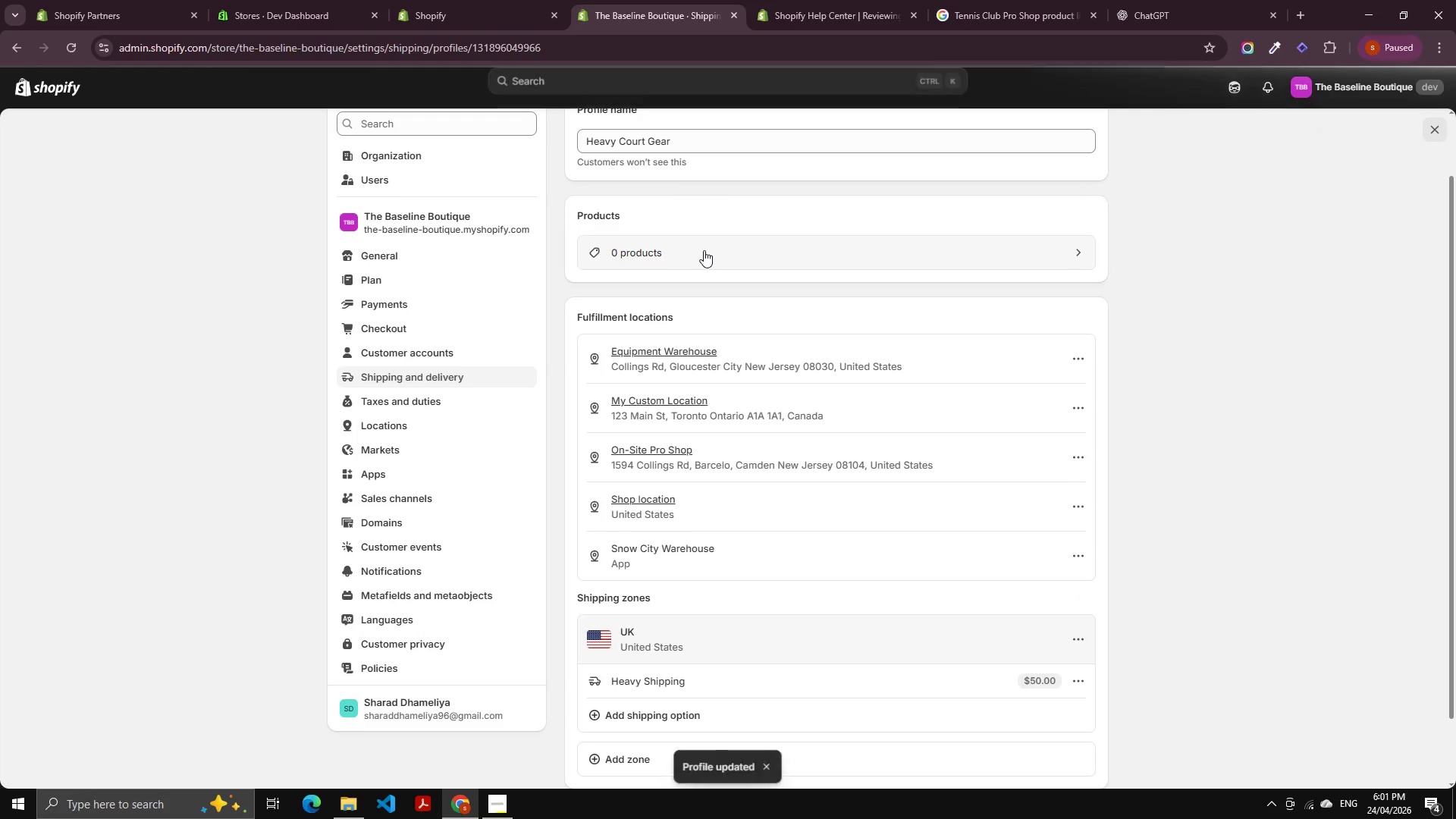 
left_click([575, 143])
 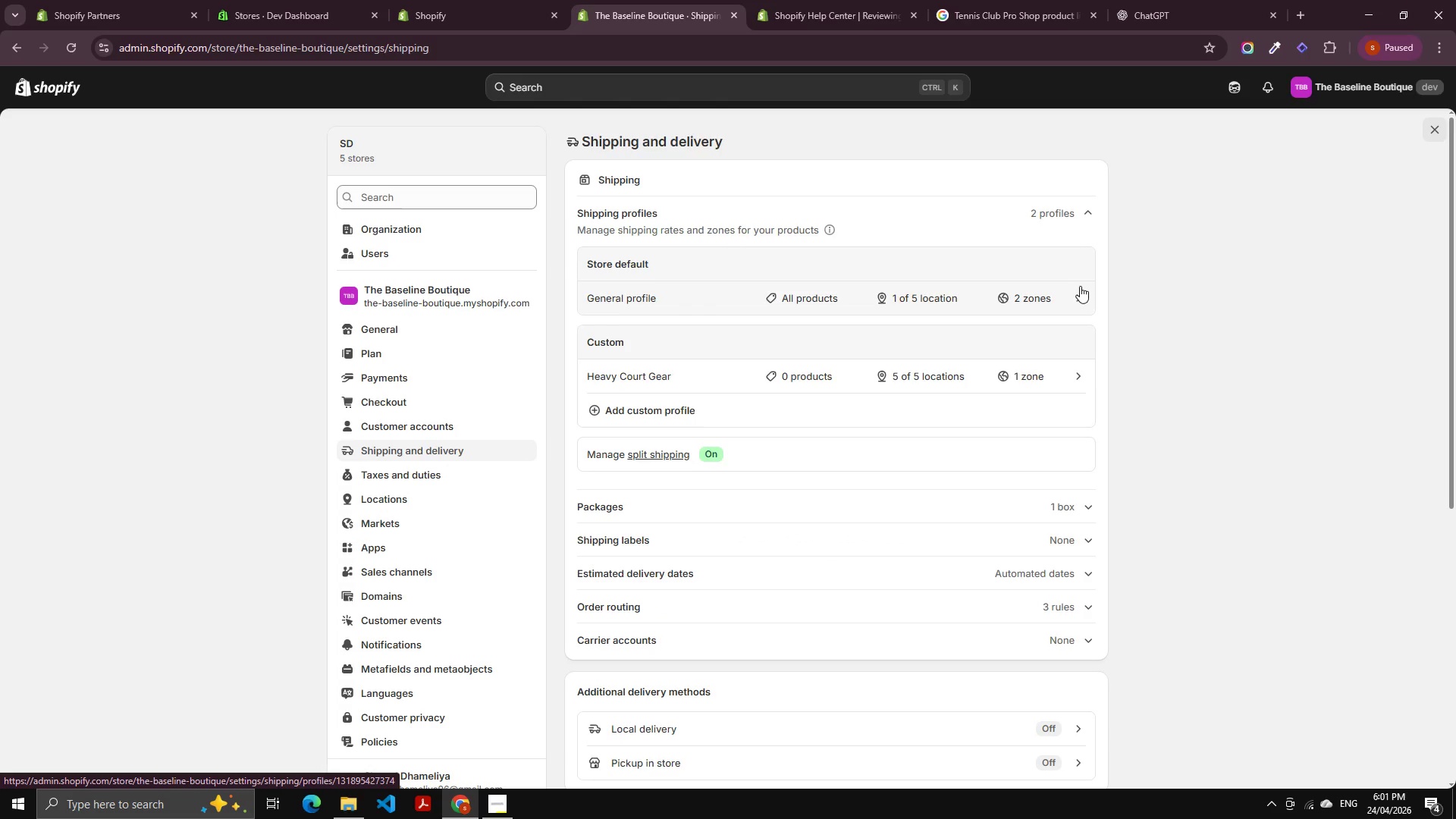 
scroll: coordinate [588, 222], scroll_direction: up, amount: 7.0
 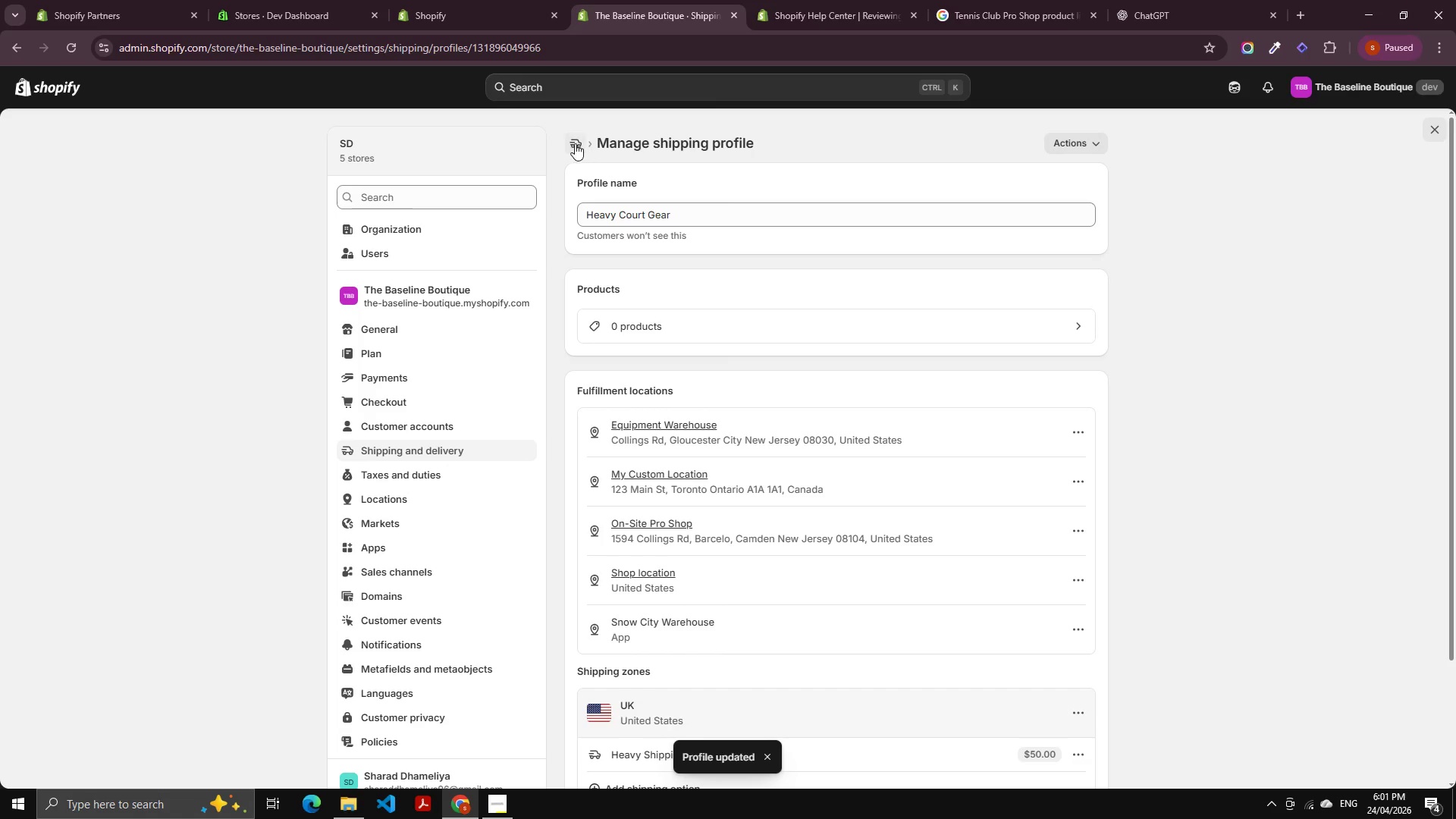 
wait(5.67)
 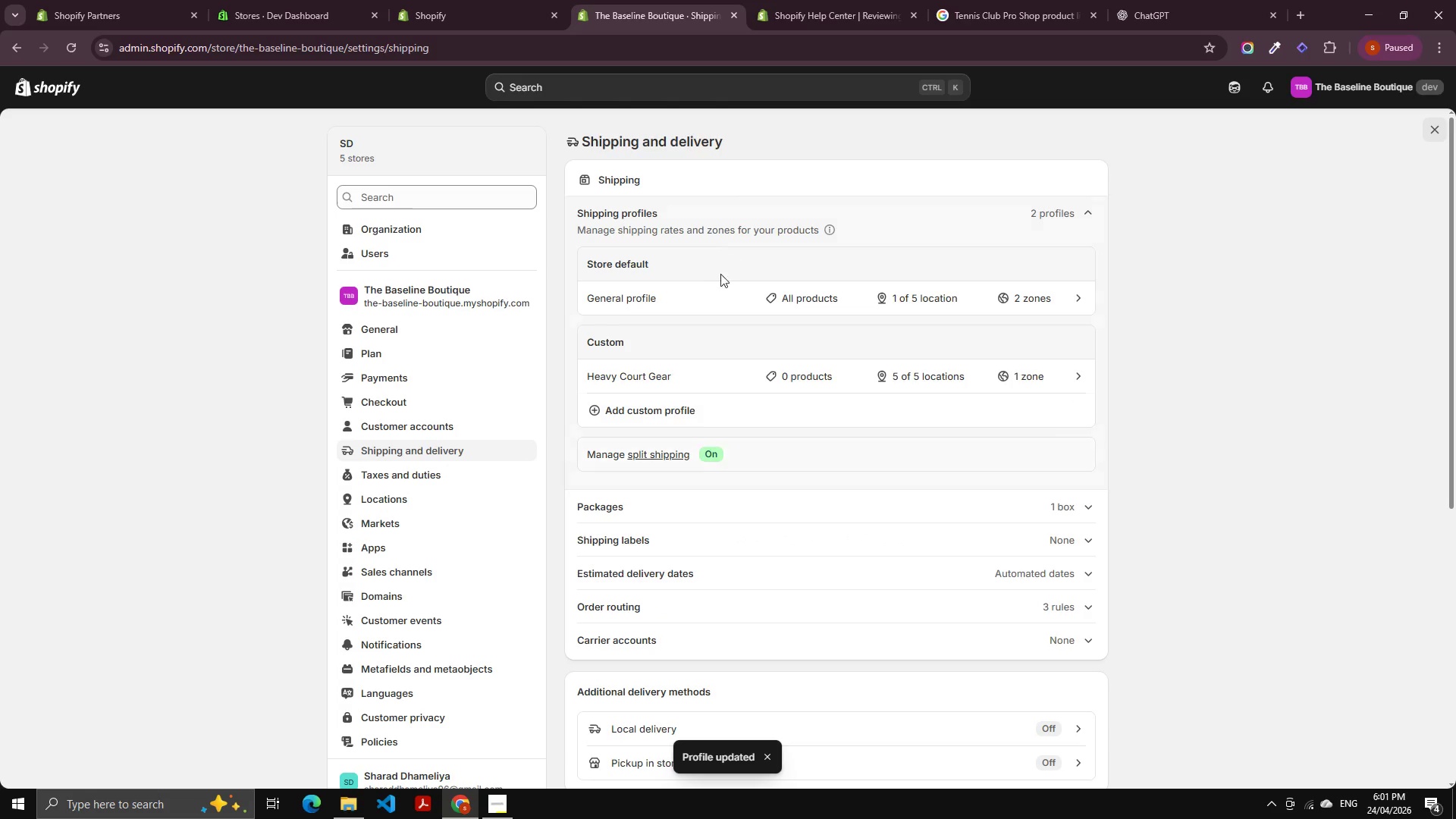 
left_click([1080, 291])
 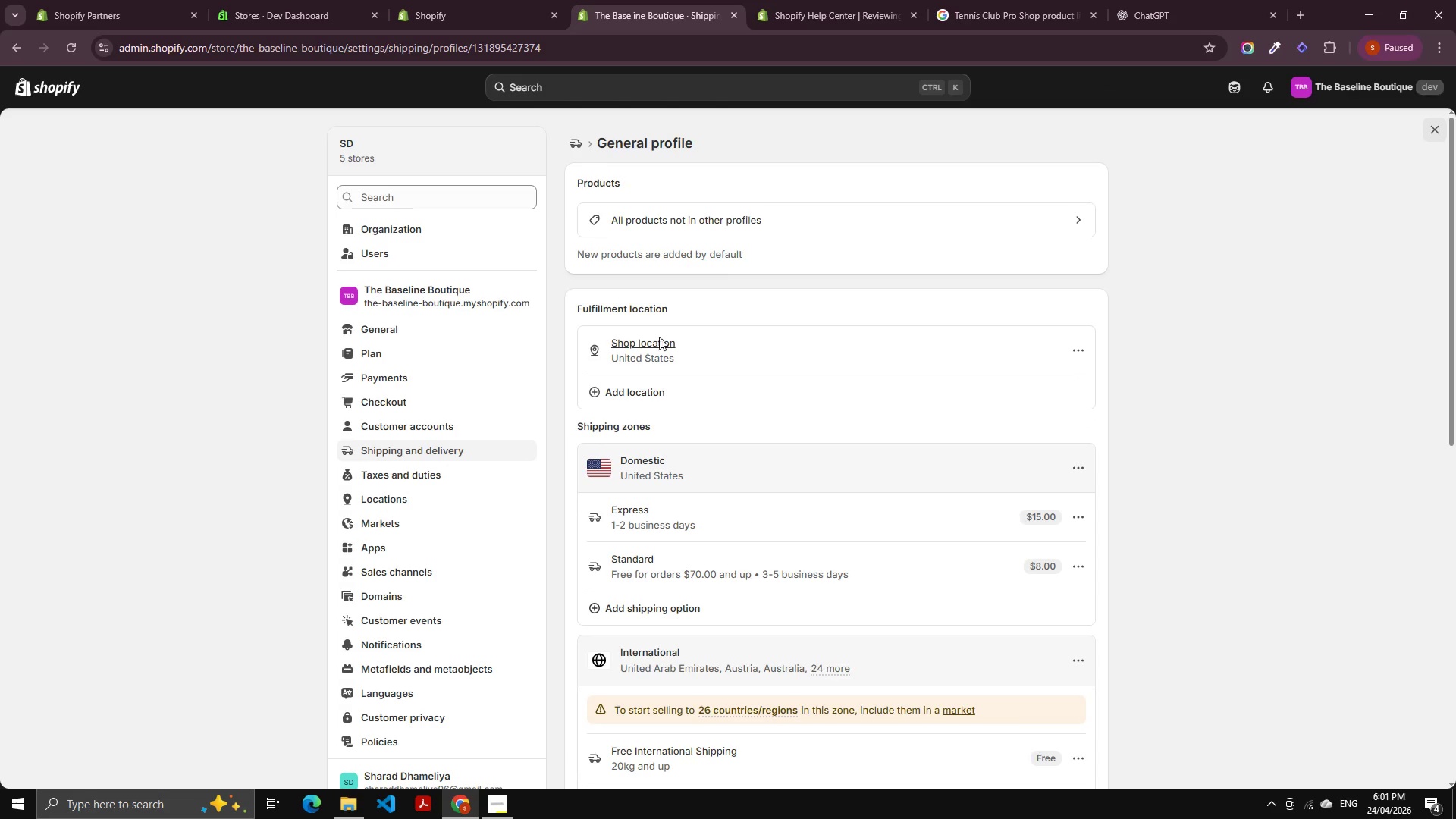 
scroll: coordinate [670, 448], scroll_direction: down, amount: 8.0
 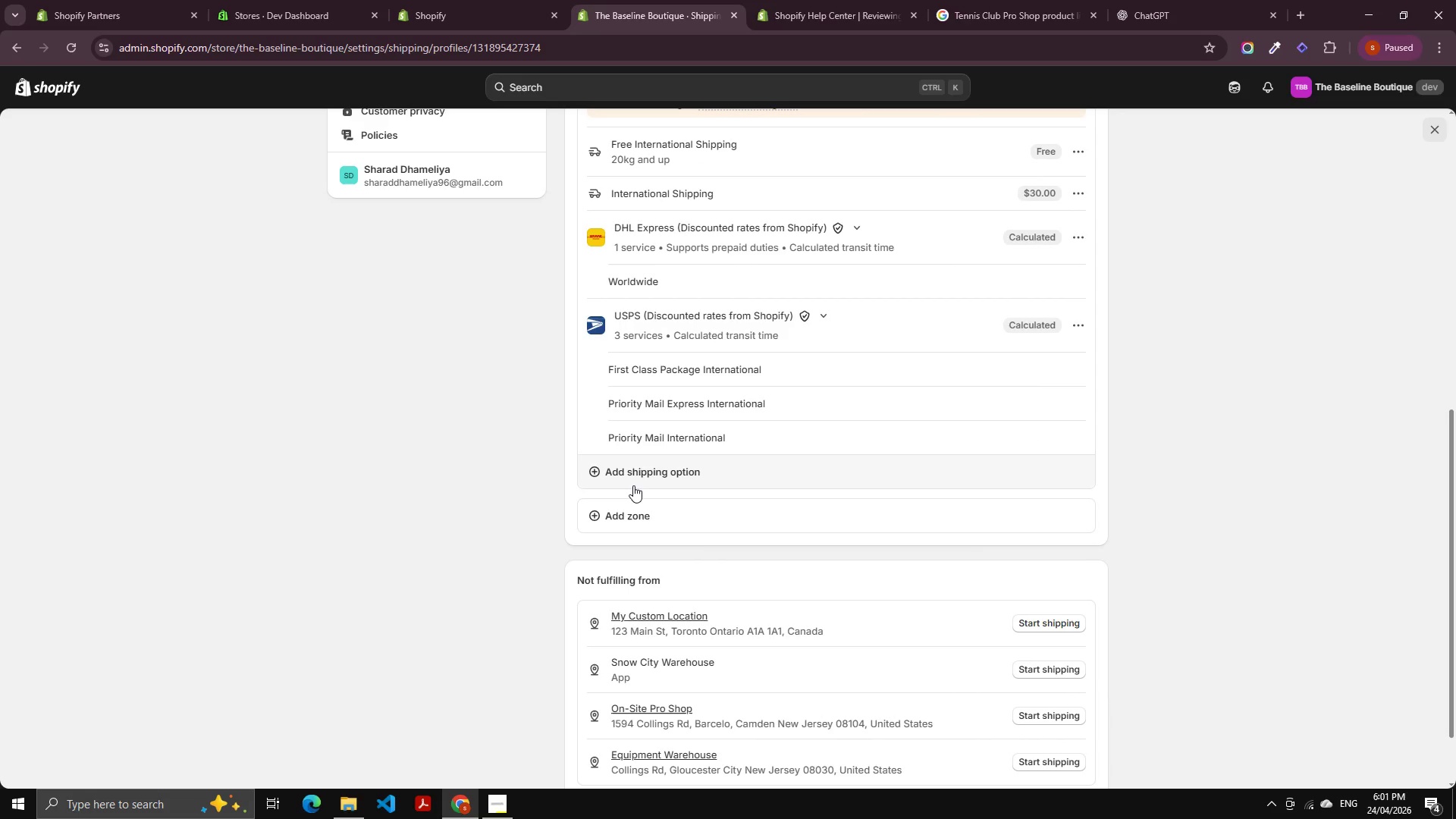 
scroll: coordinate [626, 468], scroll_direction: up, amount: 8.0
 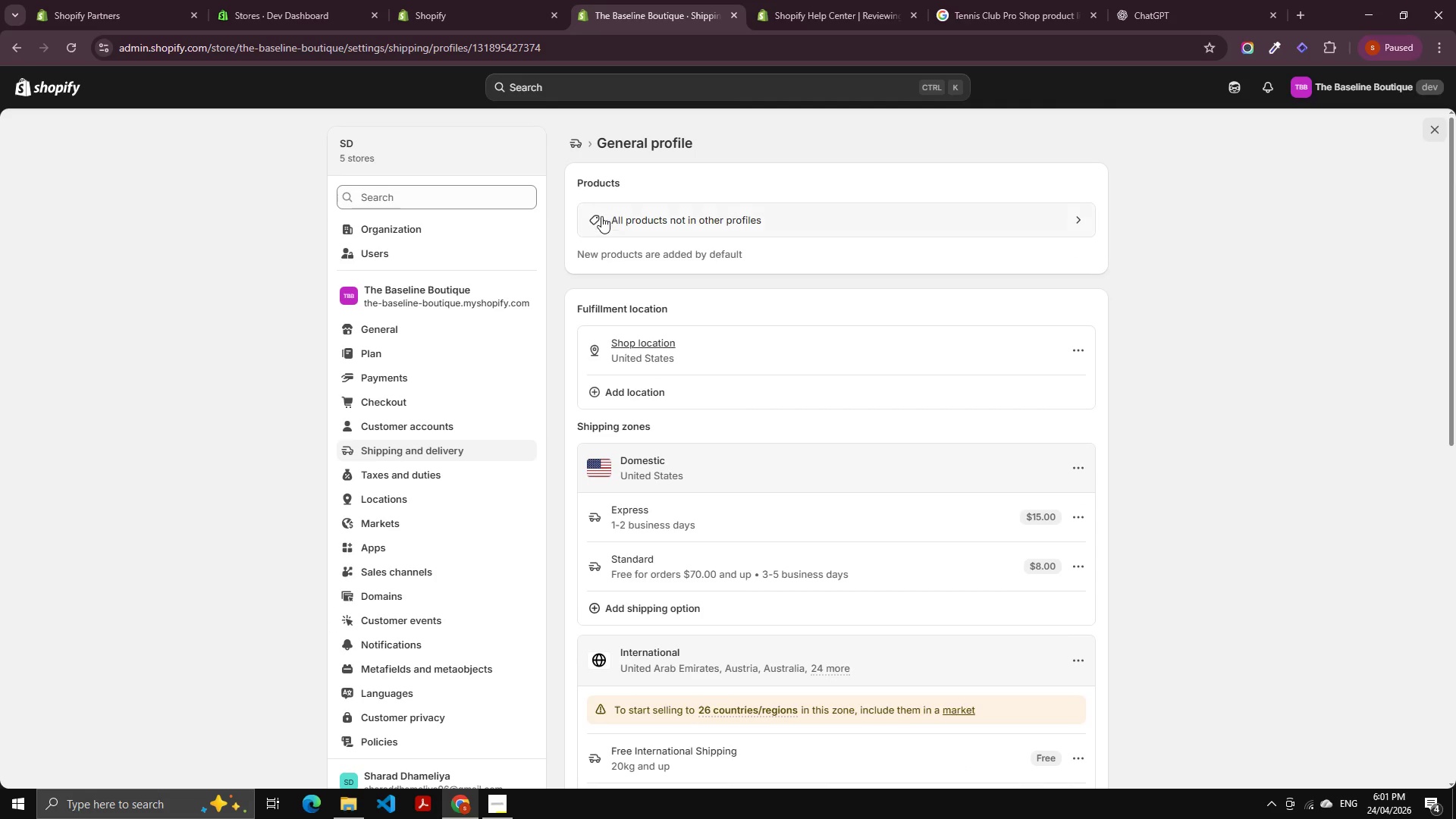 
left_click([599, 216])
 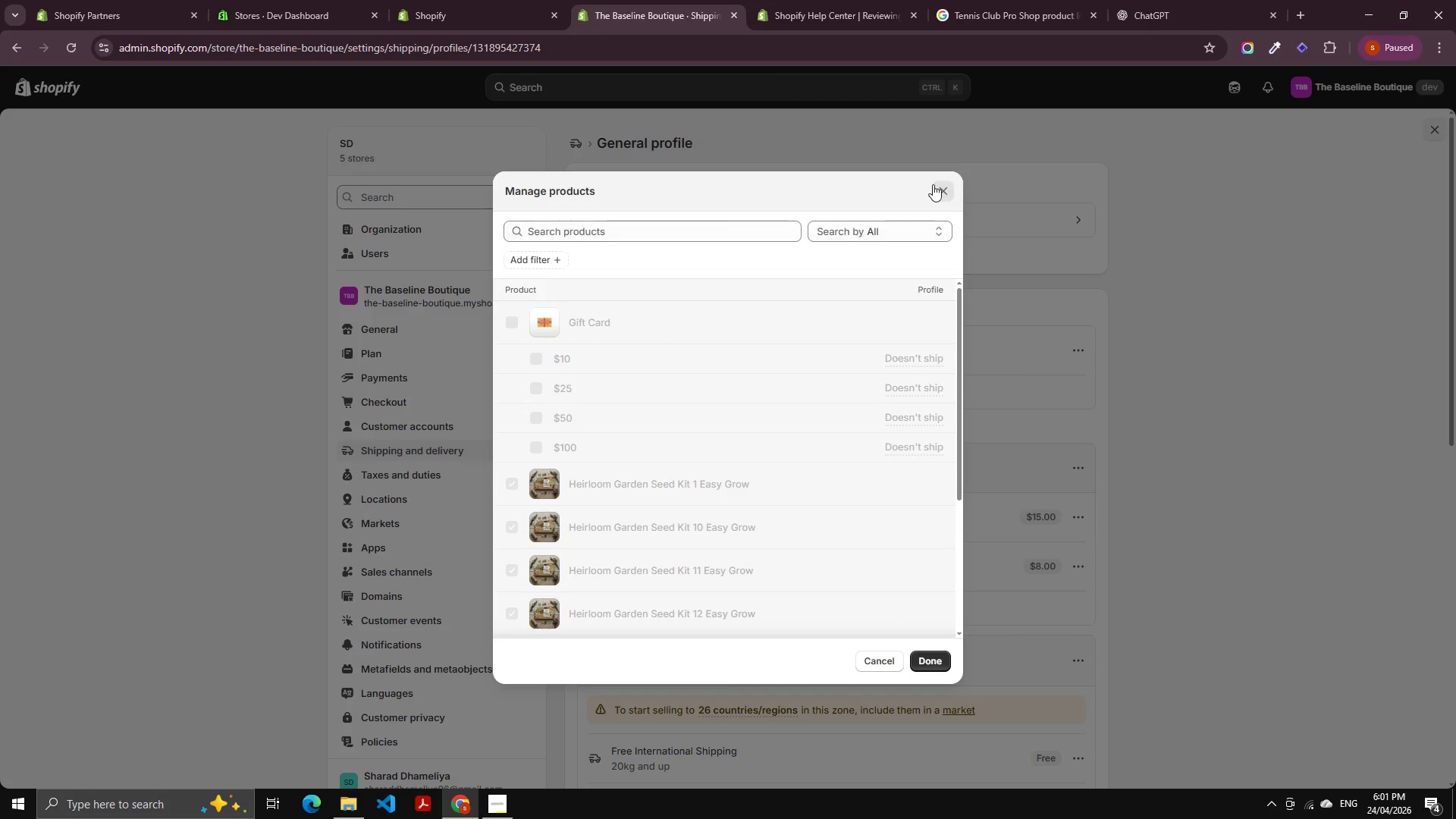 
left_click([575, 147])
 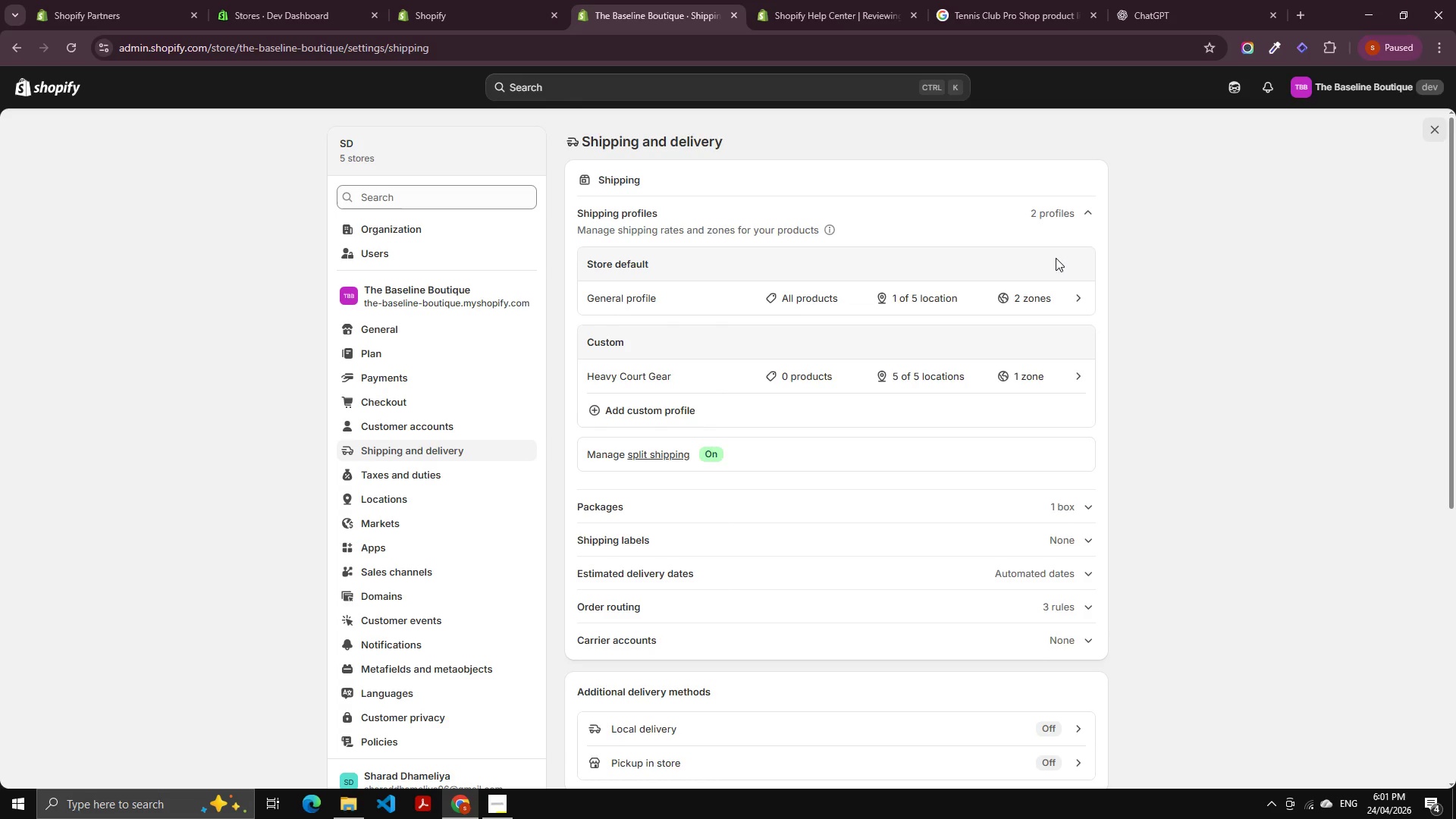 
left_click([1072, 212])
 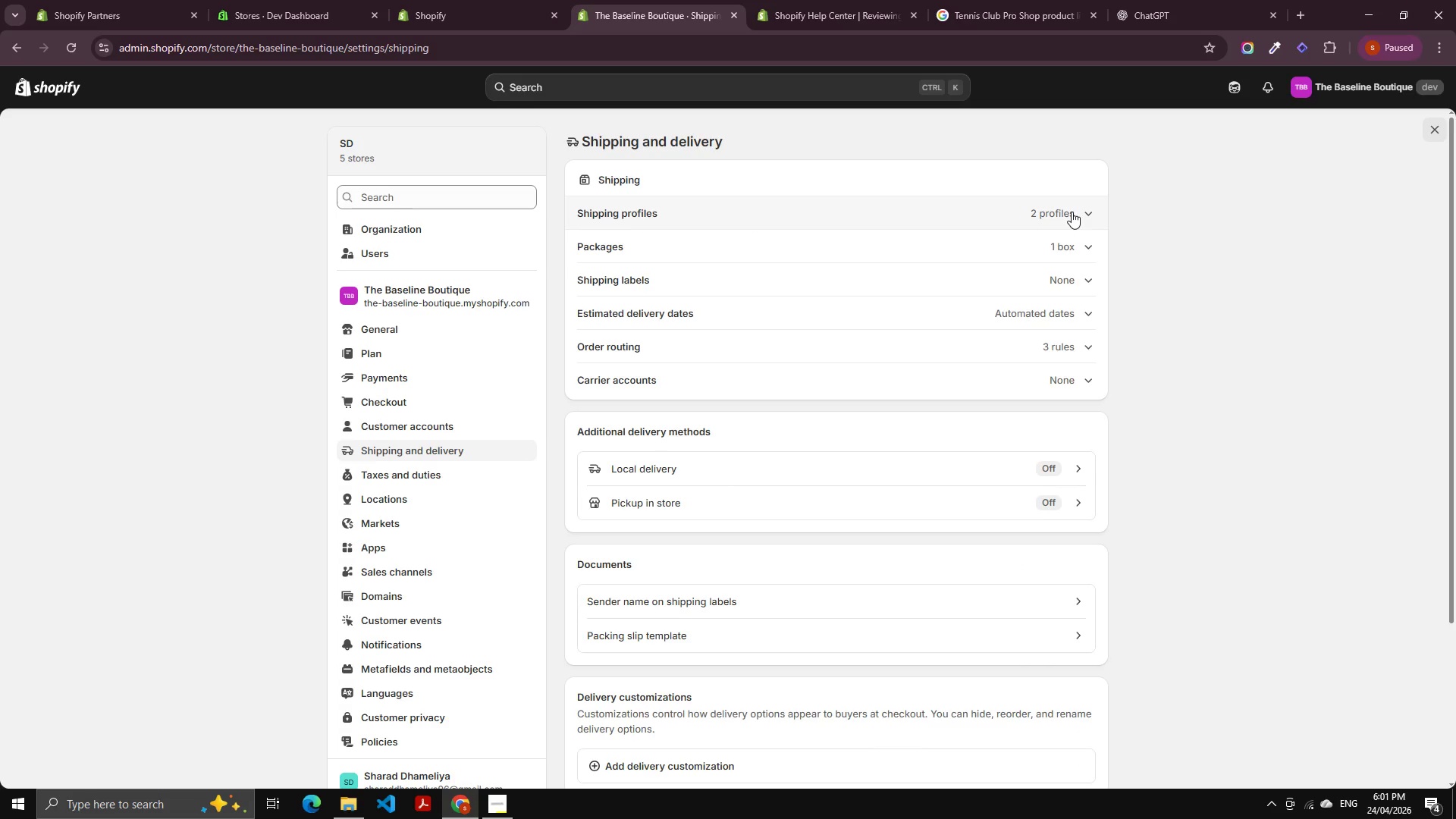 
left_click([1072, 212])
 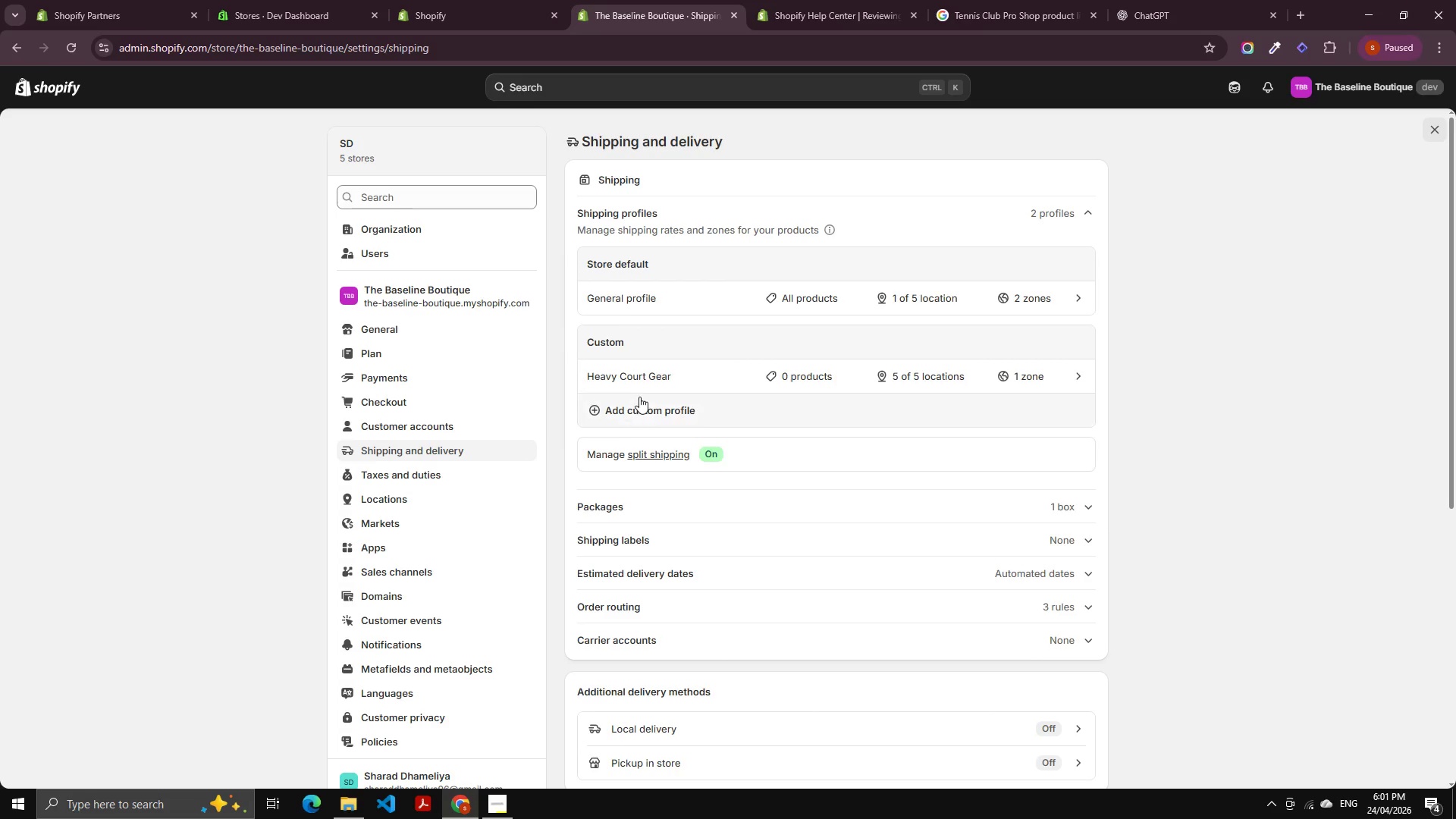 
left_click([639, 403])
 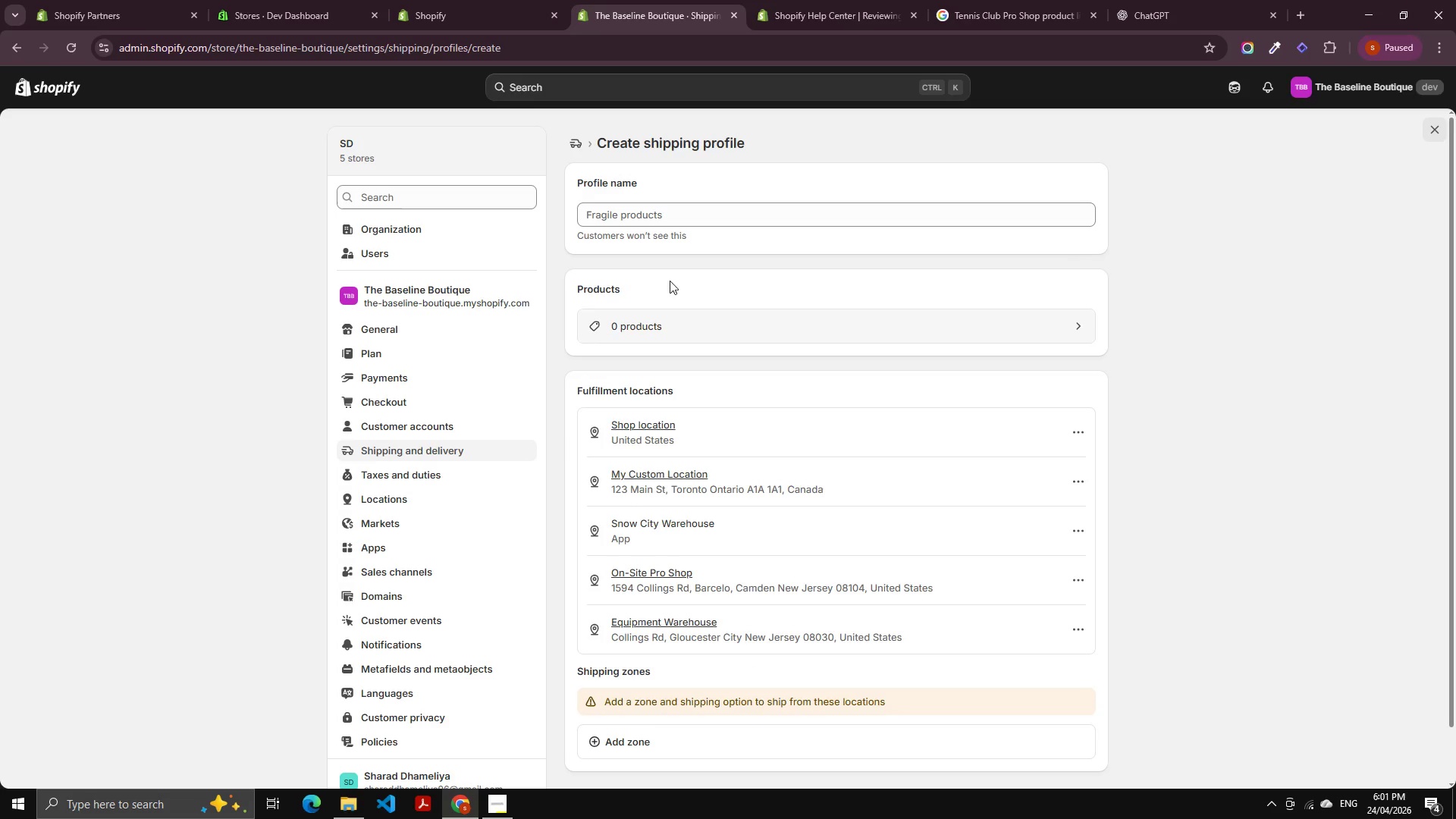 
left_click([657, 224])
 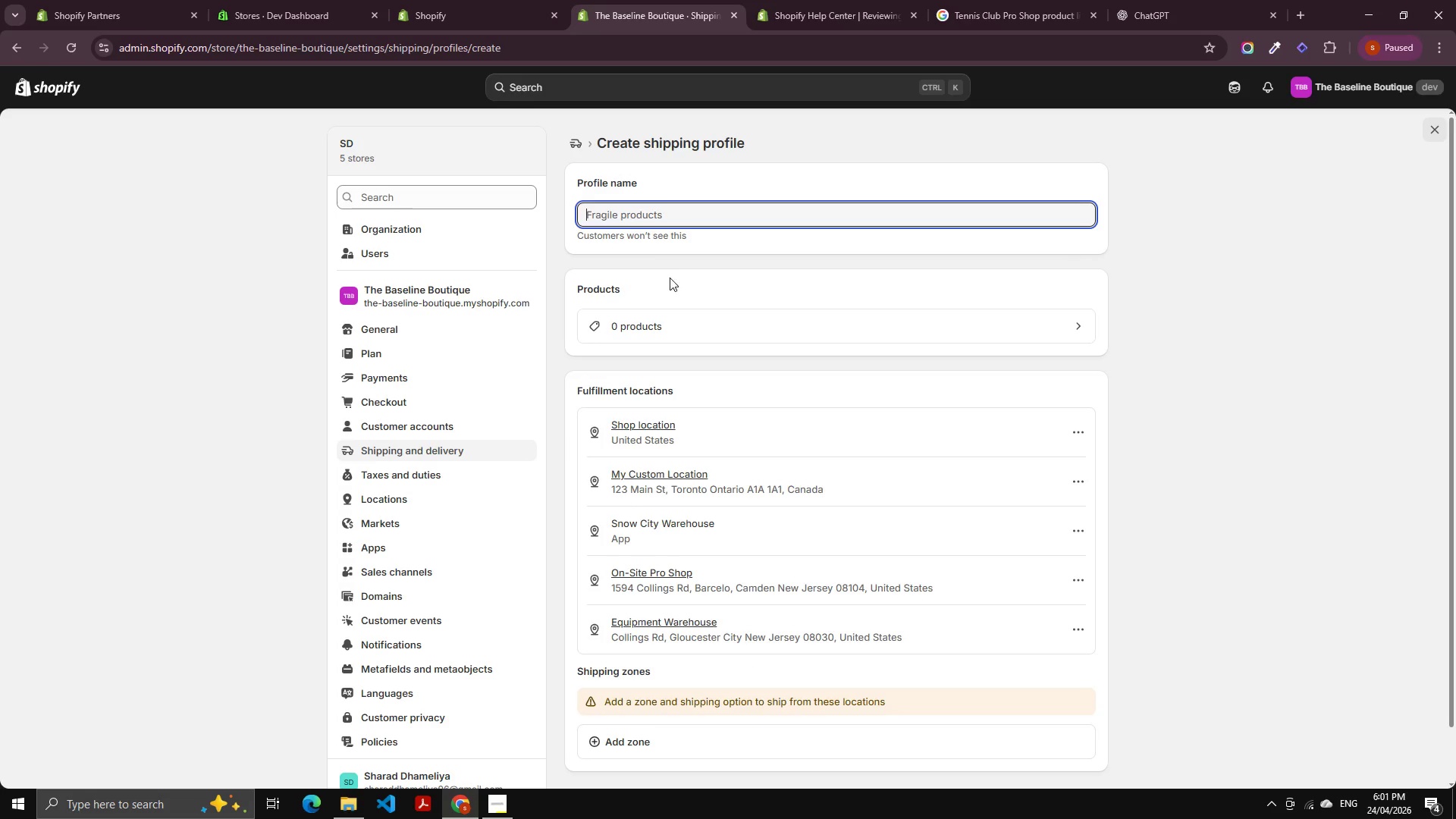 
type(Stand)
 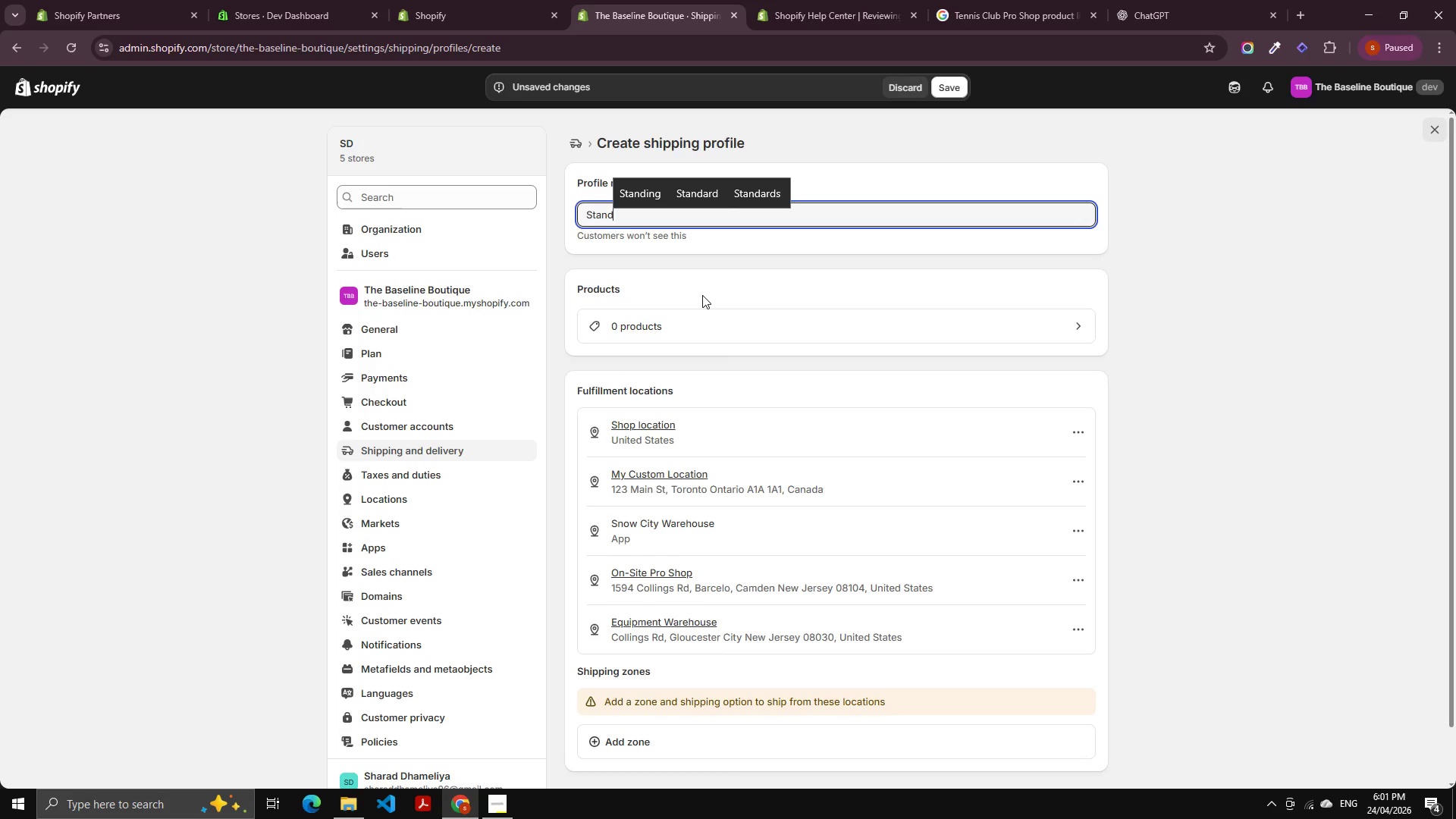 
key(ArrowUp)
 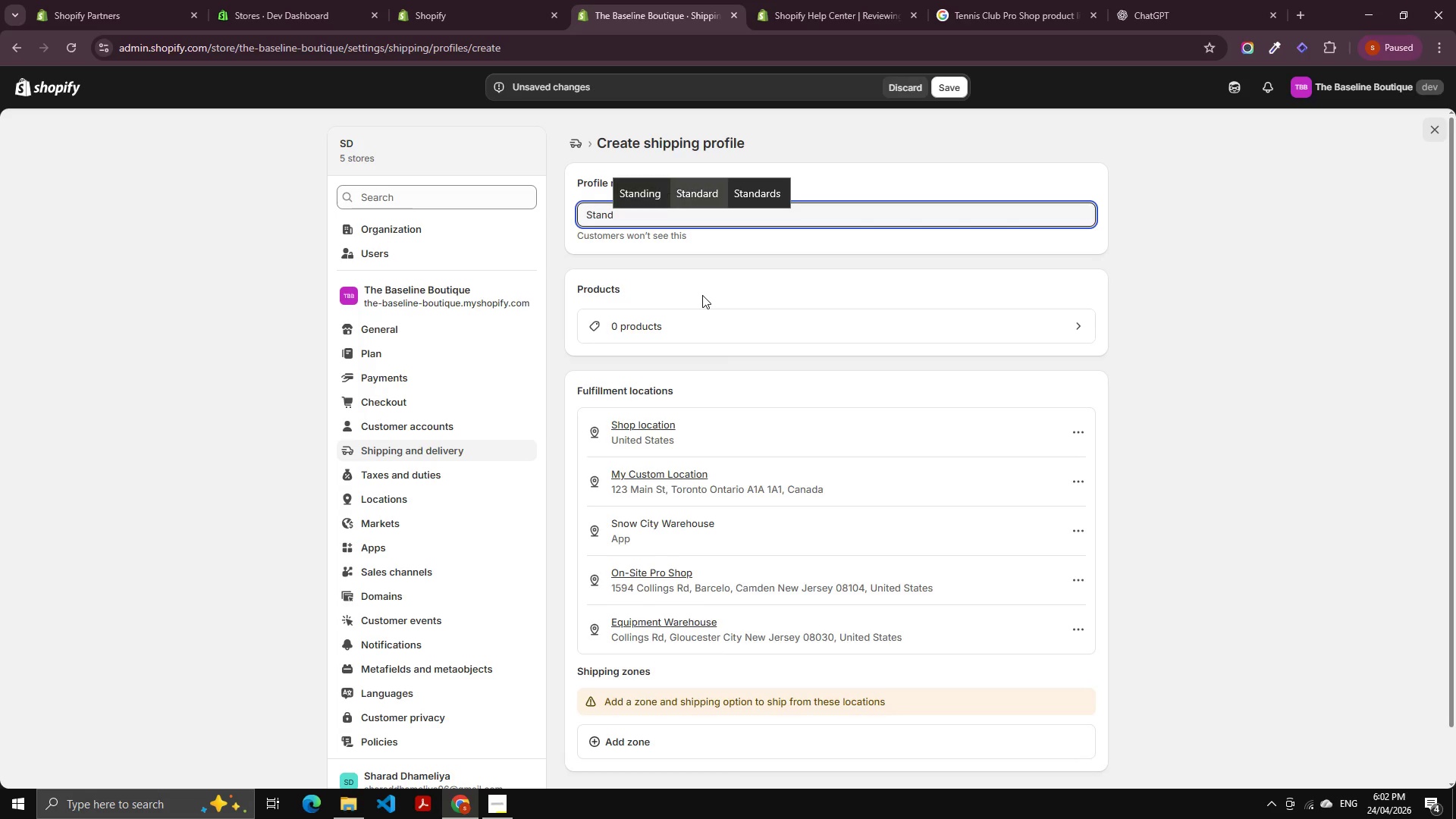 
key(ArrowRight)
 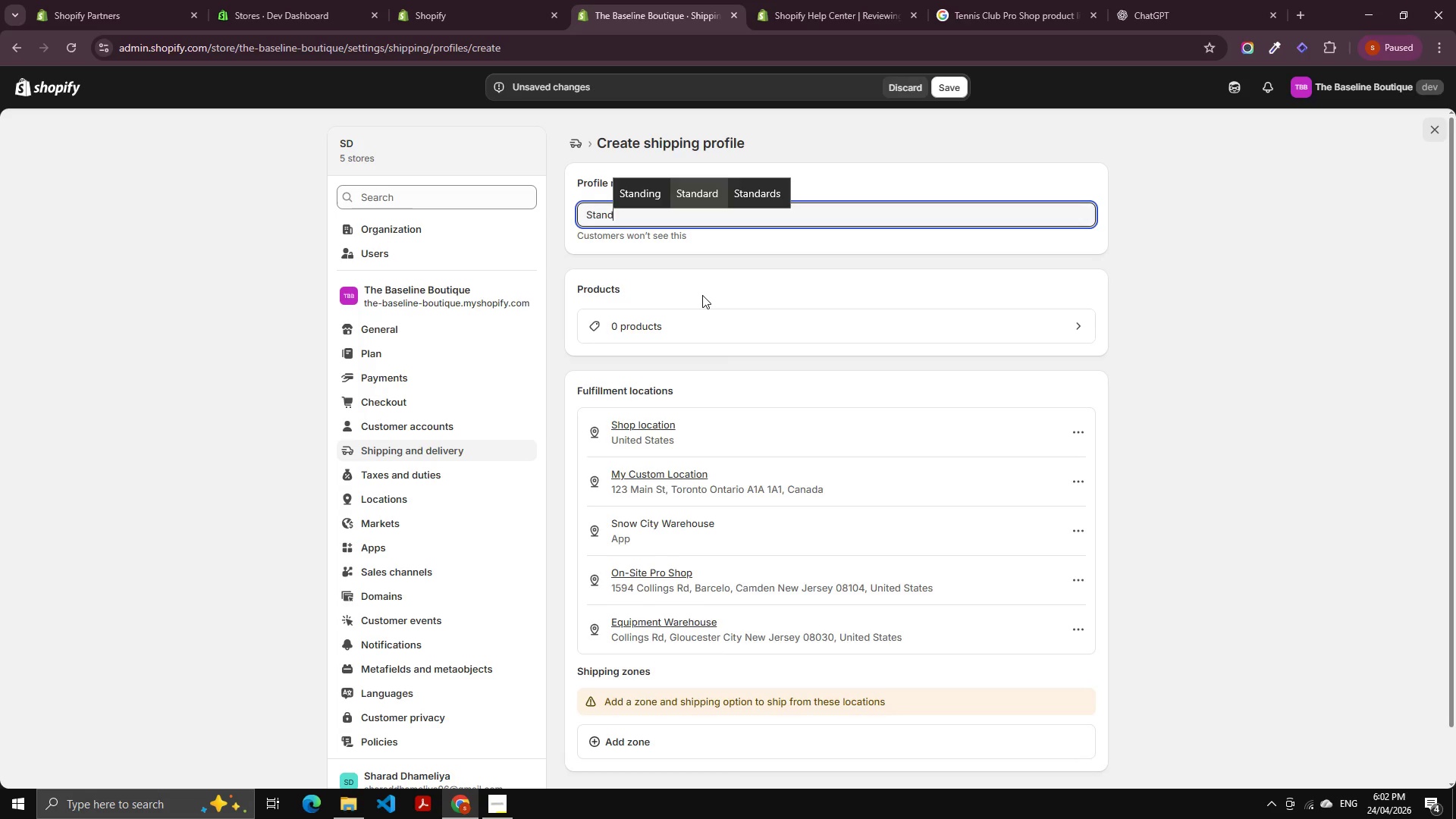 
key(Enter)
 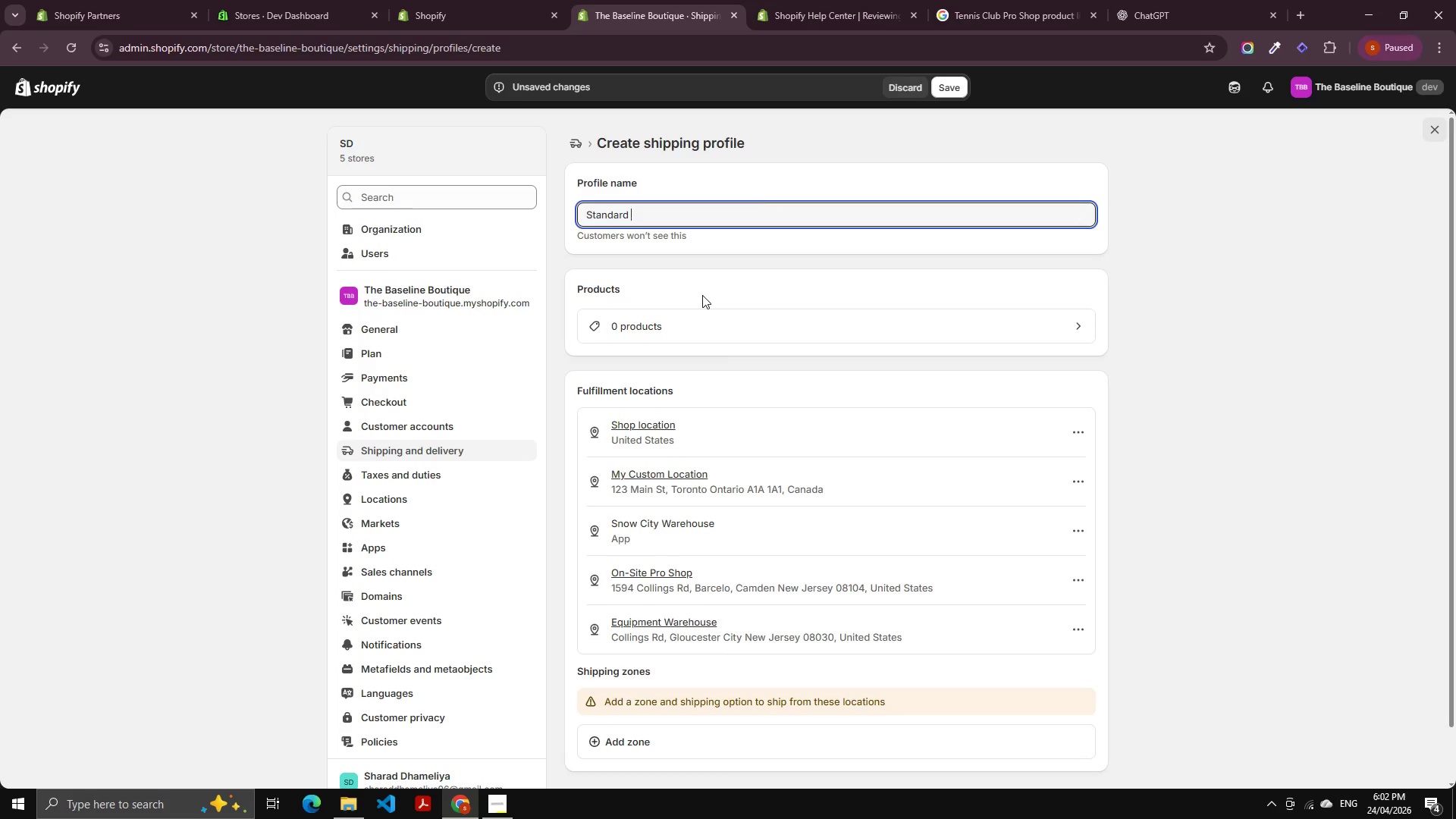 
key(Backspace)
type( Gear)
 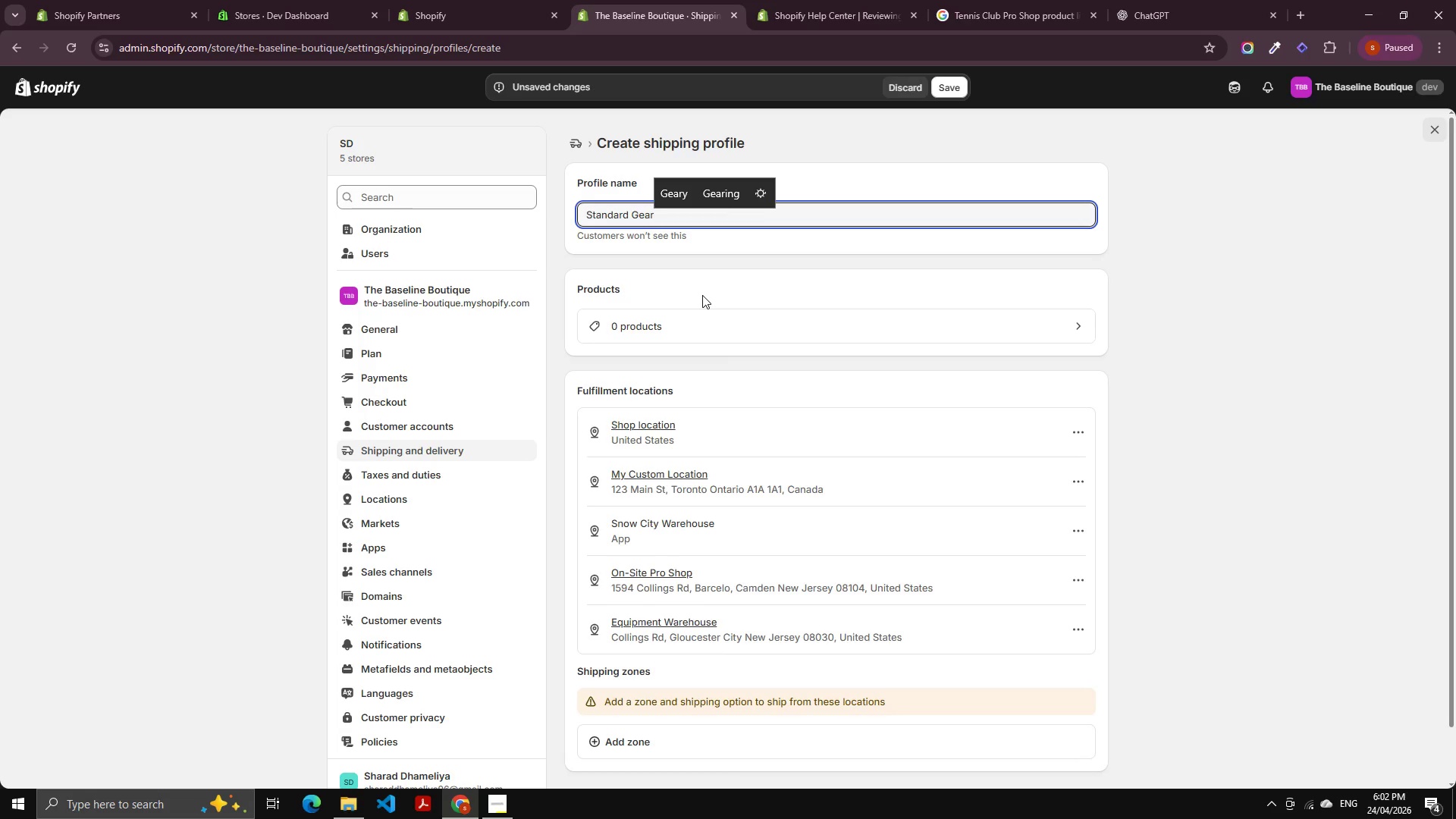 
left_click([677, 281])
 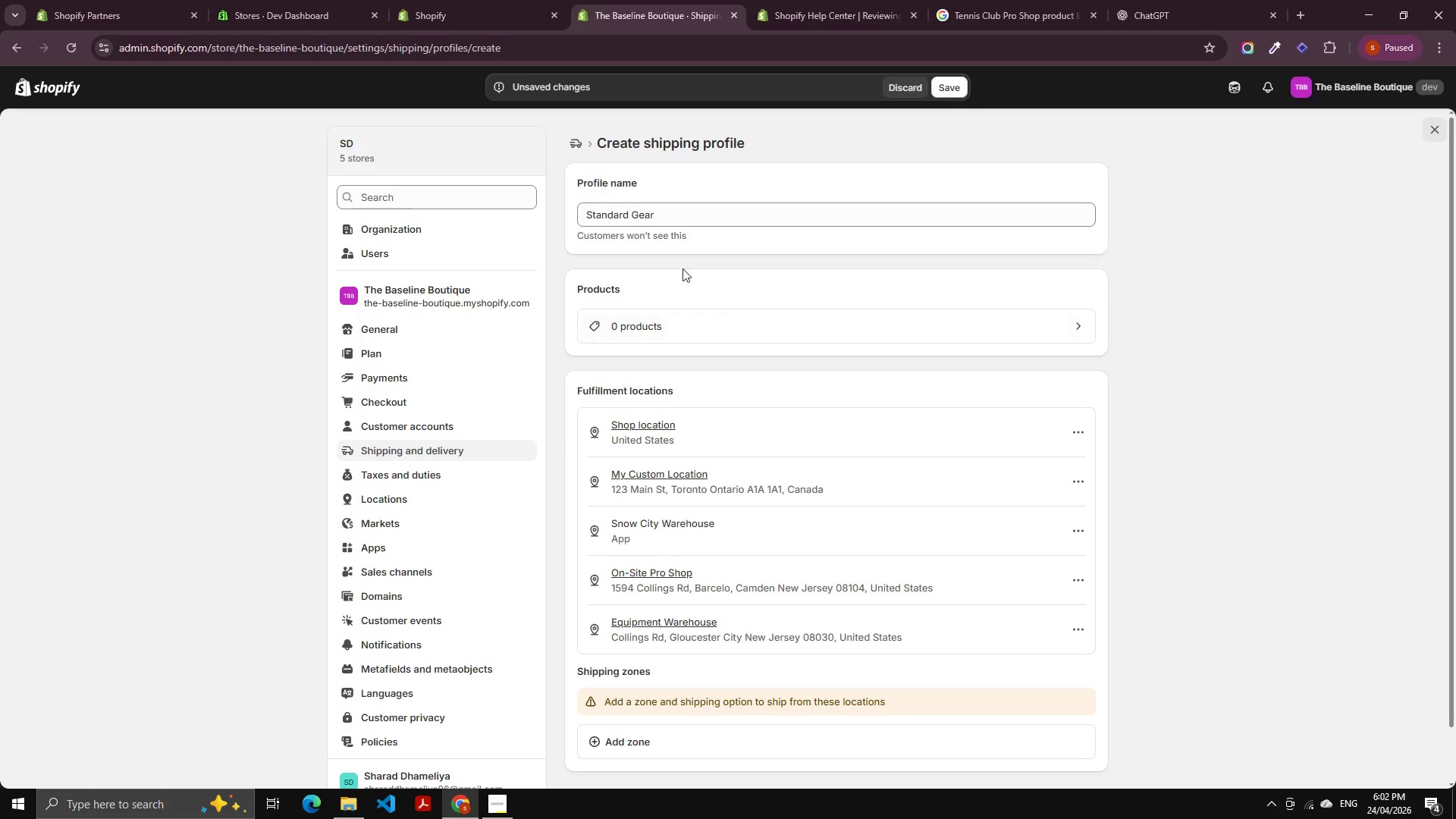 
scroll: coordinate [814, 309], scroll_direction: down, amount: 3.0
 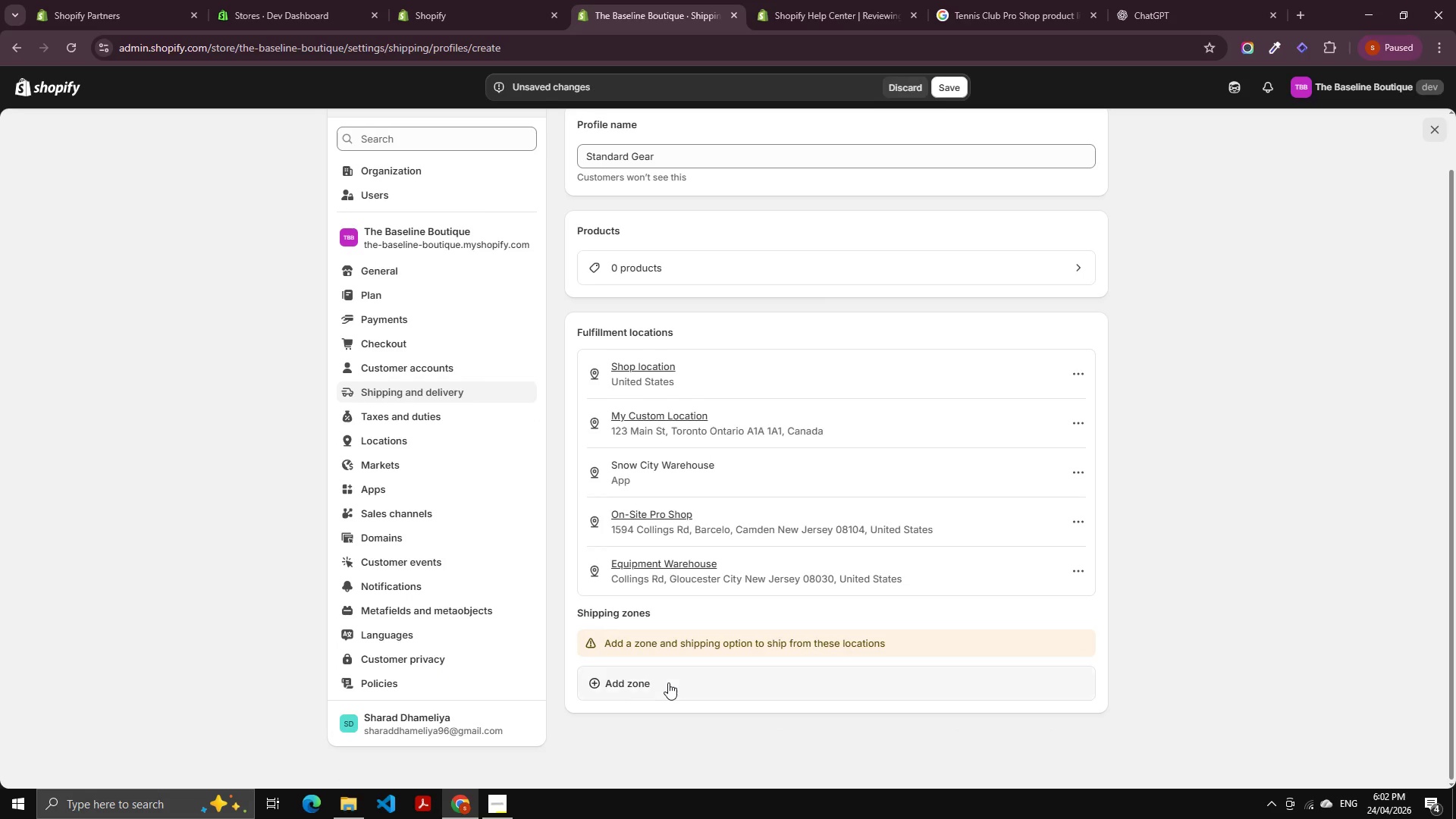 
left_click([665, 683])
 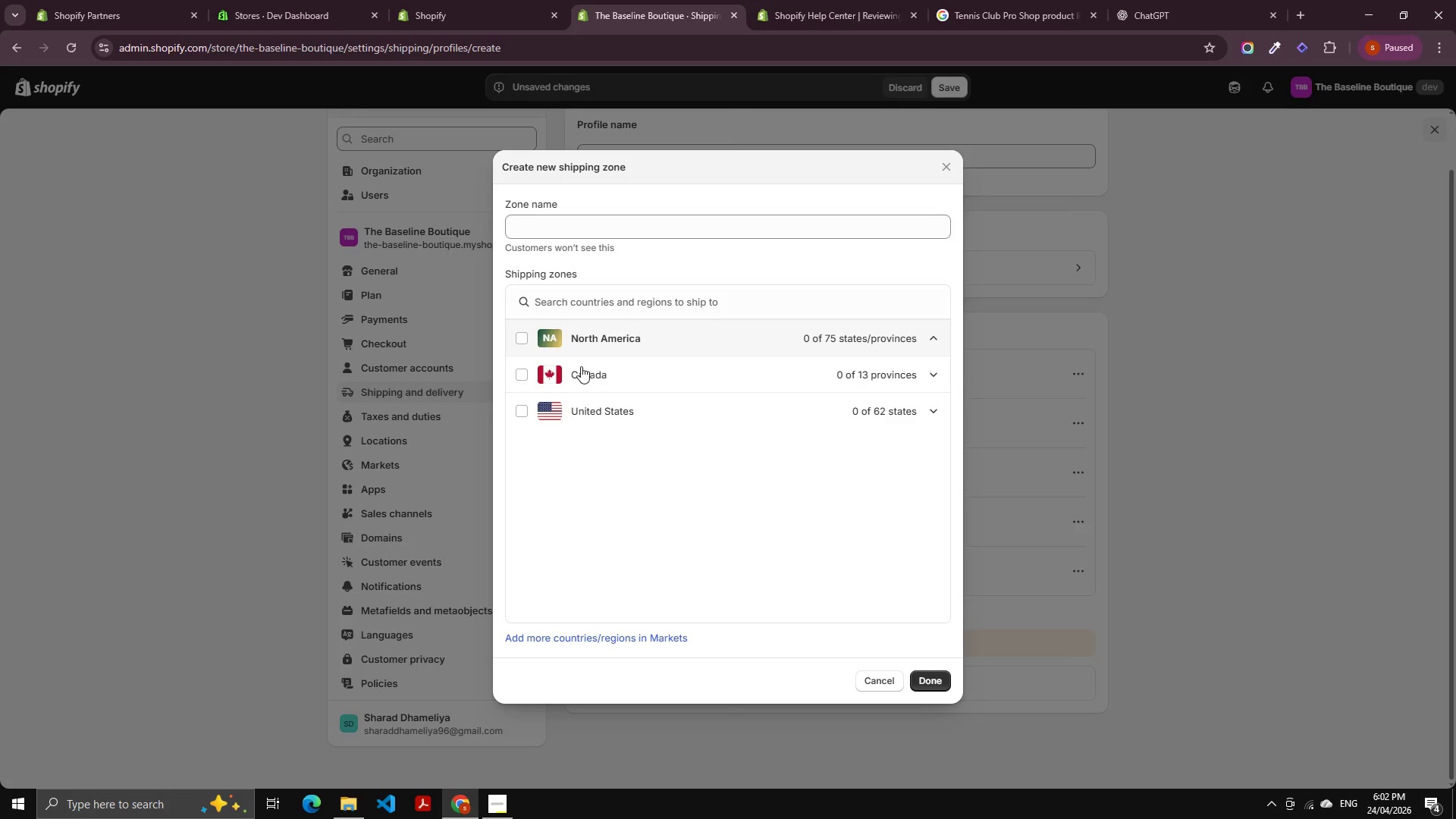 
left_click([521, 406])
 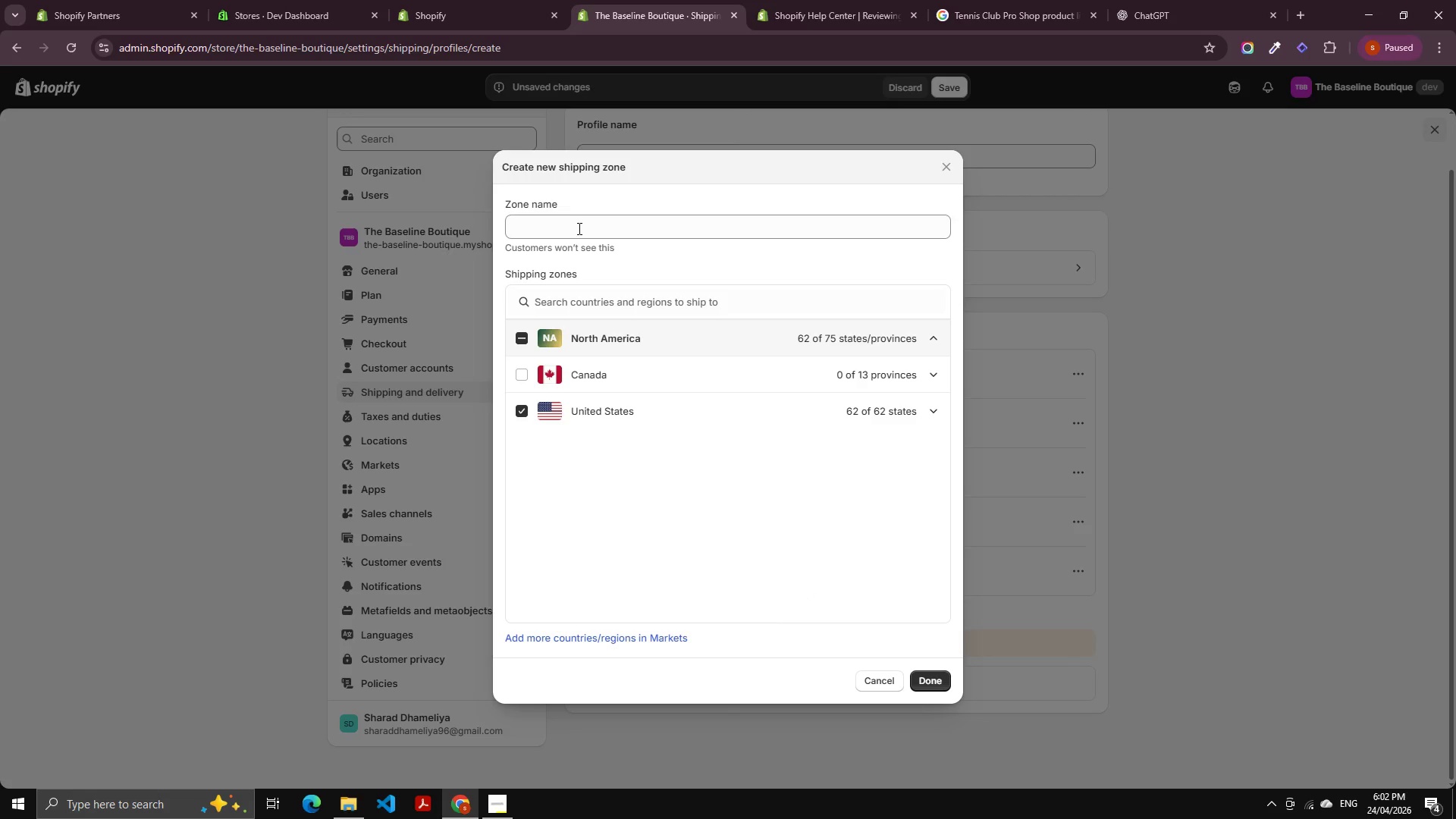 
left_click([574, 236])
 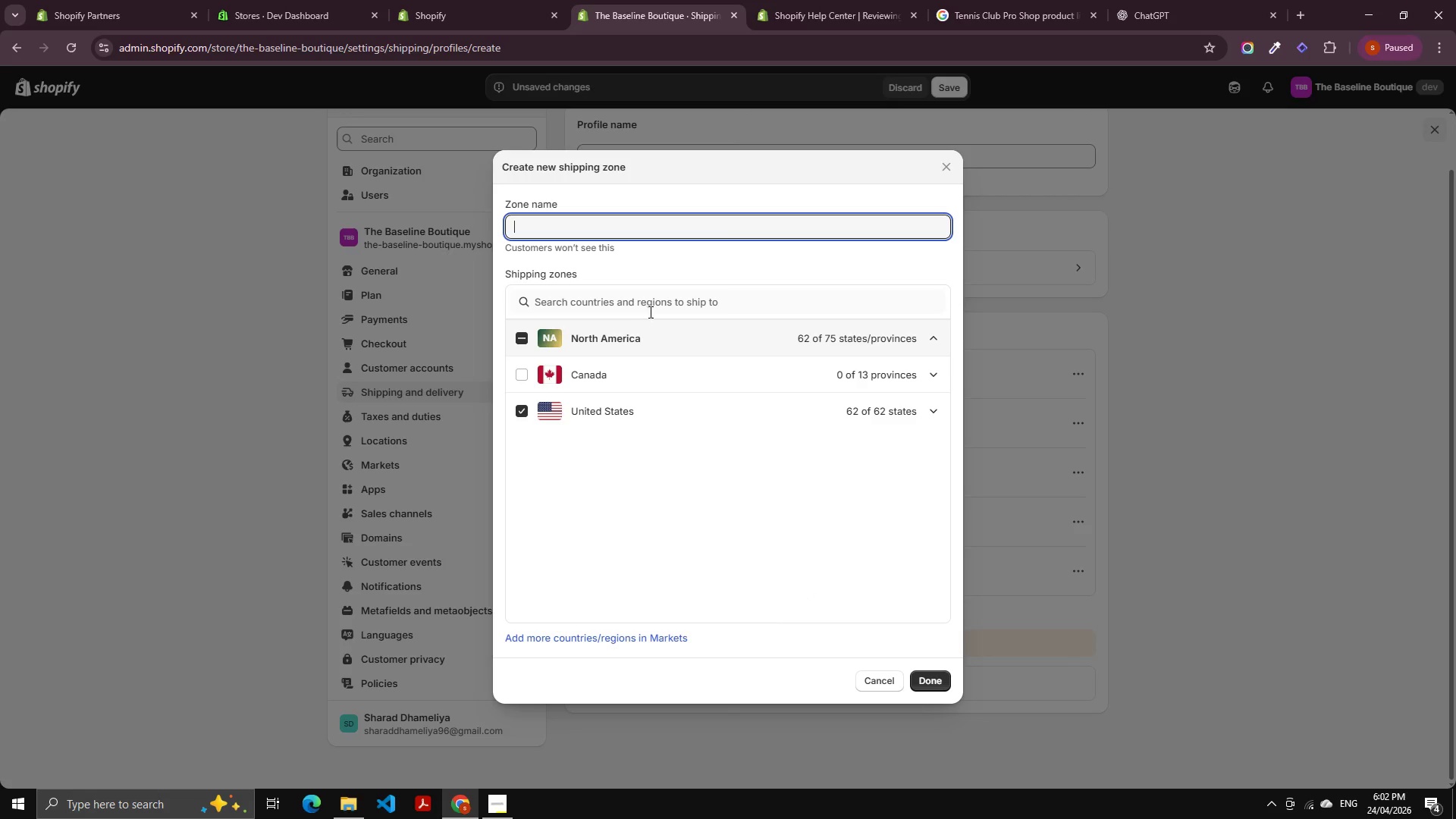 
type(U)
key(Backspace)
type(UK ST)
 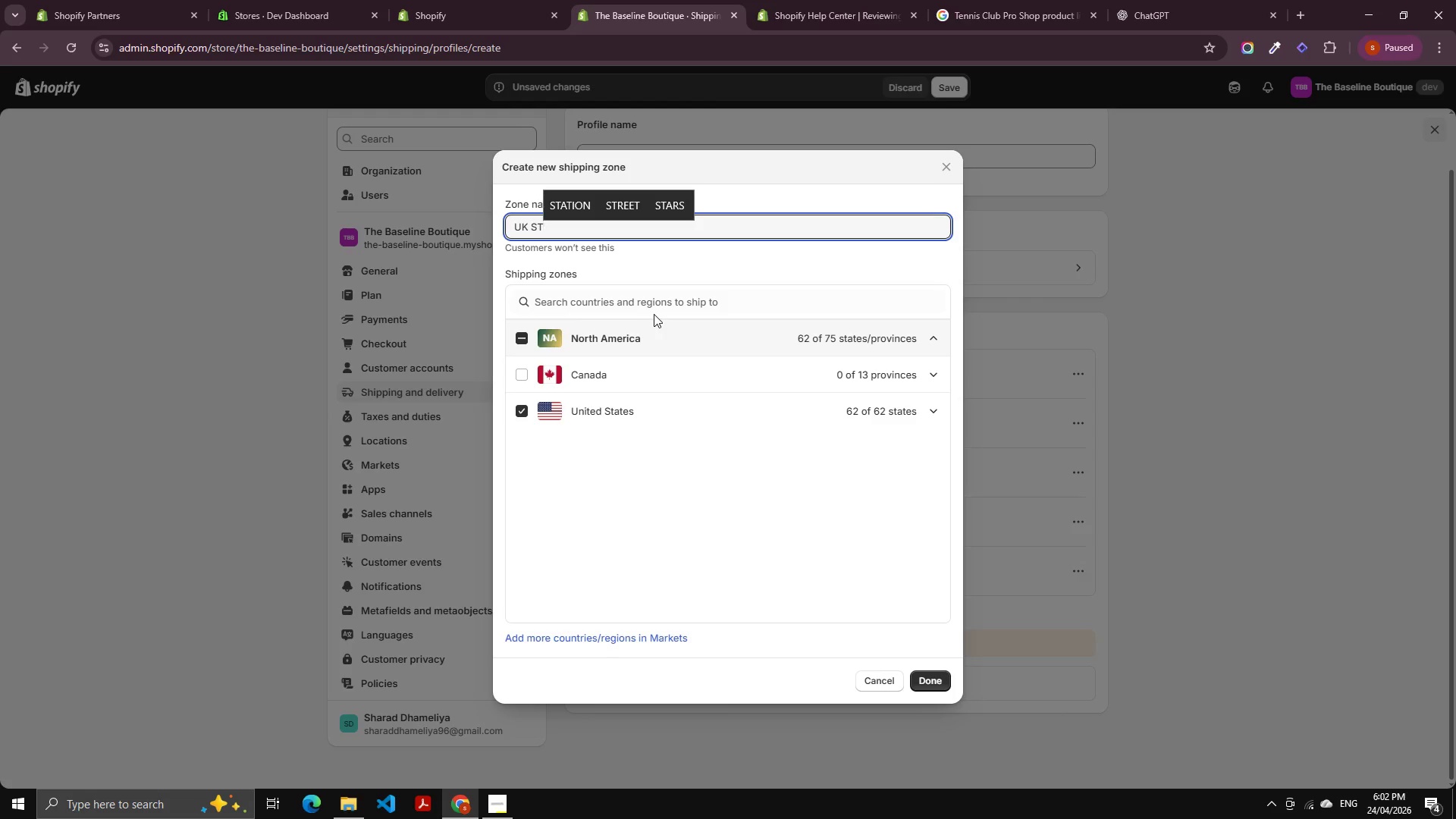 
left_click([927, 690])
 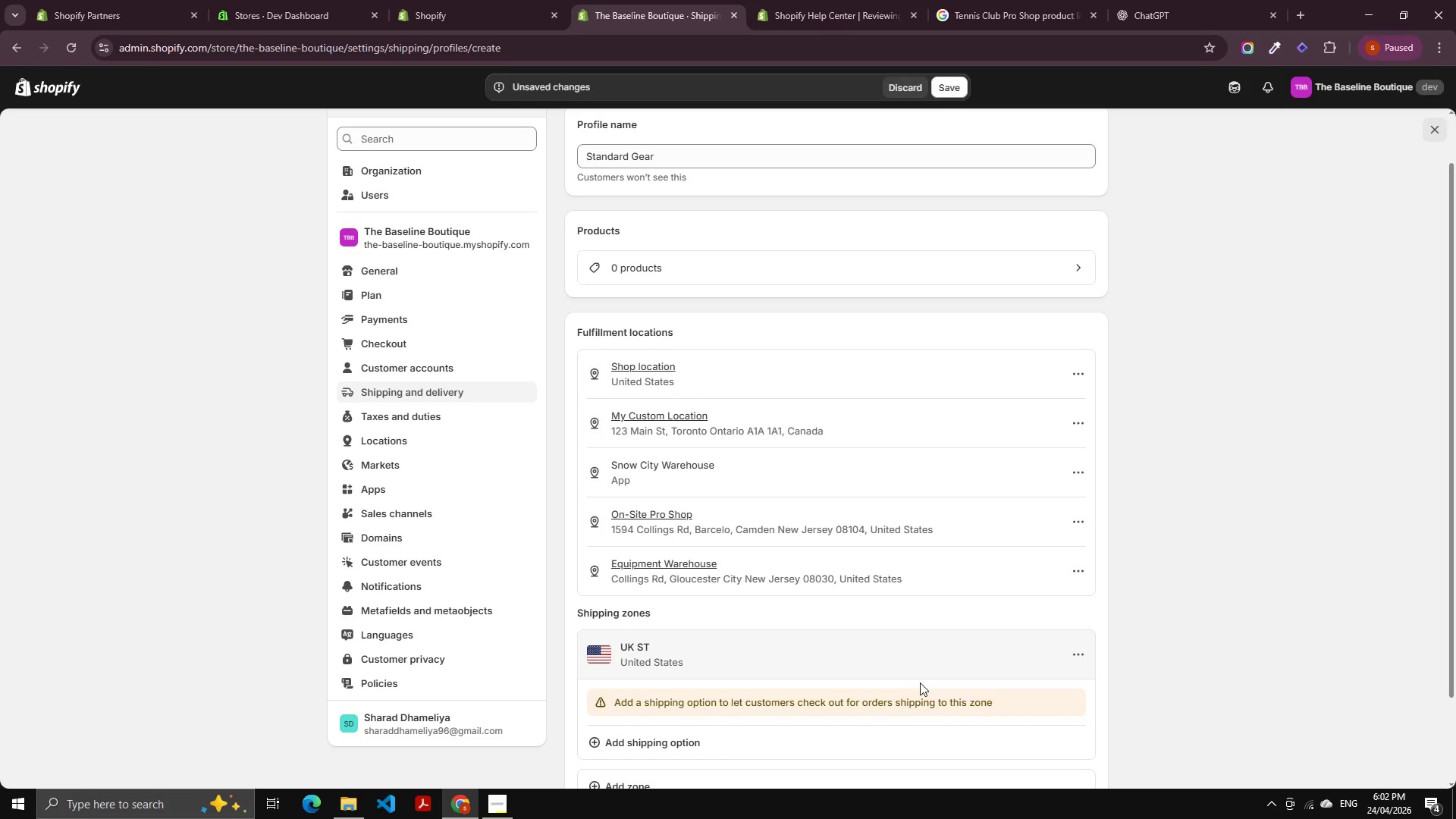 
scroll: coordinate [631, 568], scroll_direction: down, amount: 4.0
 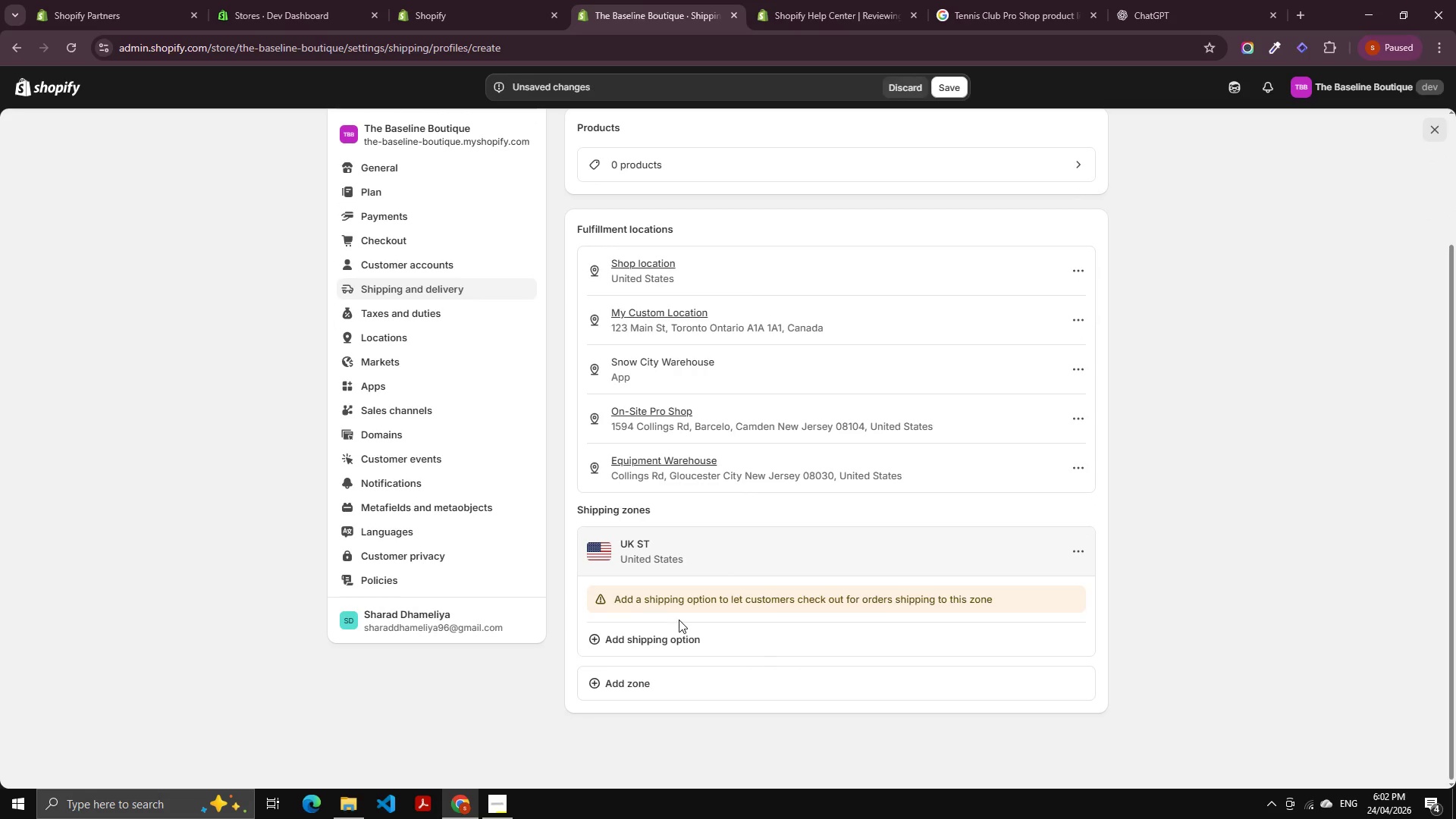 
double_click([678, 624])
 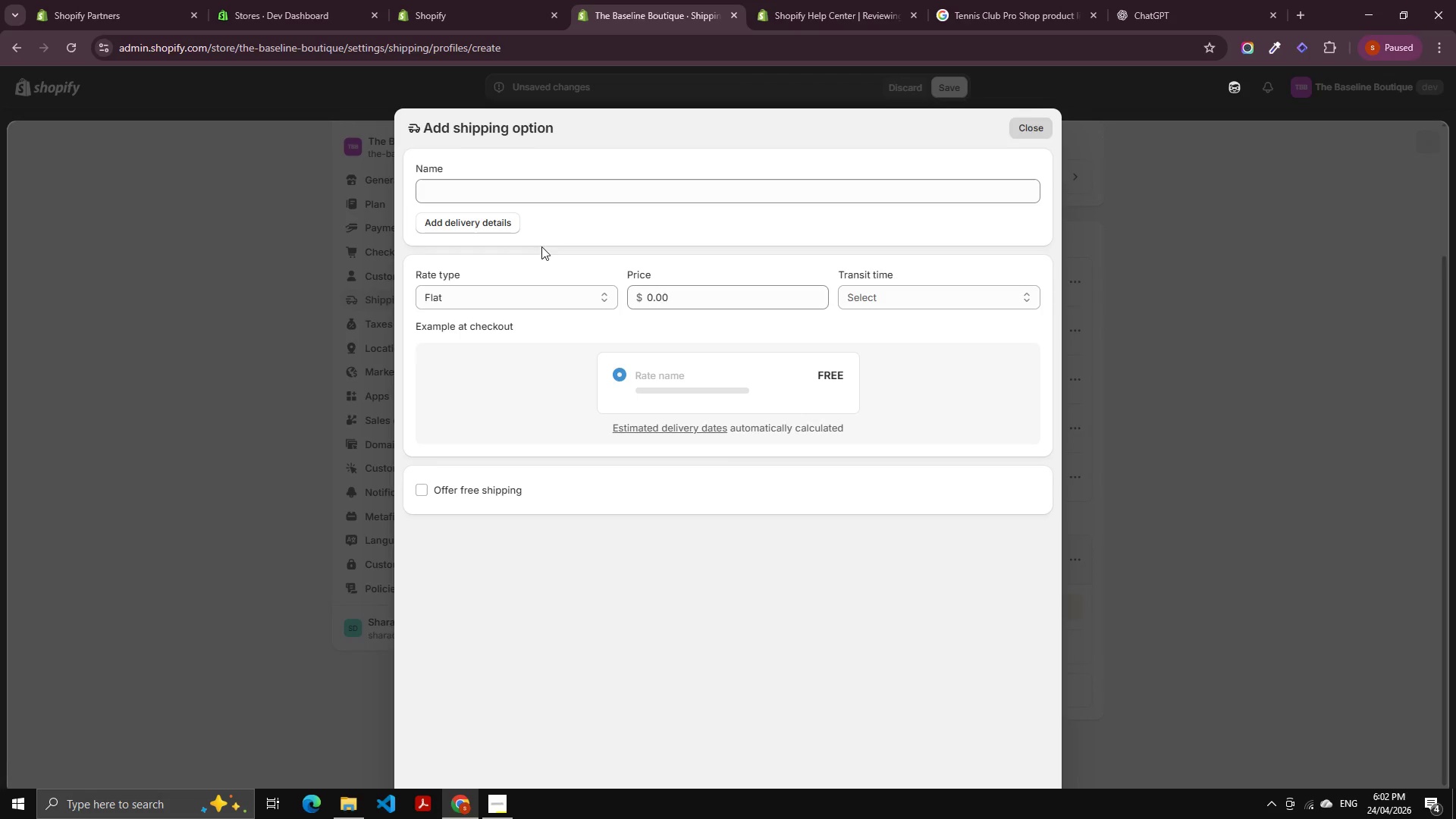 
left_click([516, 188])
 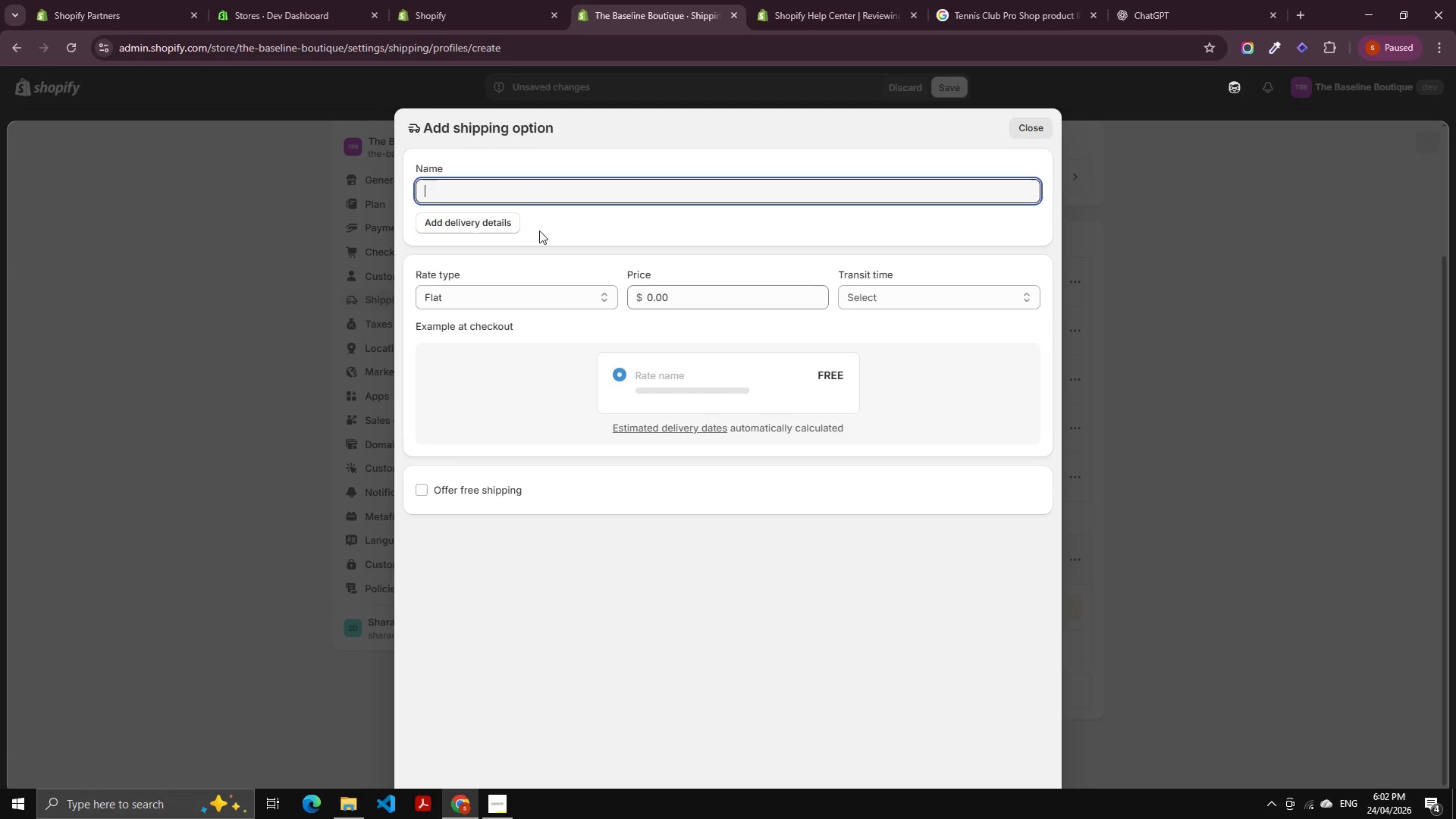 
type(Sta)
 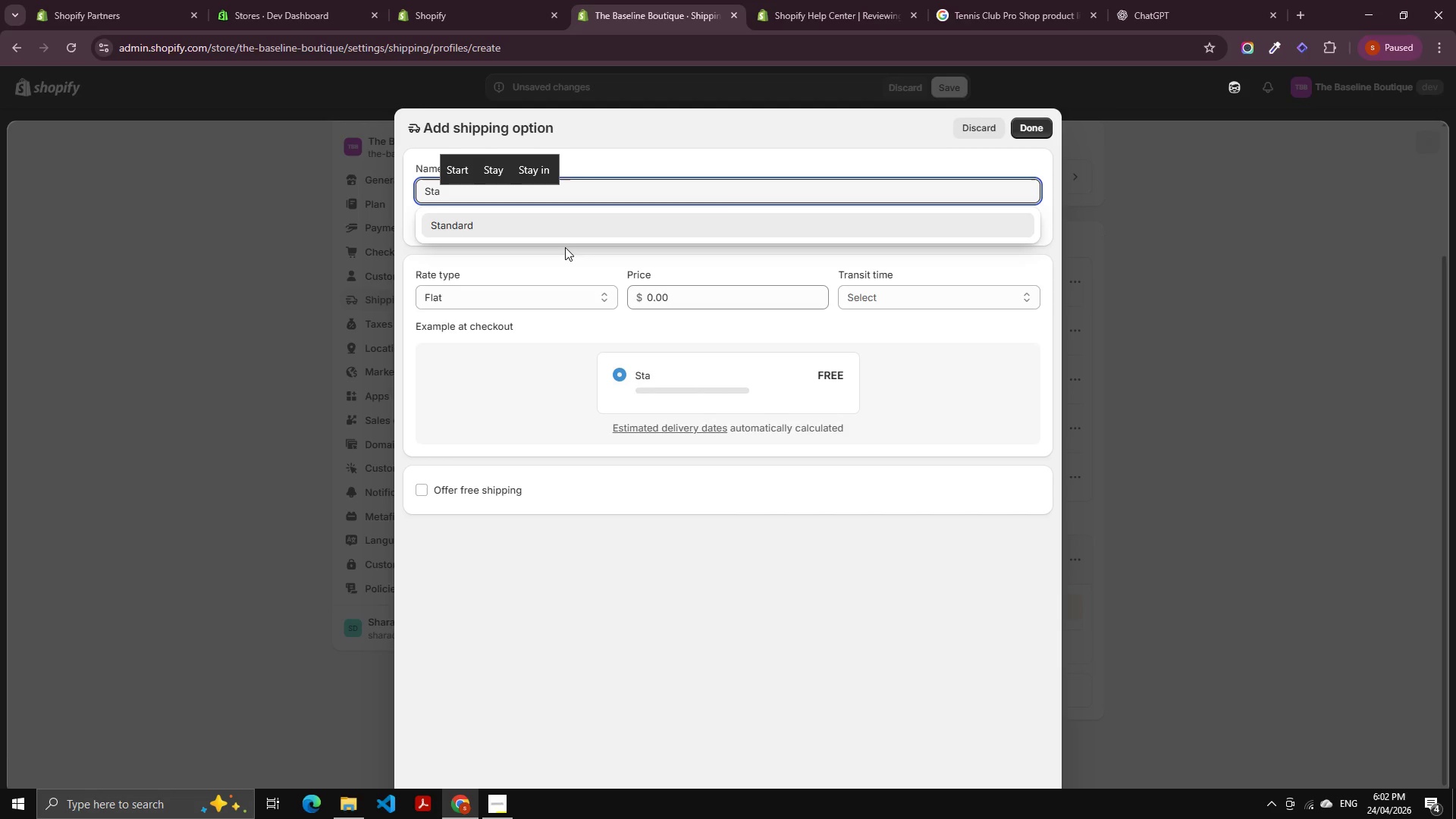 
key(Enter)
 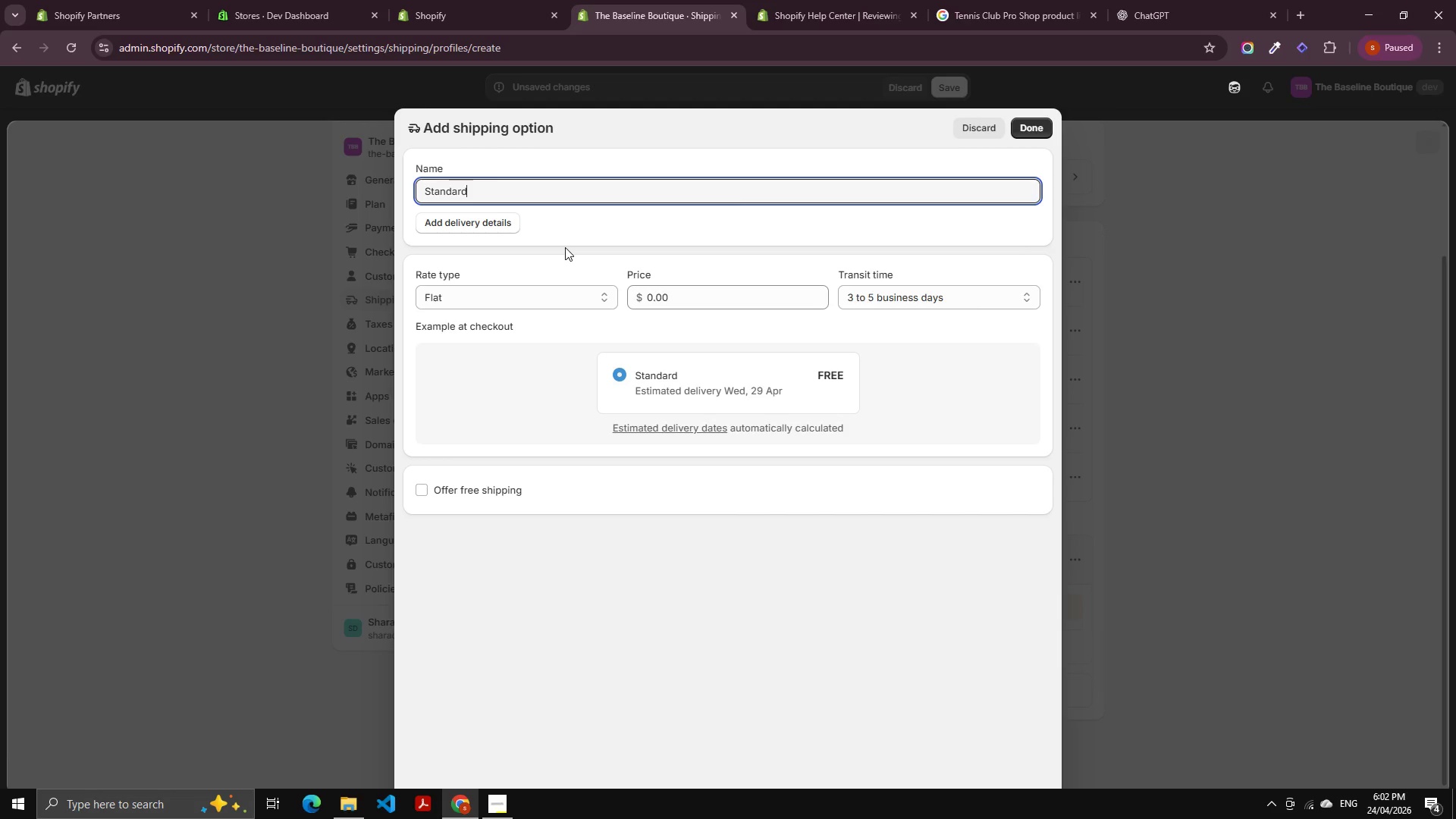 
type( Gear)
 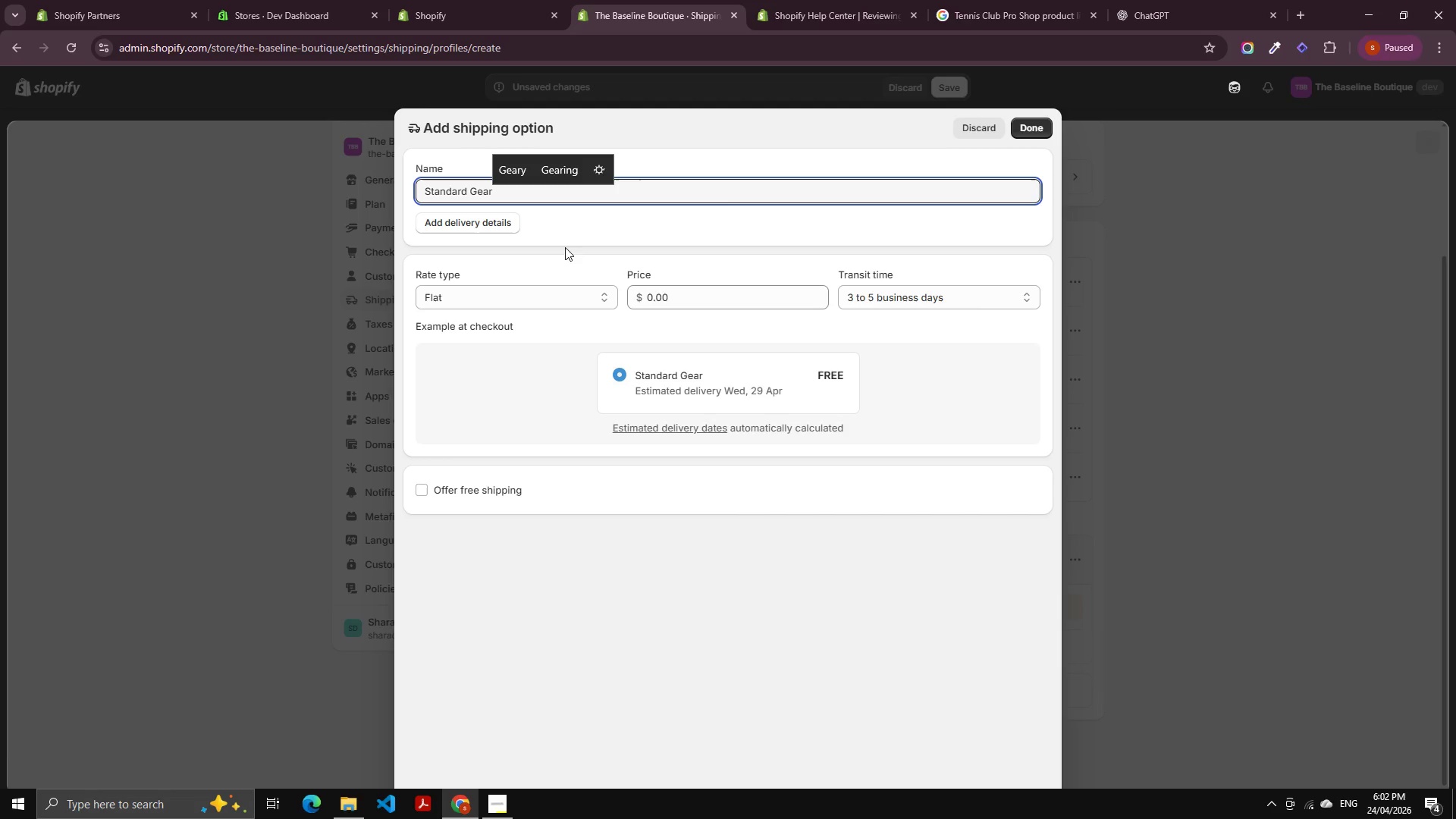 
wait(13.23)
 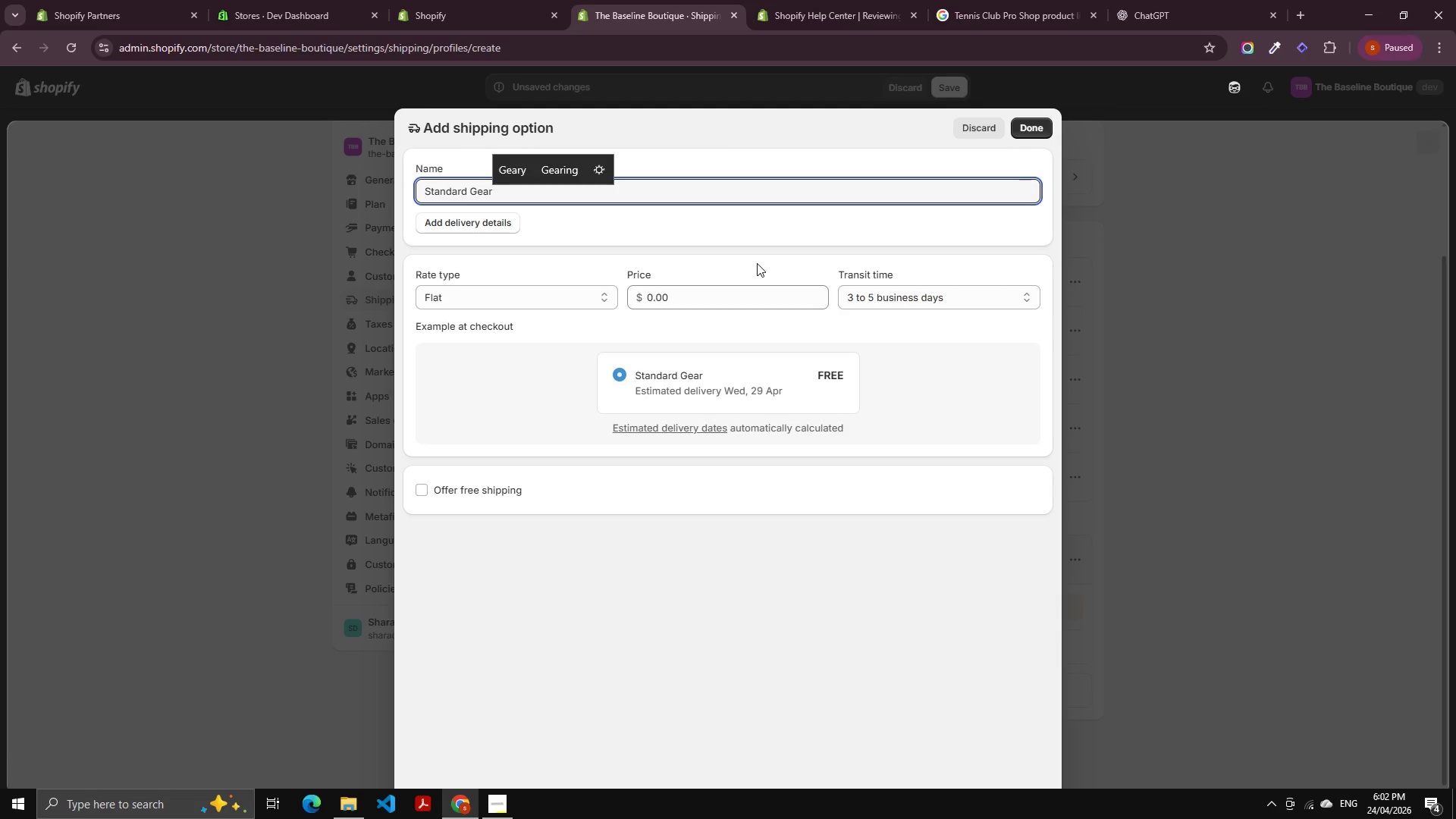 
double_click([476, 193])
 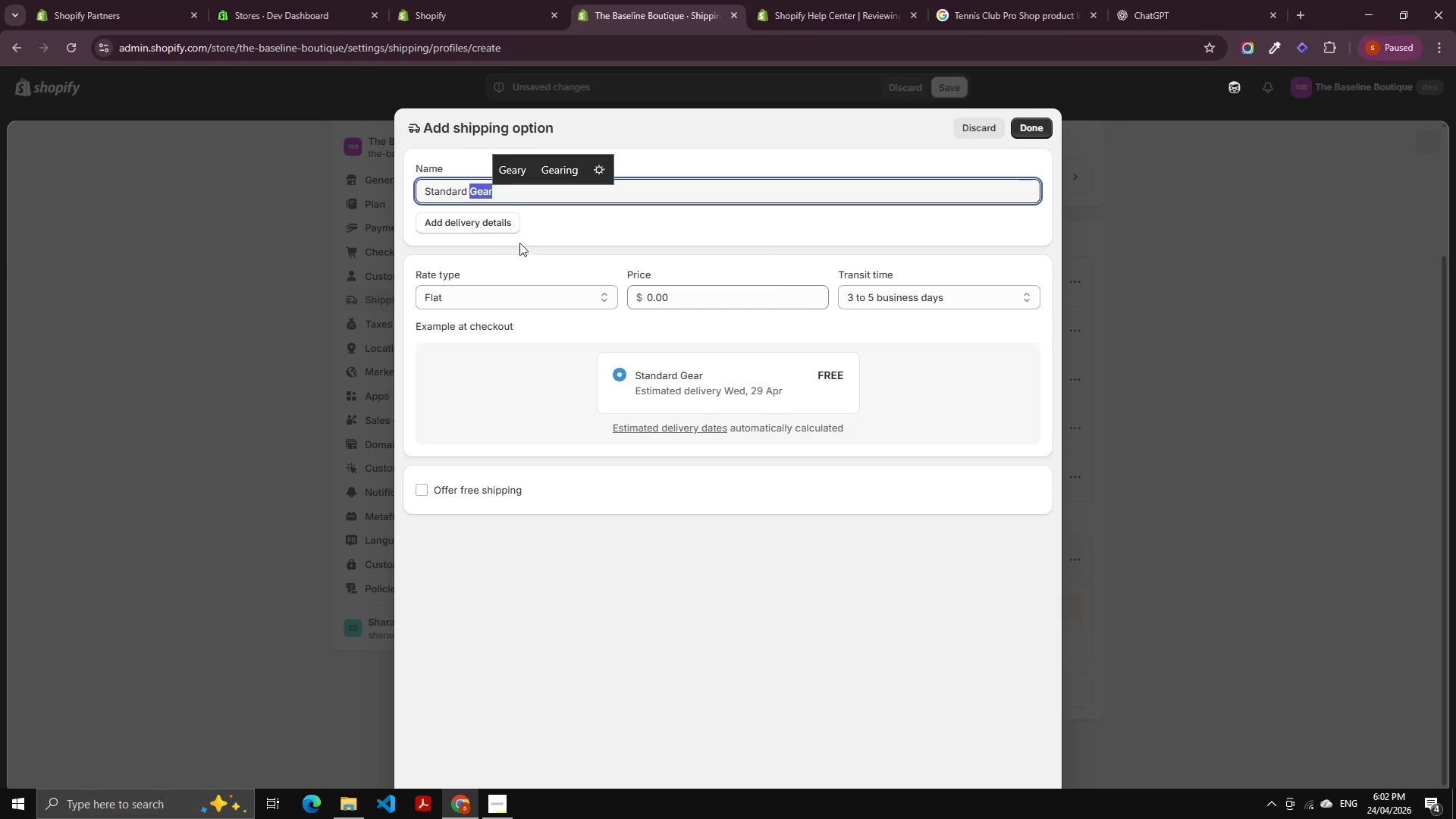 
type(Shiping)
 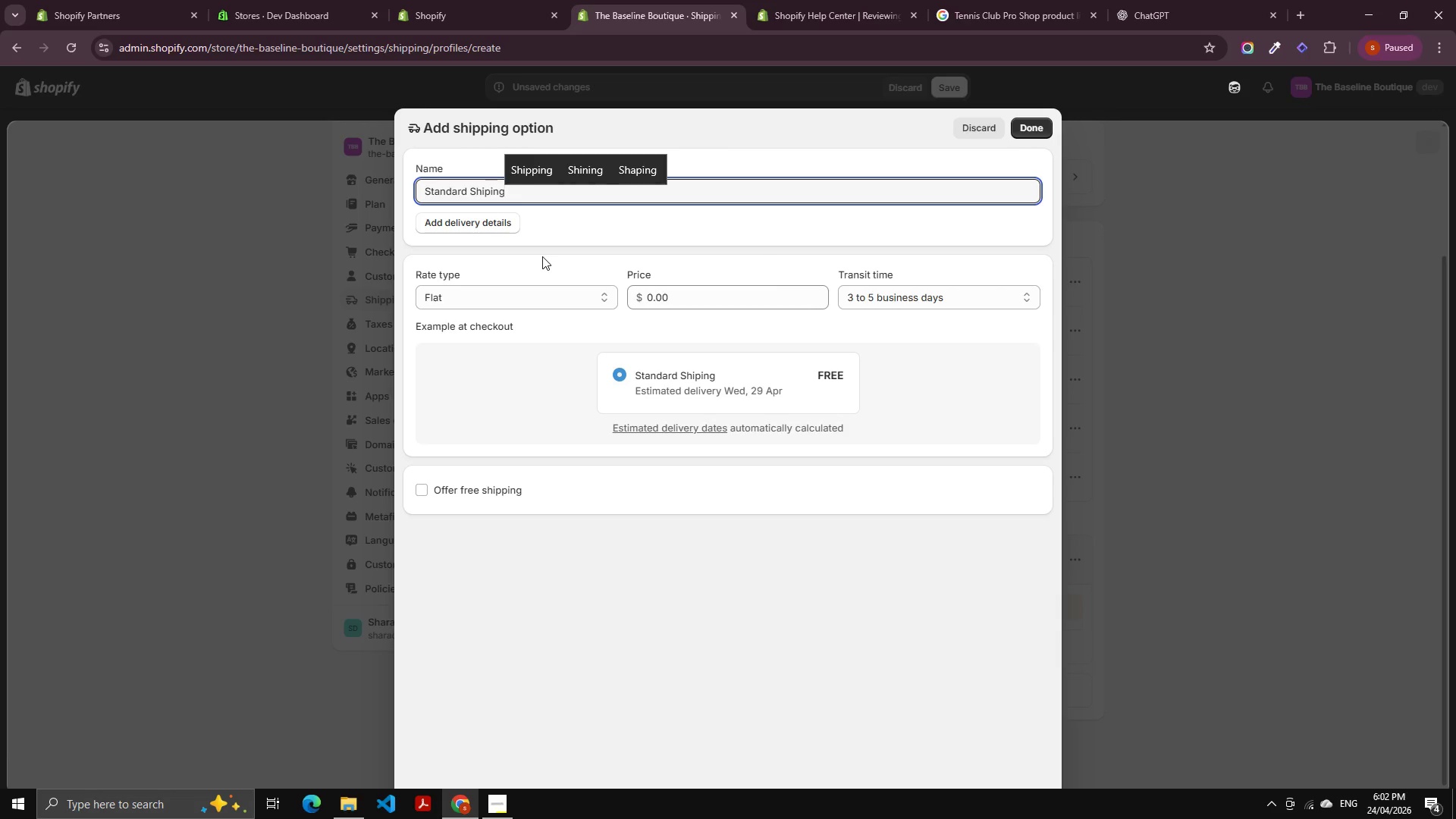 
key(ArrowUp)
 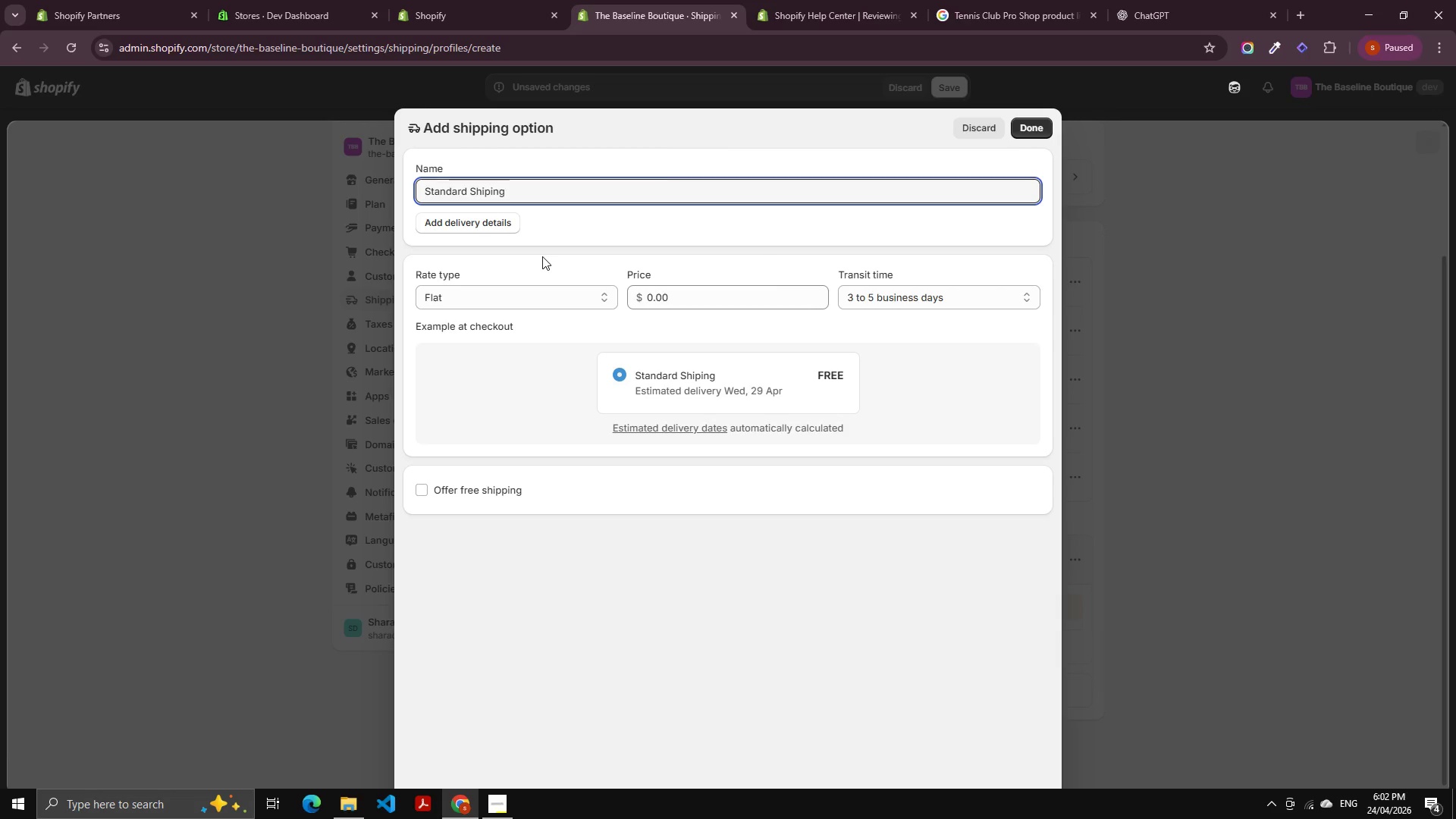 
key(Enter)
 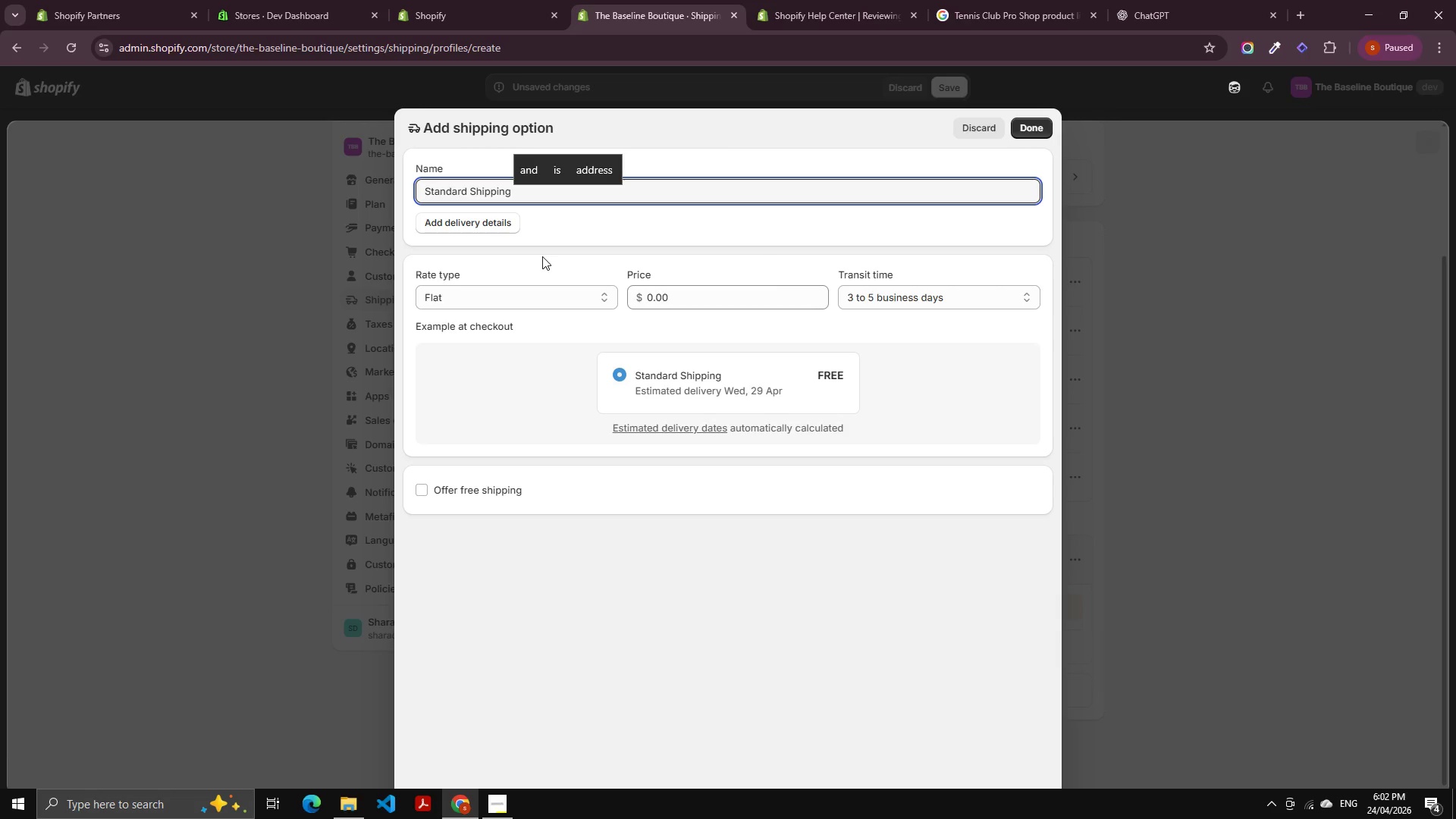 
key(Backspace)
 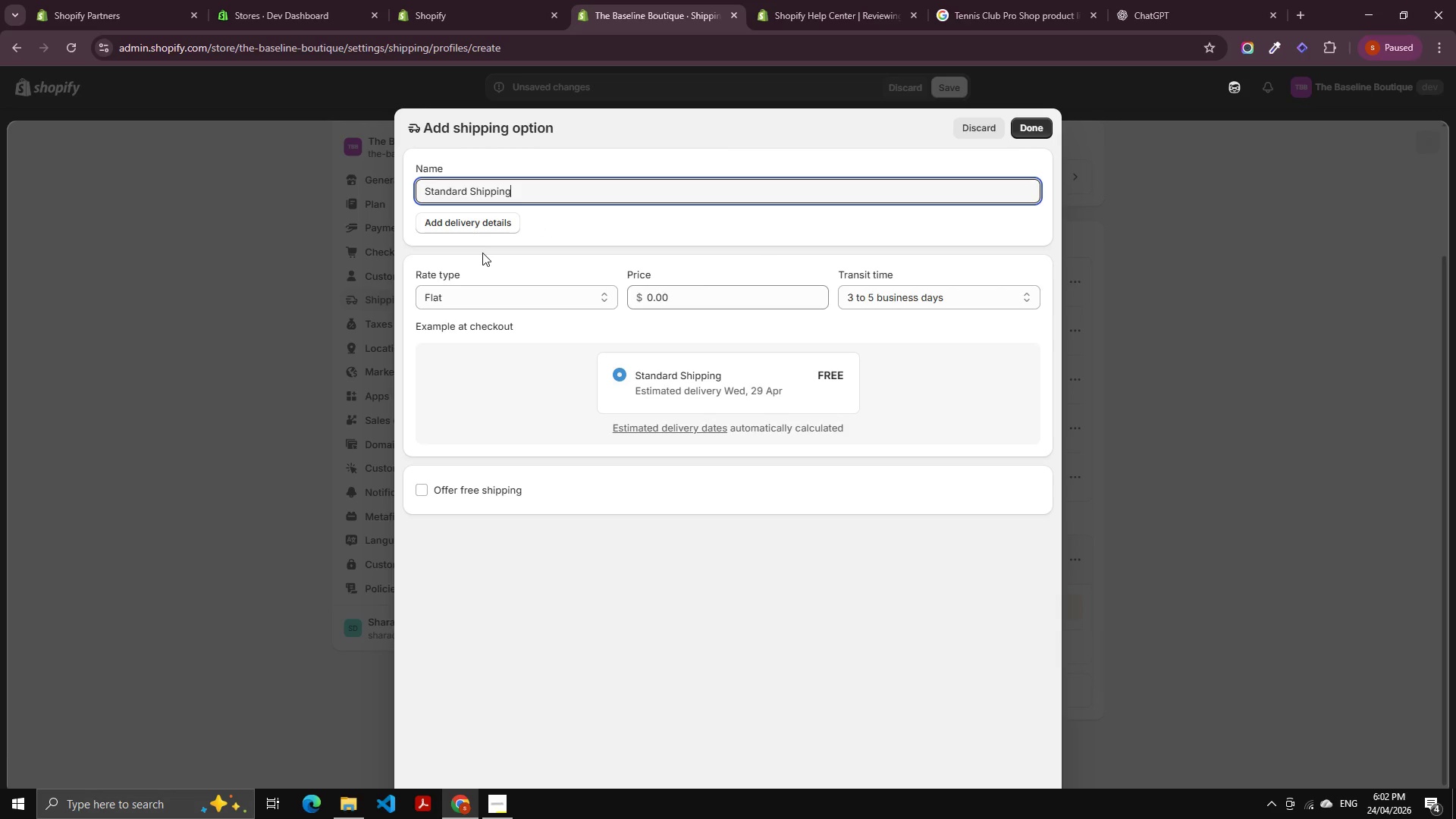 
left_click([660, 294])
 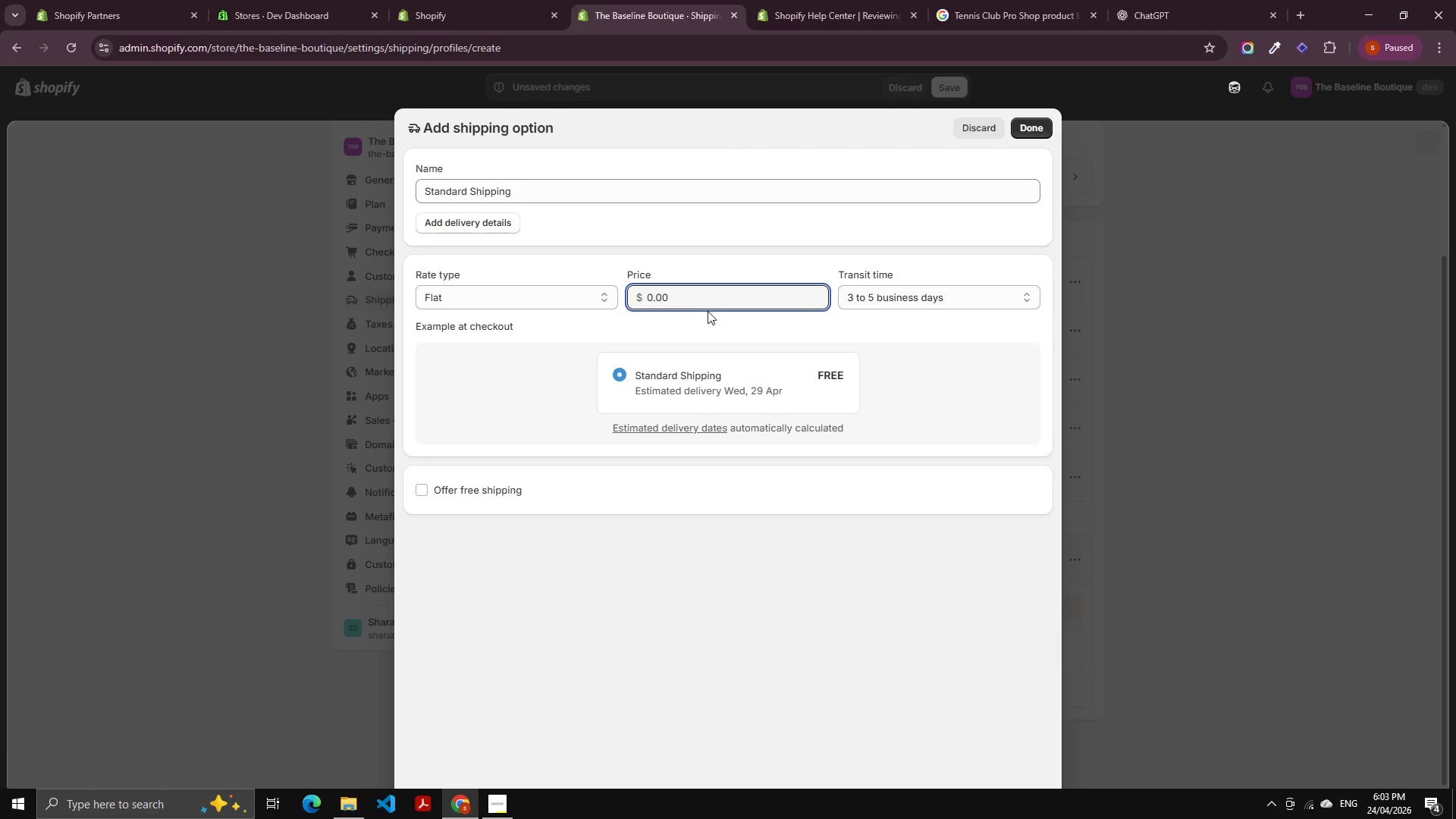 
key(Control+A)
 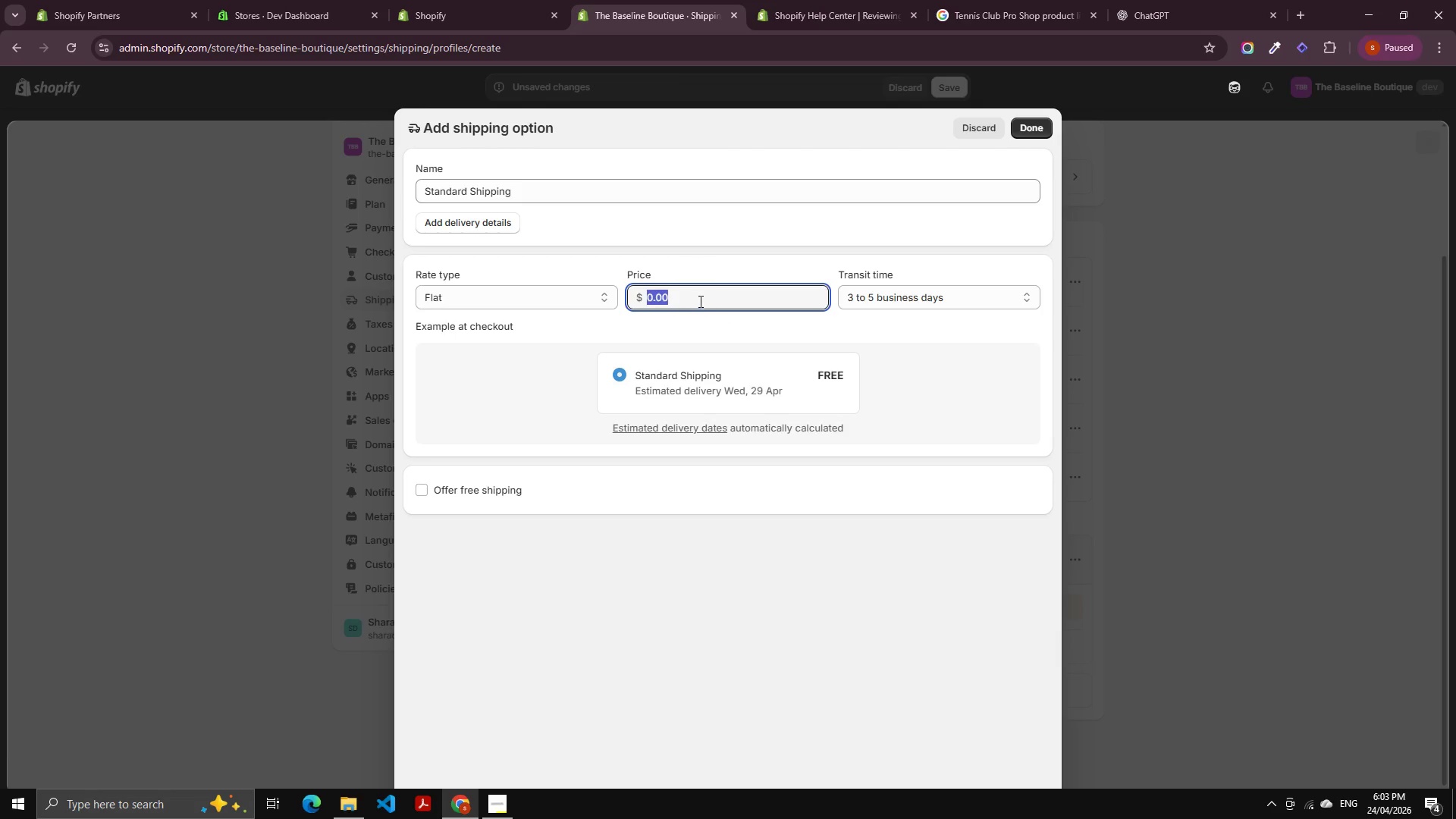 
key(Numpad5)
 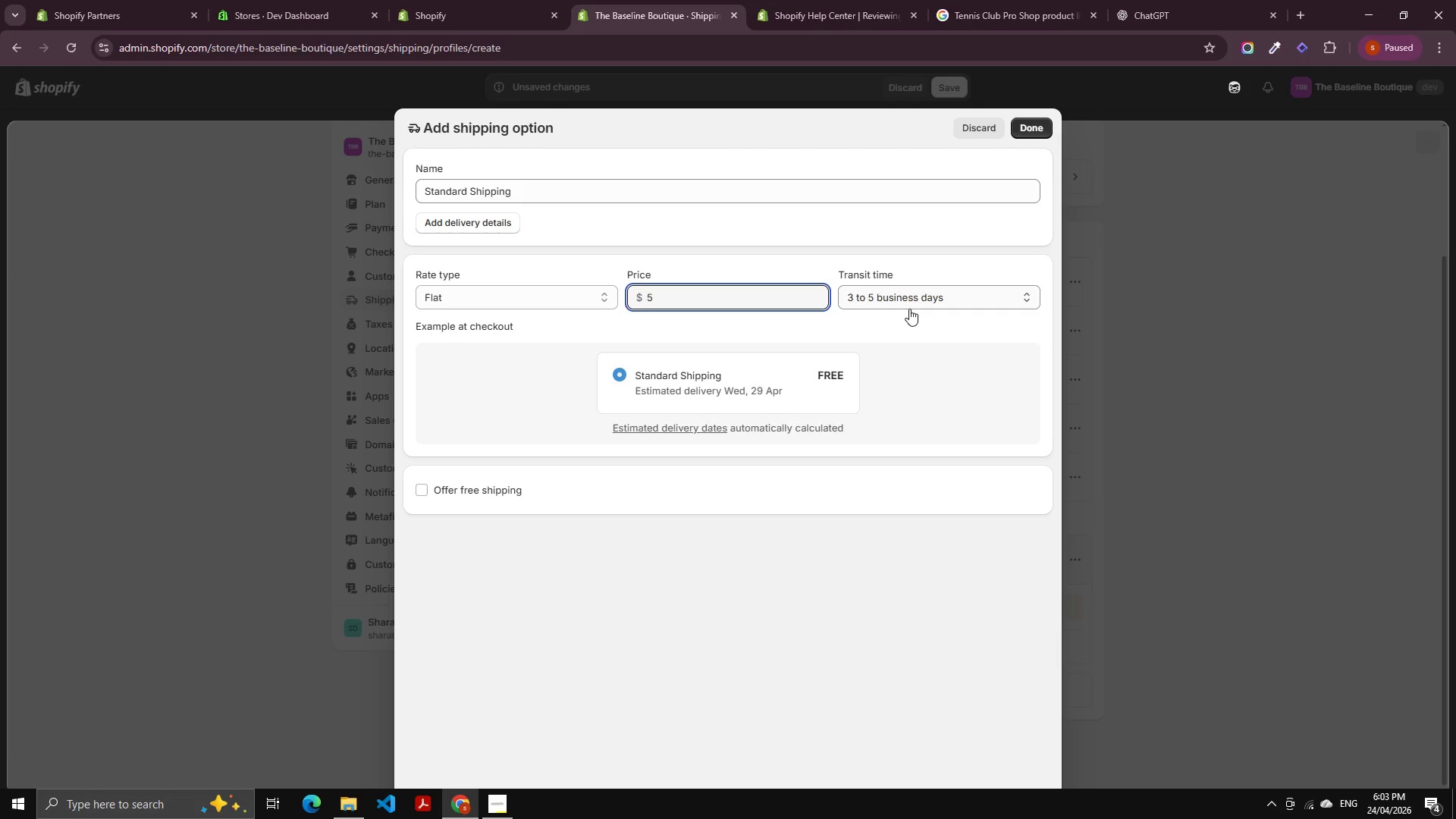 
left_click([909, 298])
 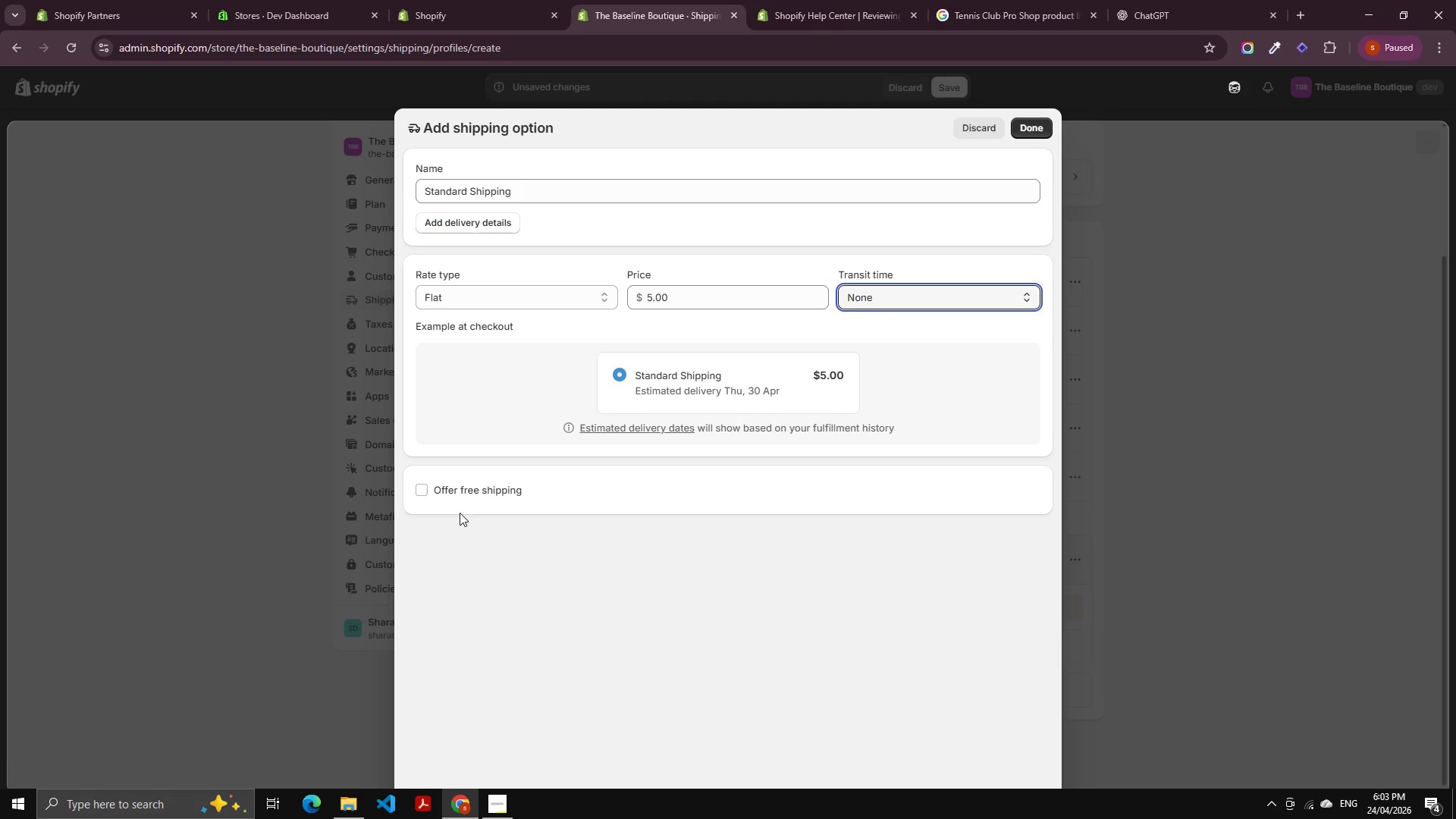 
left_click([1028, 130])
 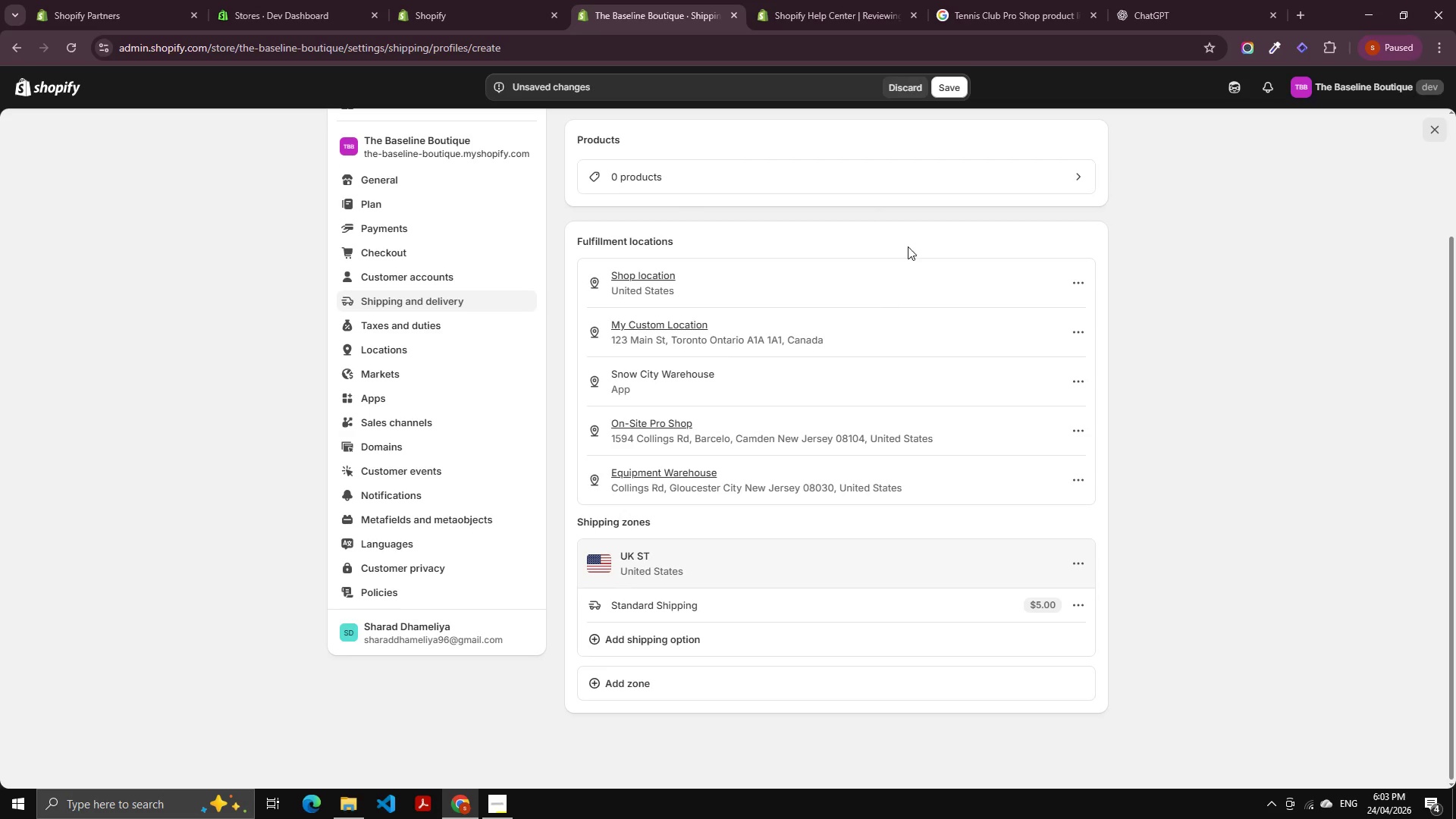 
left_click([947, 90])
 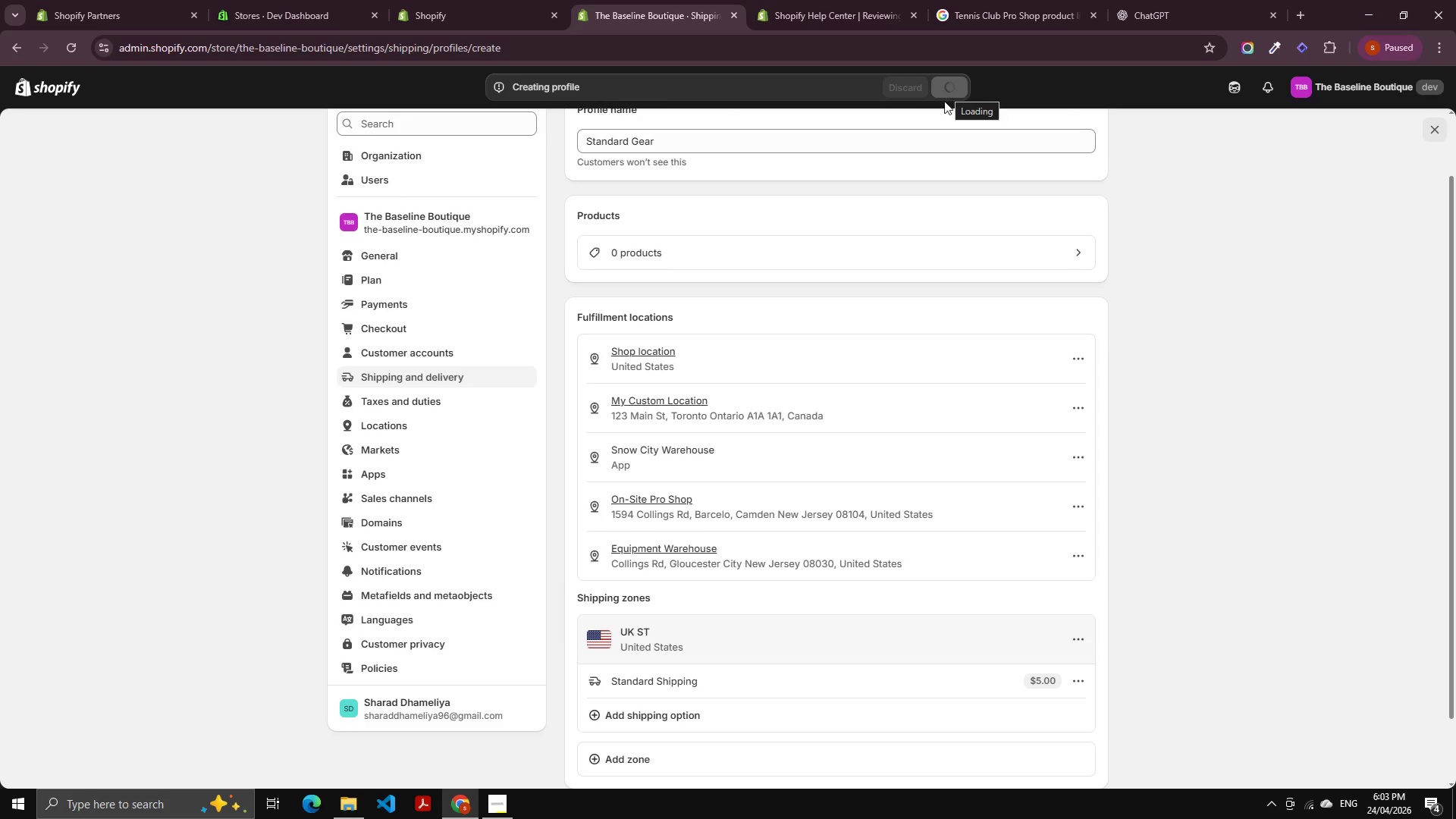 
mouse_move([921, 118])
 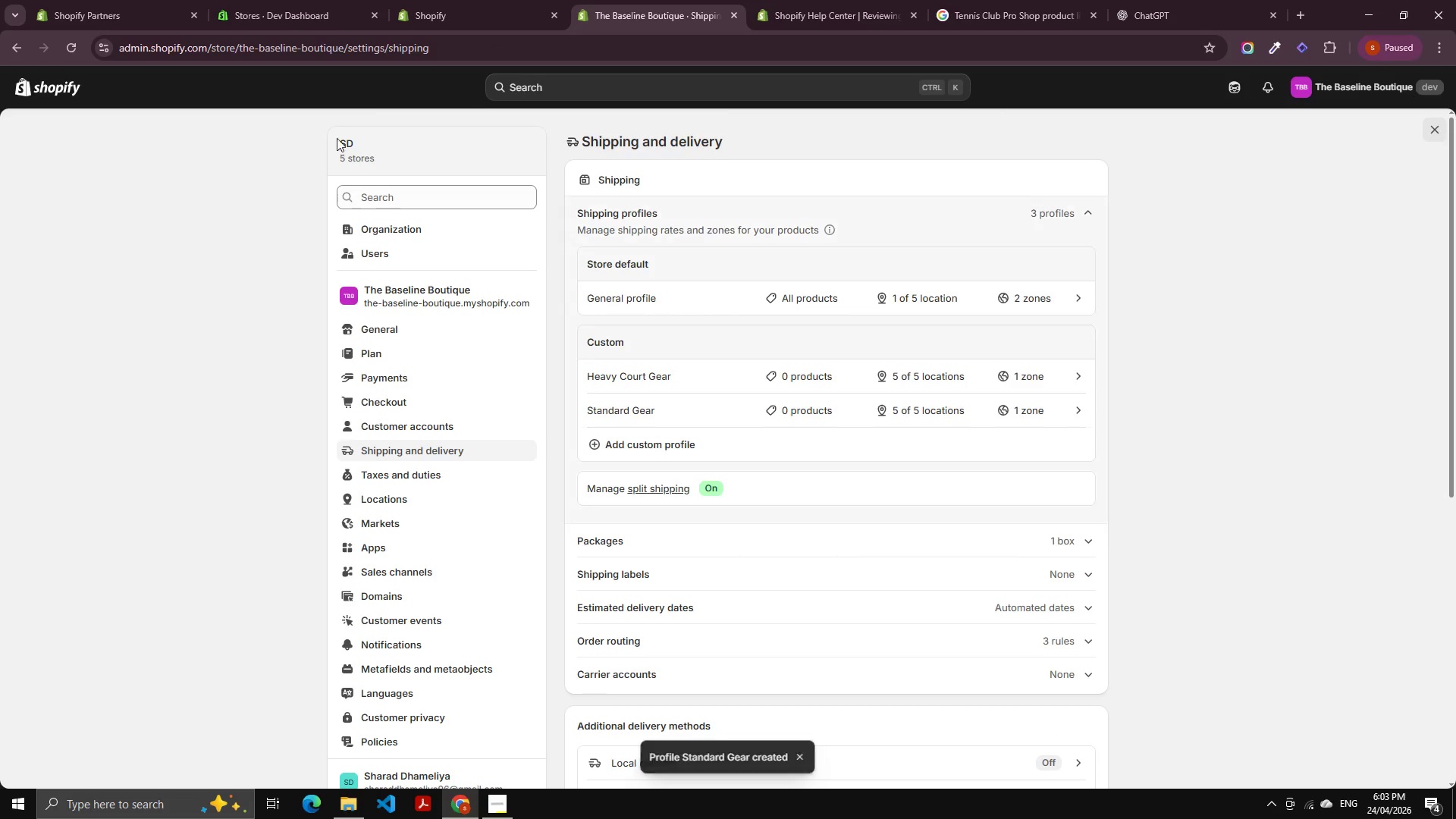 
scroll: coordinate [443, 423], scroll_direction: down, amount: 2.0
 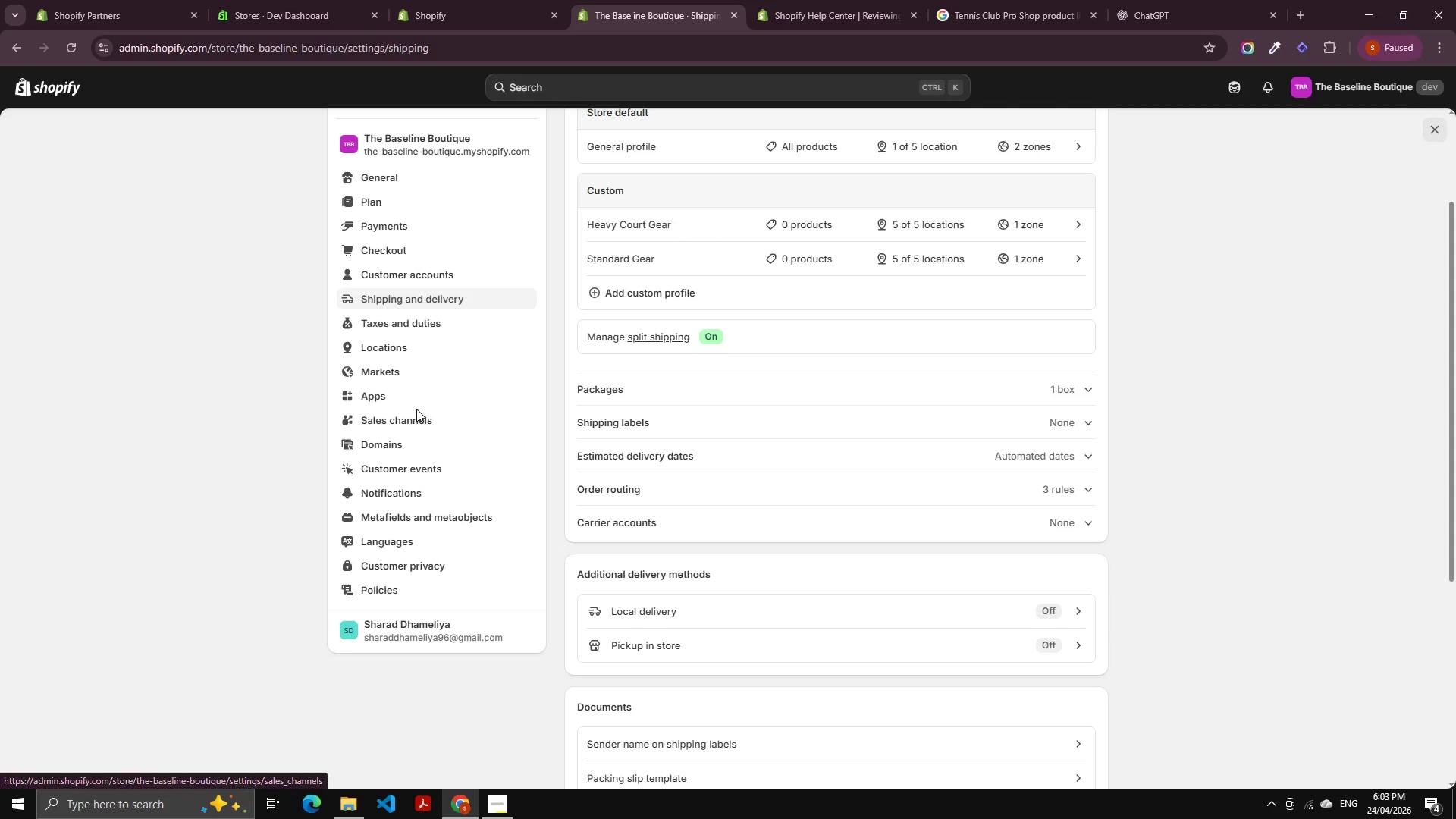 
wait(11.57)
 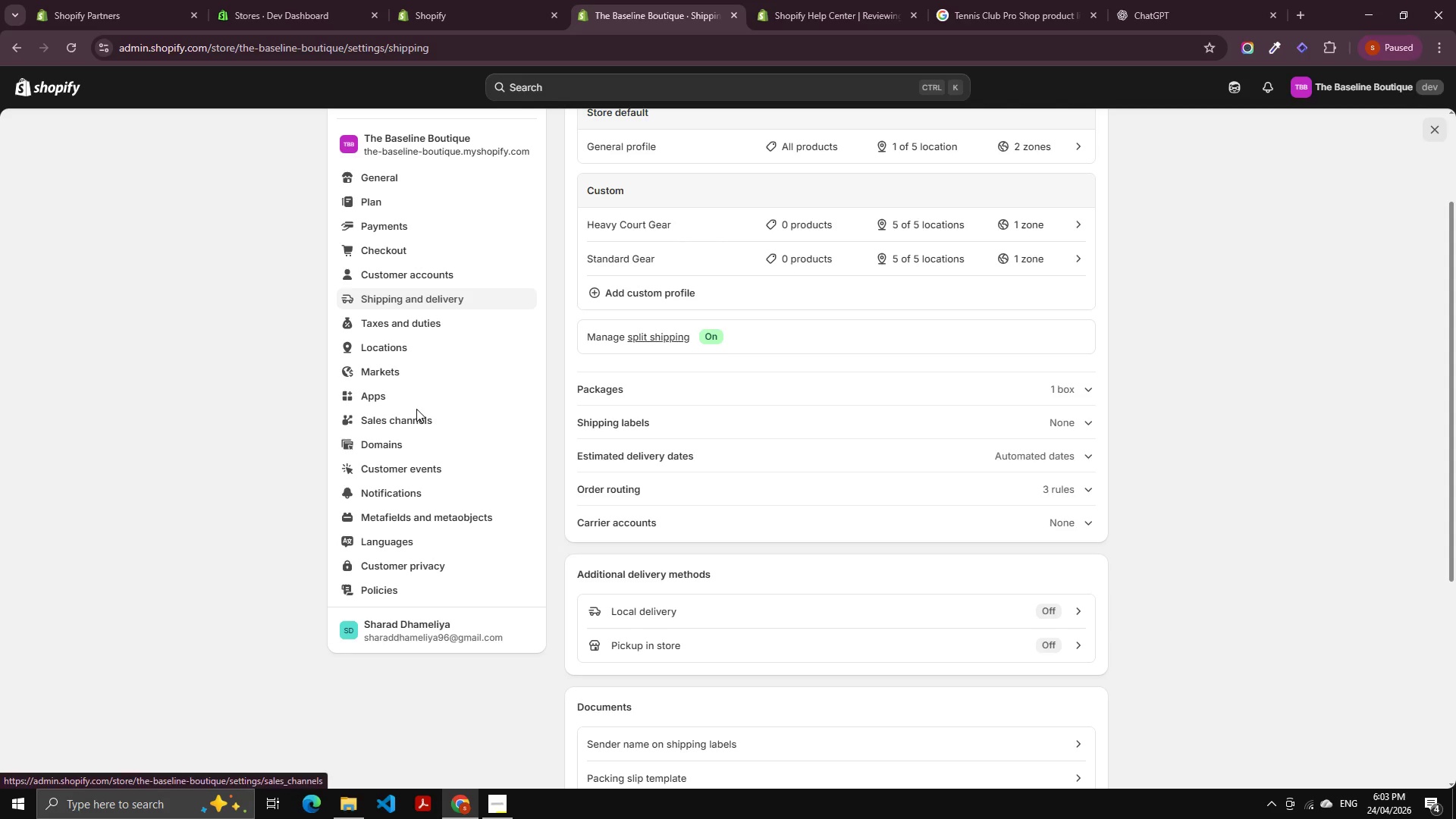 
left_click([431, 294])
 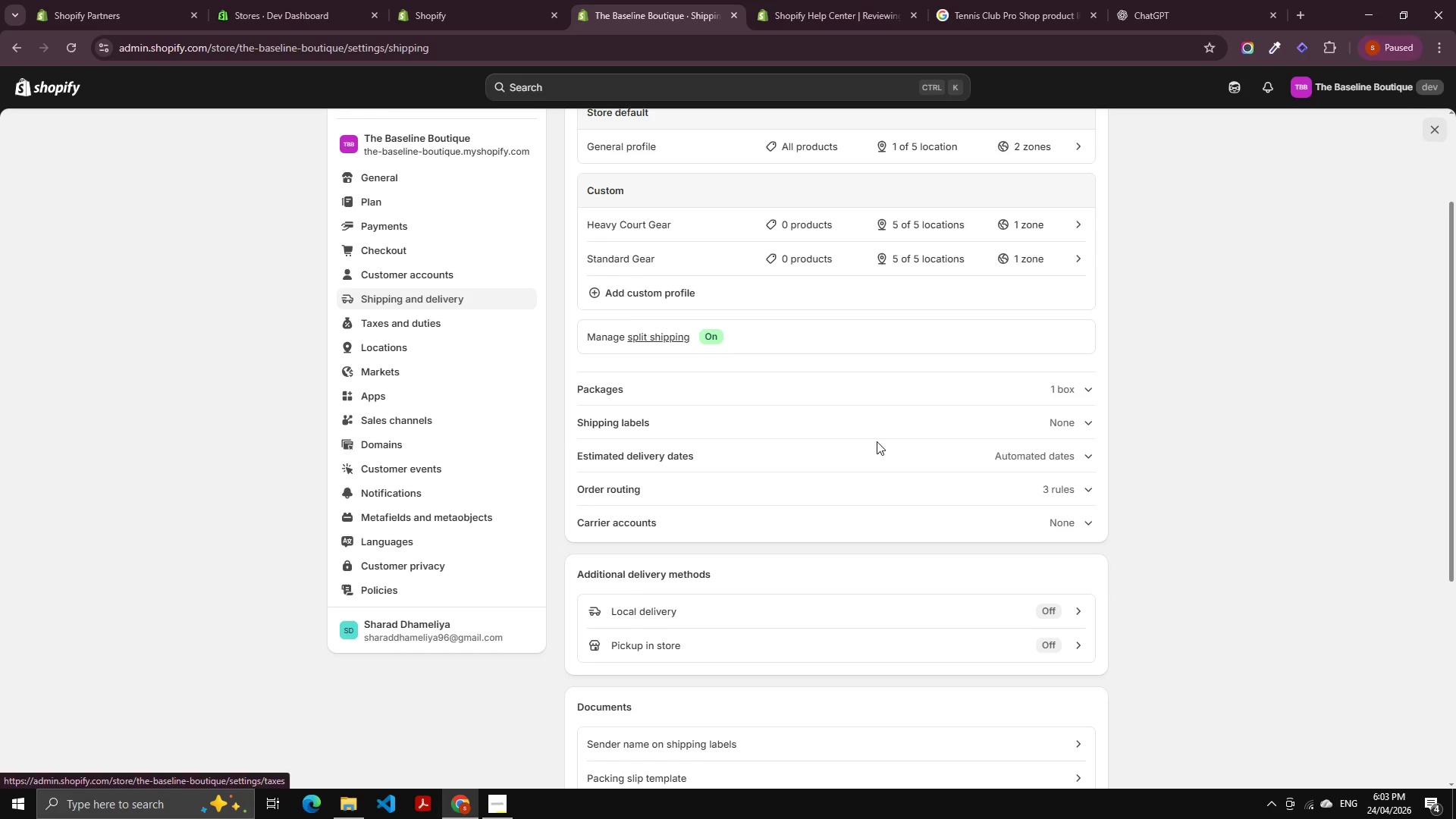 
scroll: coordinate [856, 431], scroll_direction: up, amount: 6.0
 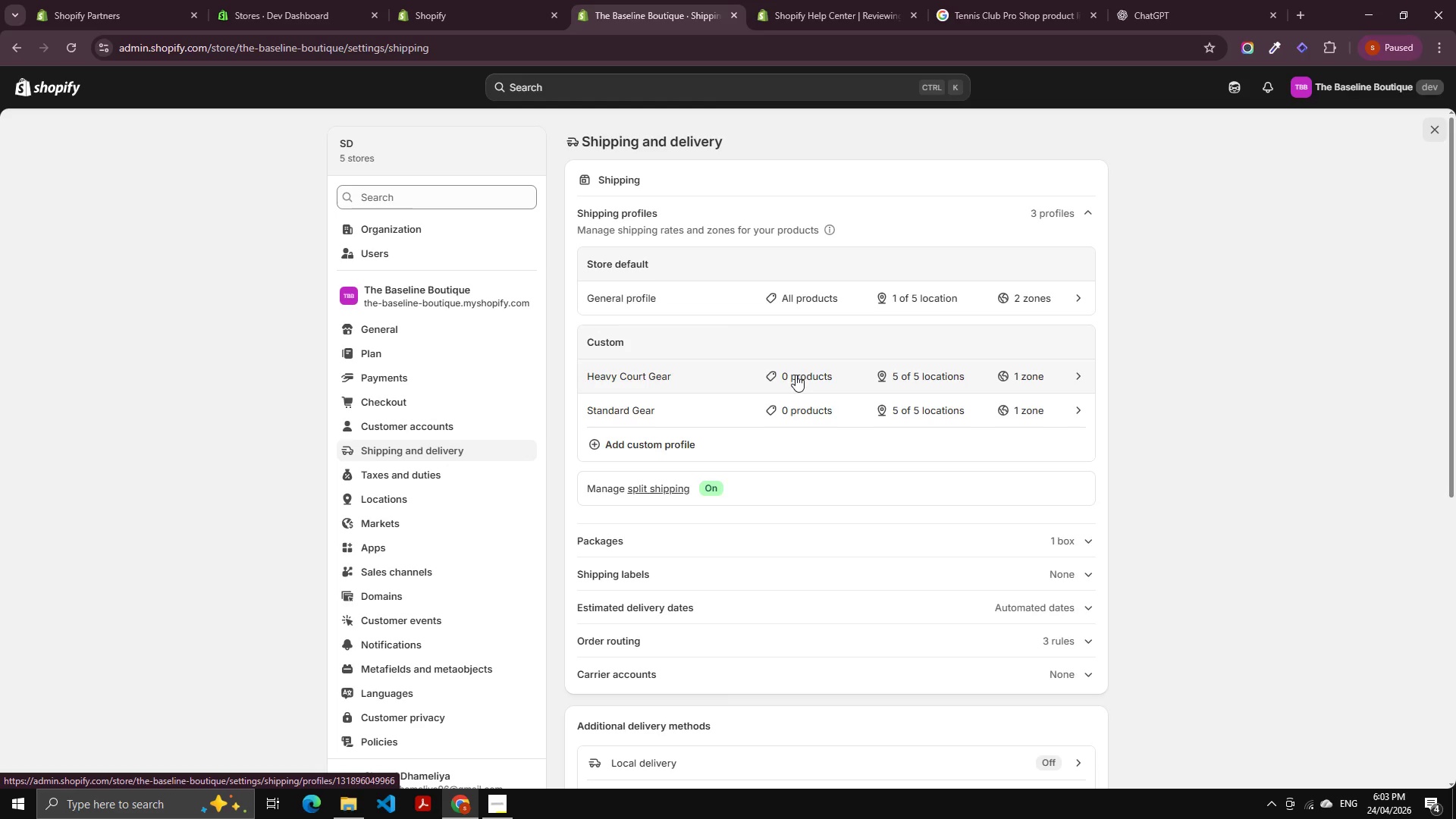 
scroll: coordinate [749, 448], scroll_direction: down, amount: 6.0
 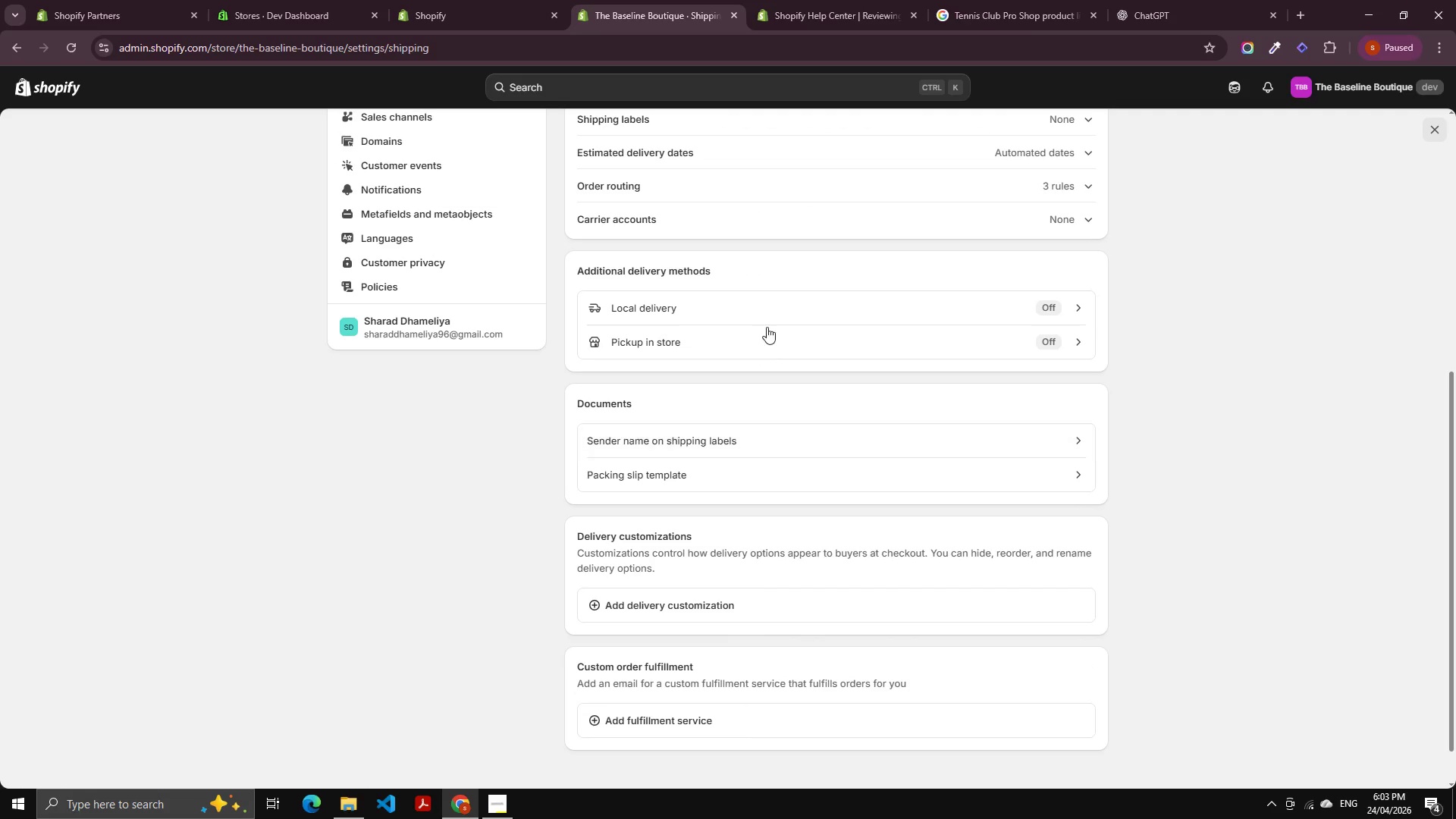 
left_click([770, 315])
 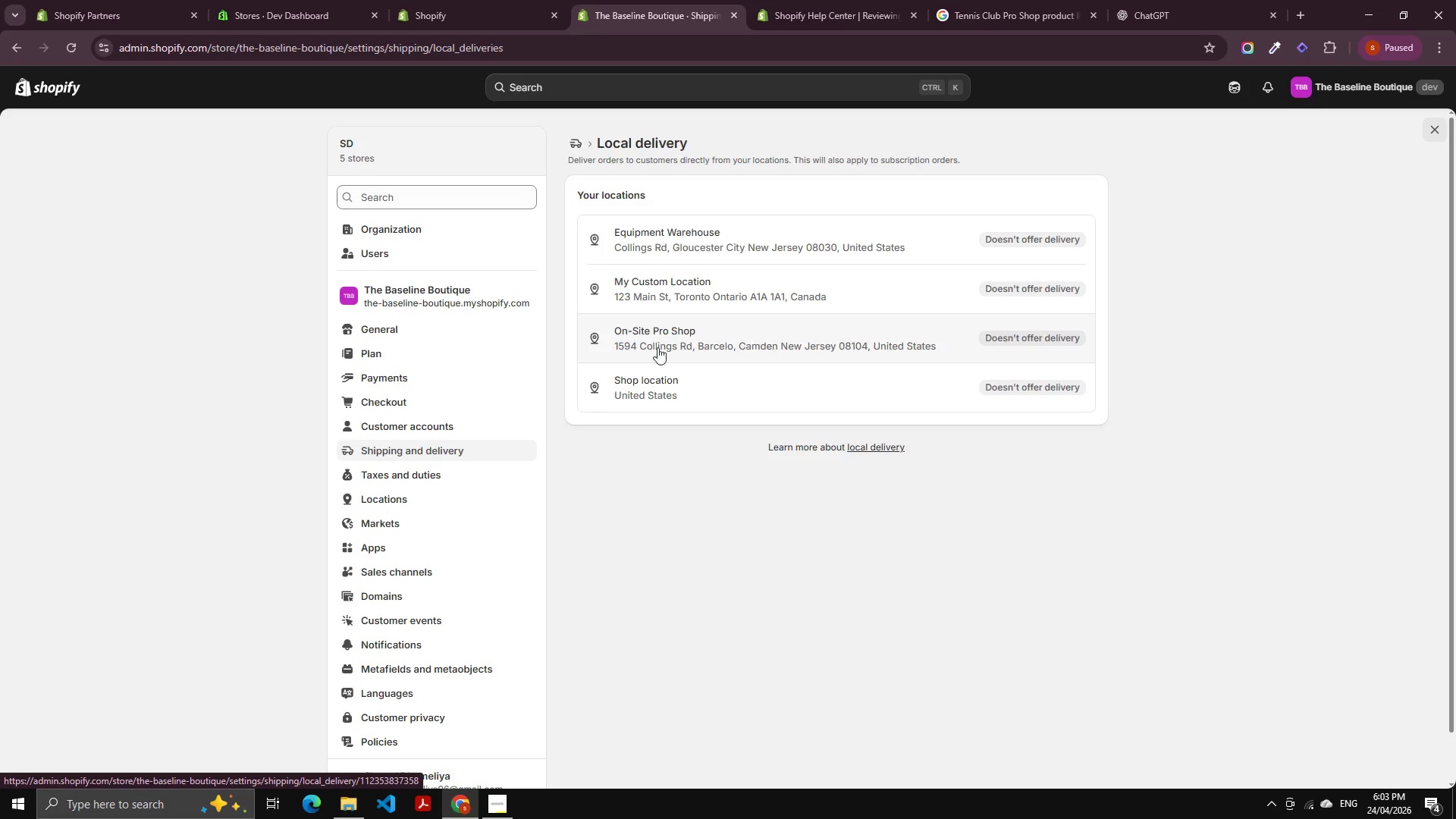 
left_click([576, 149])
 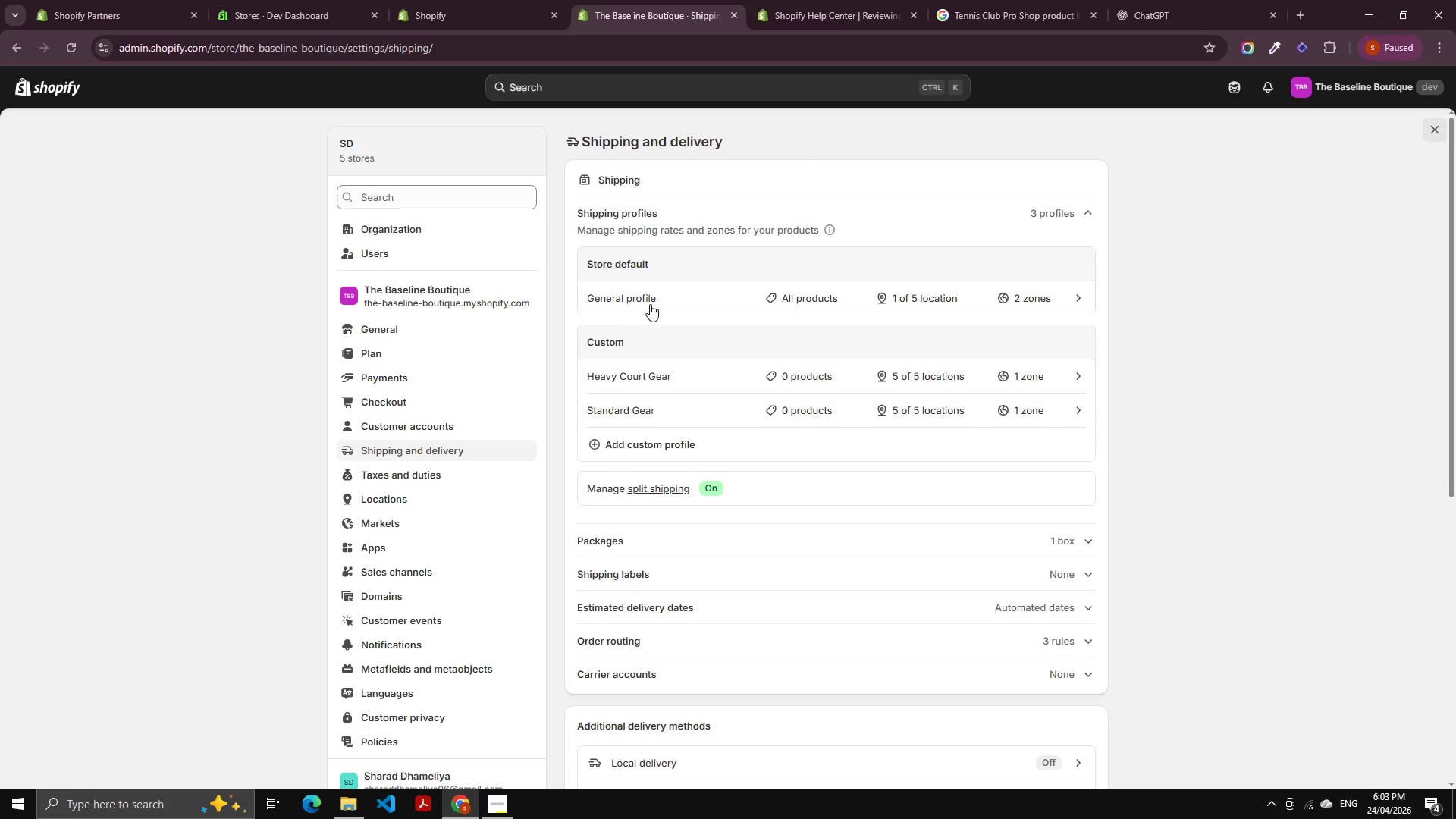 
scroll: coordinate [707, 475], scroll_direction: down, amount: 10.0
 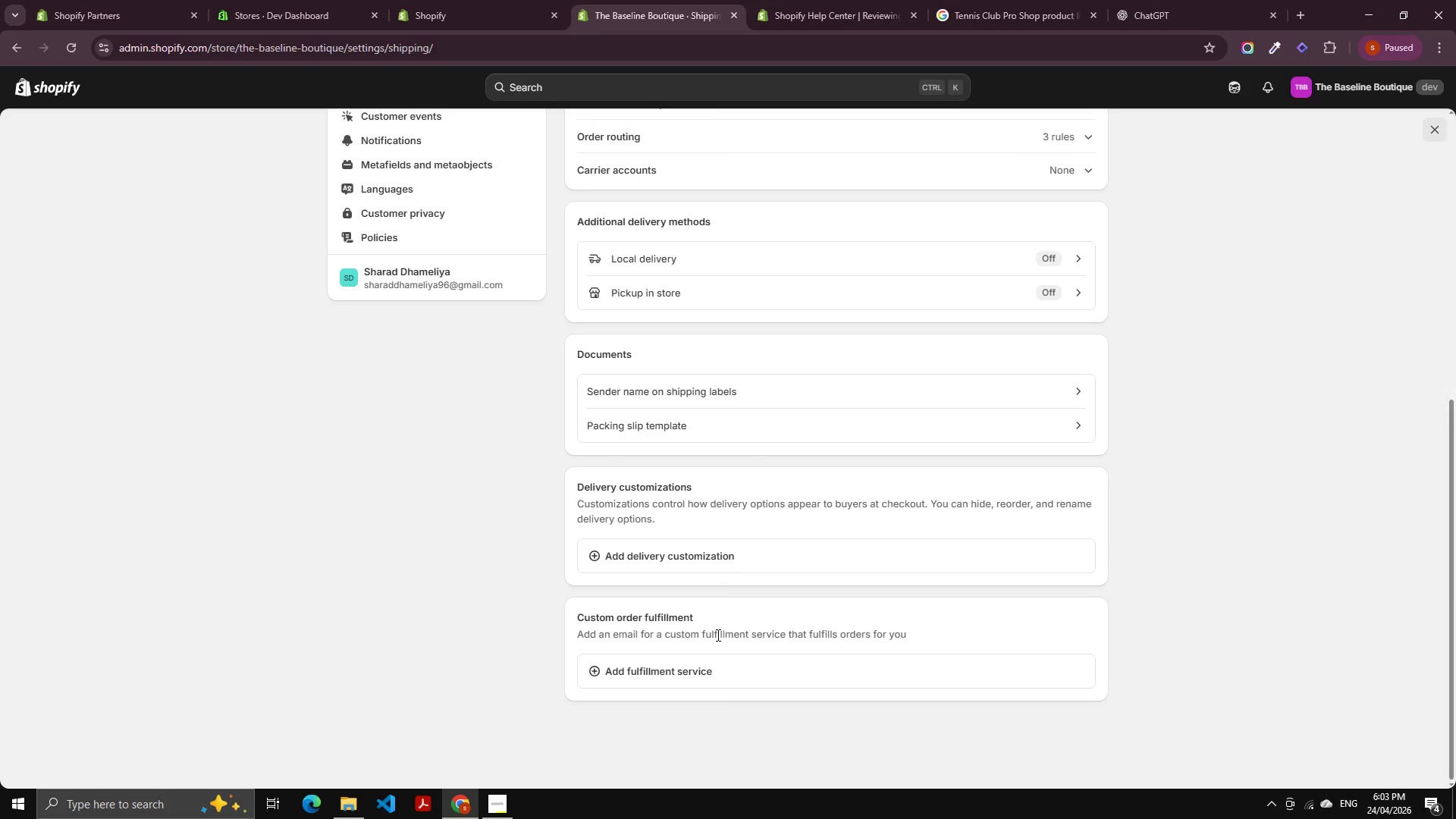 
scroll: coordinate [739, 526], scroll_direction: up, amount: 2.0
 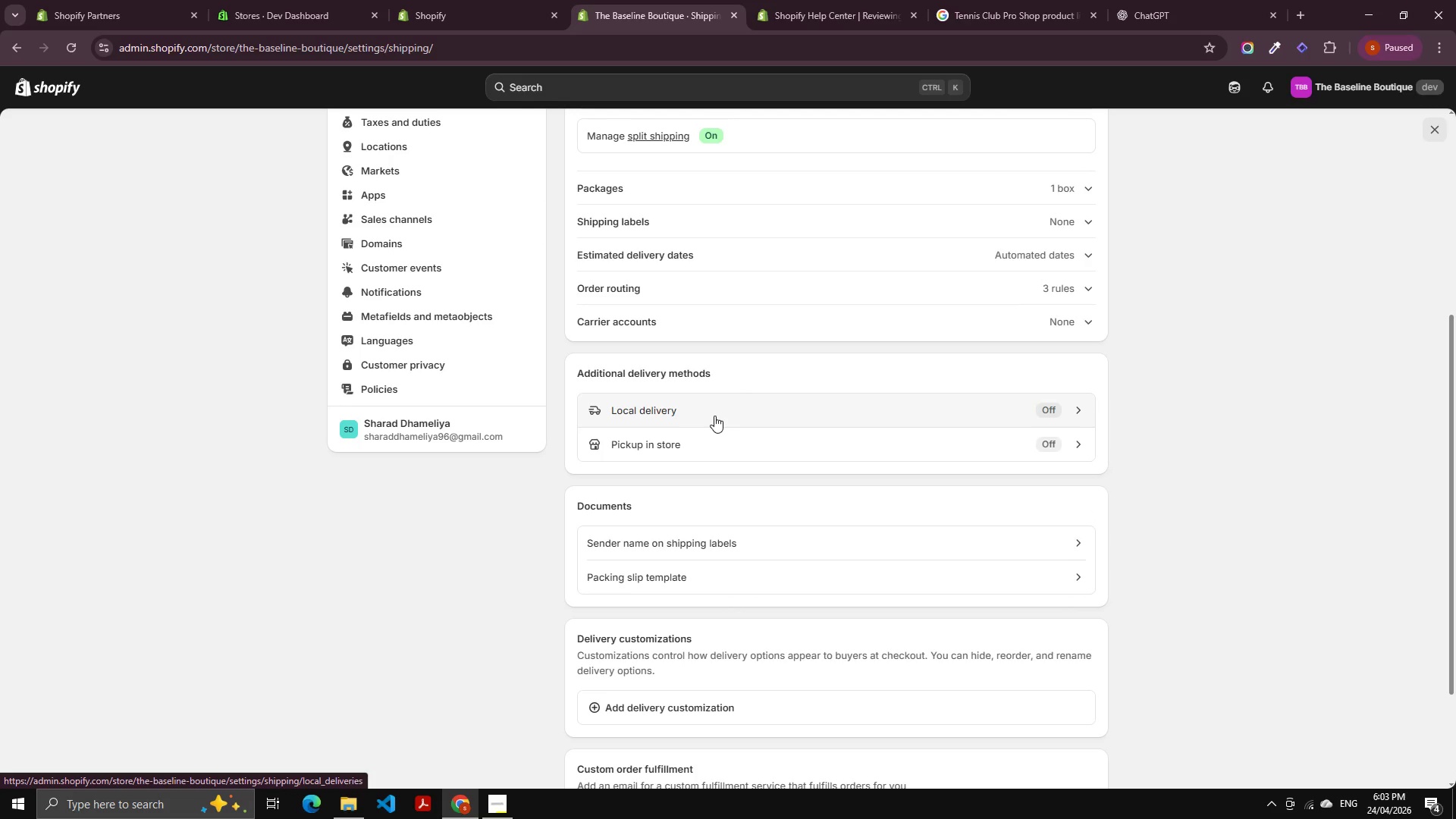 
wait(5.63)
 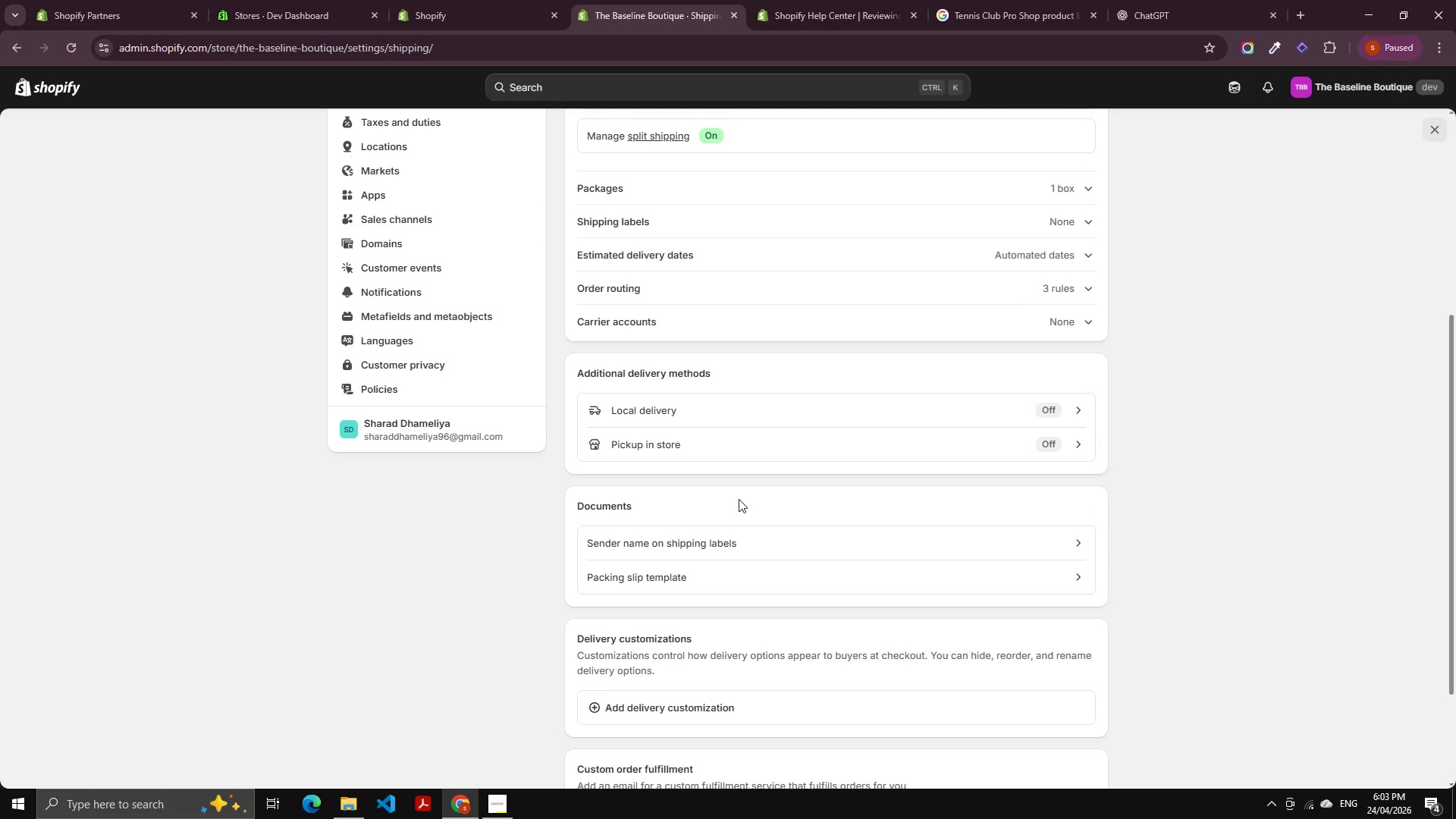 
left_click_drag(start_coordinate=[714, 416], to_coordinate=[720, 425])
 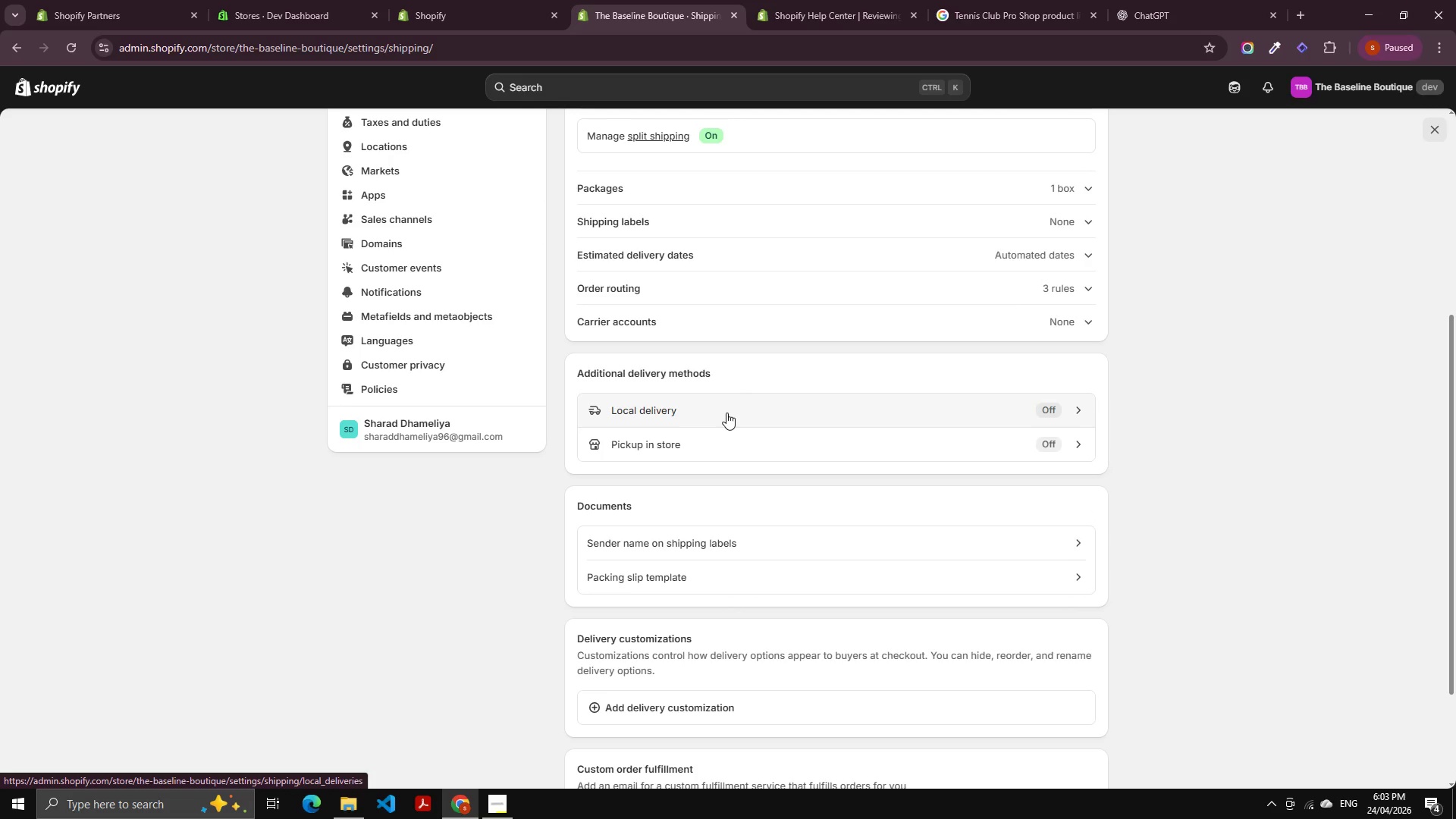 
left_click([726, 413])
 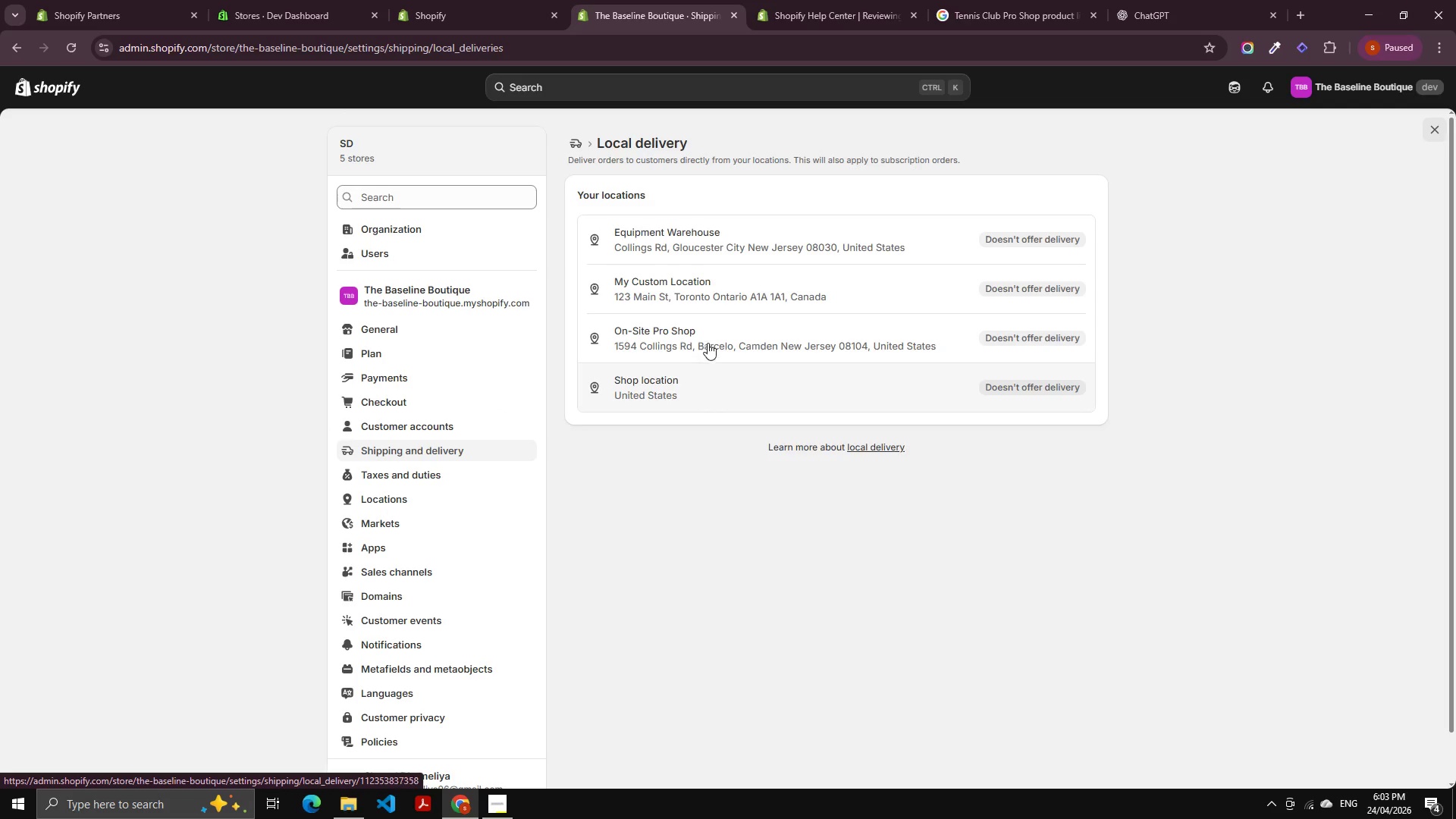 
left_click([708, 337])
 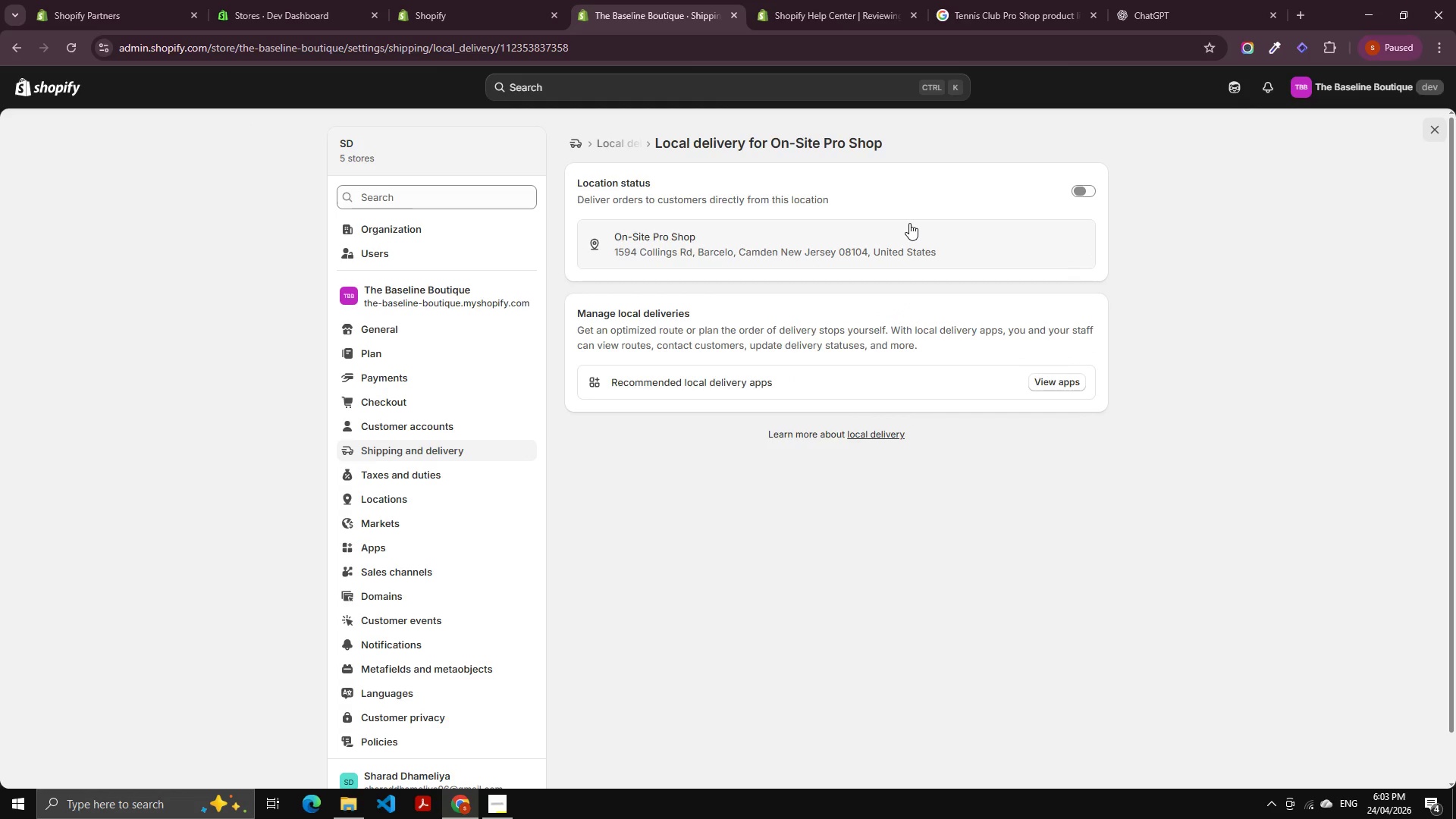 
wait(13.95)
 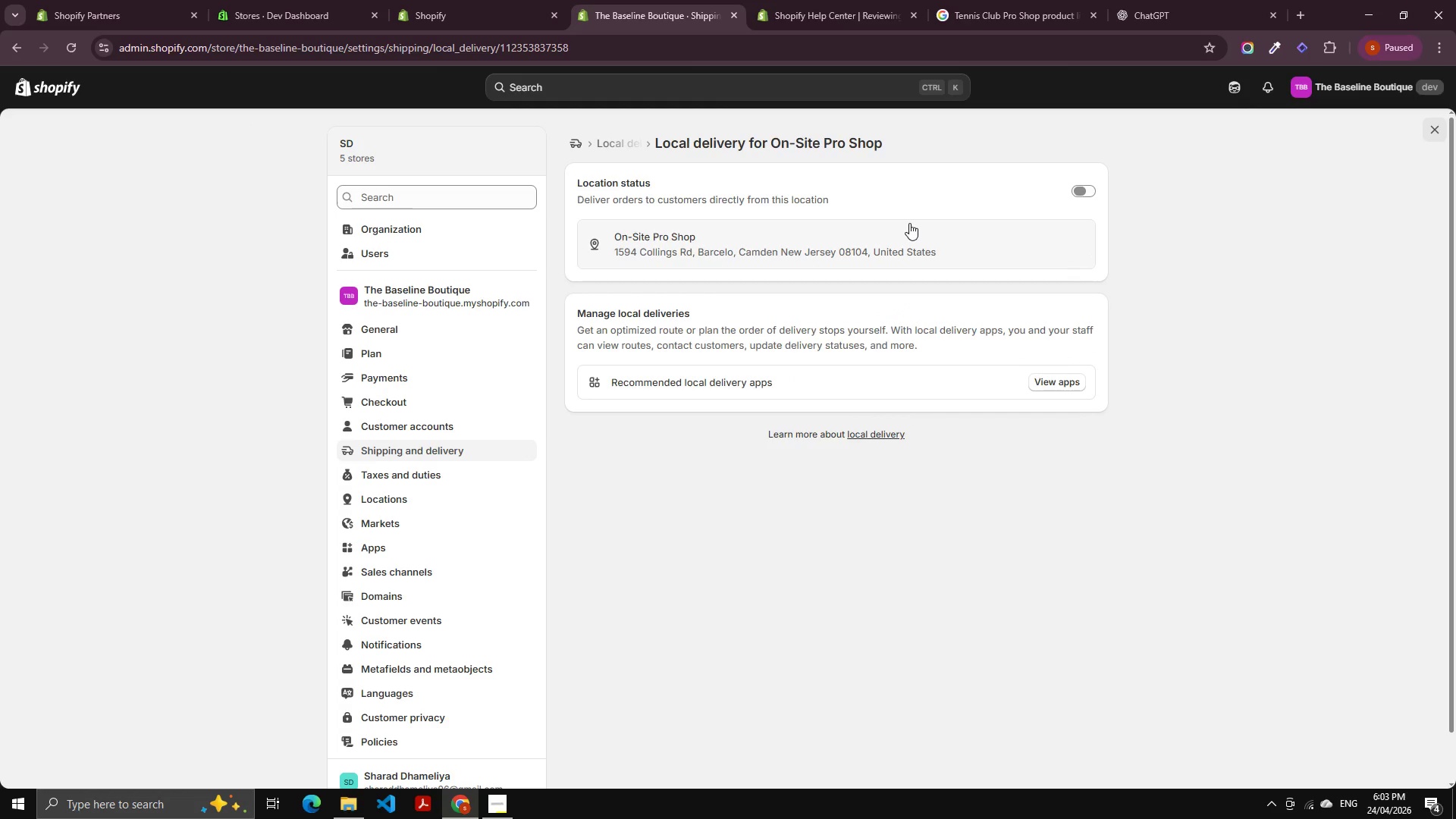 
double_click([1091, 188])
 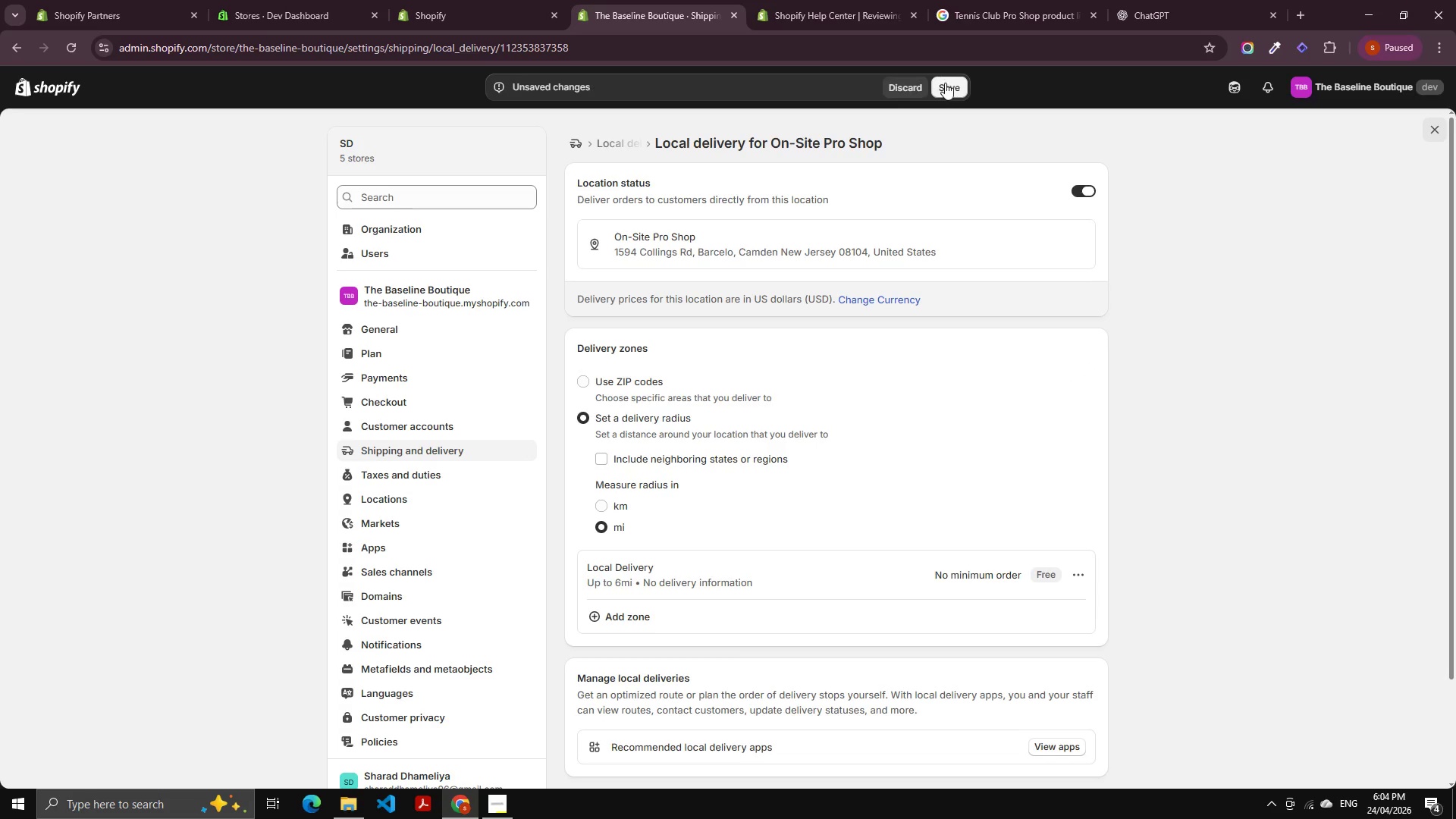 
left_click([946, 84])
 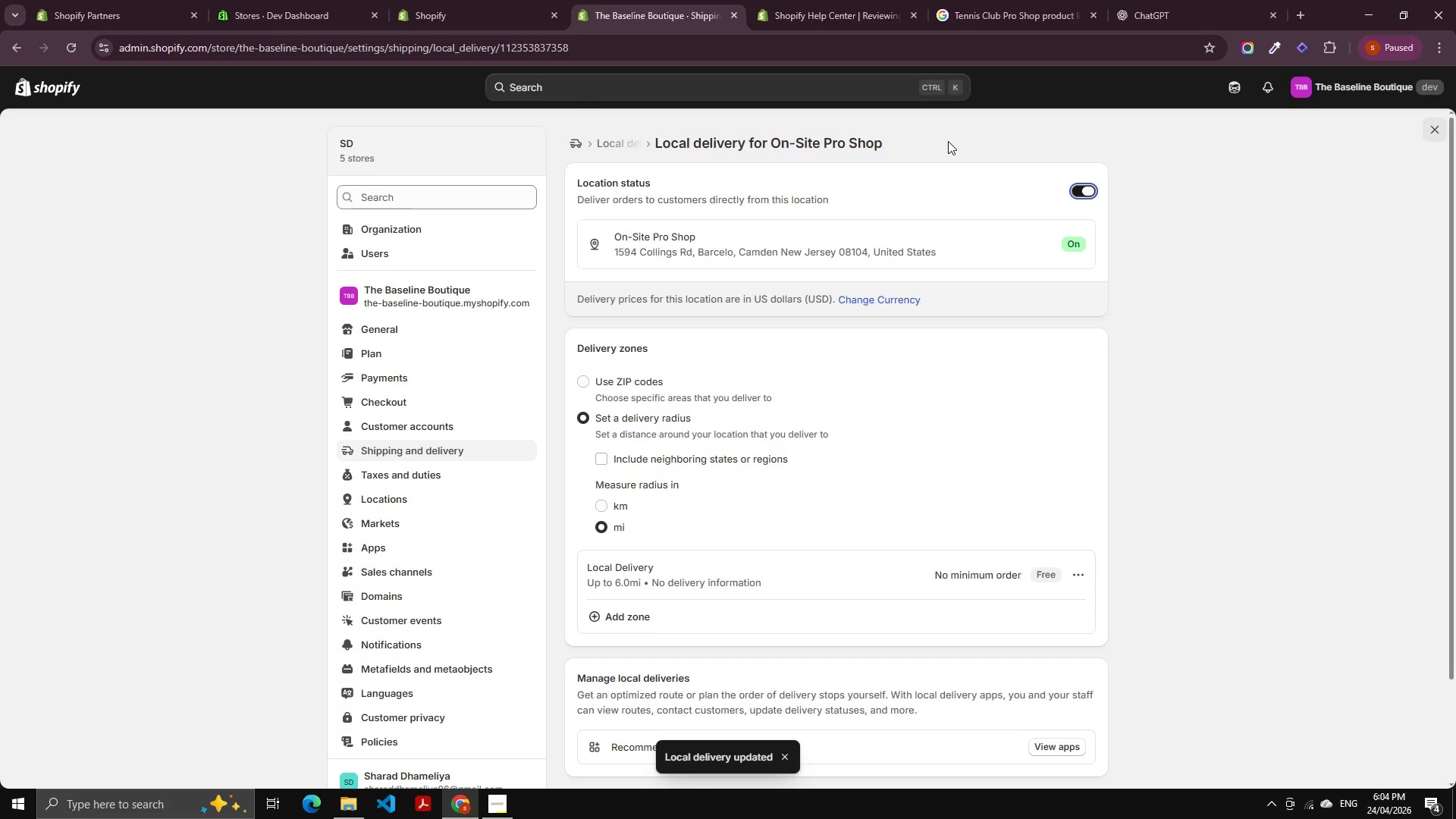 
scroll: coordinate [756, 389], scroll_direction: down, amount: 2.0
 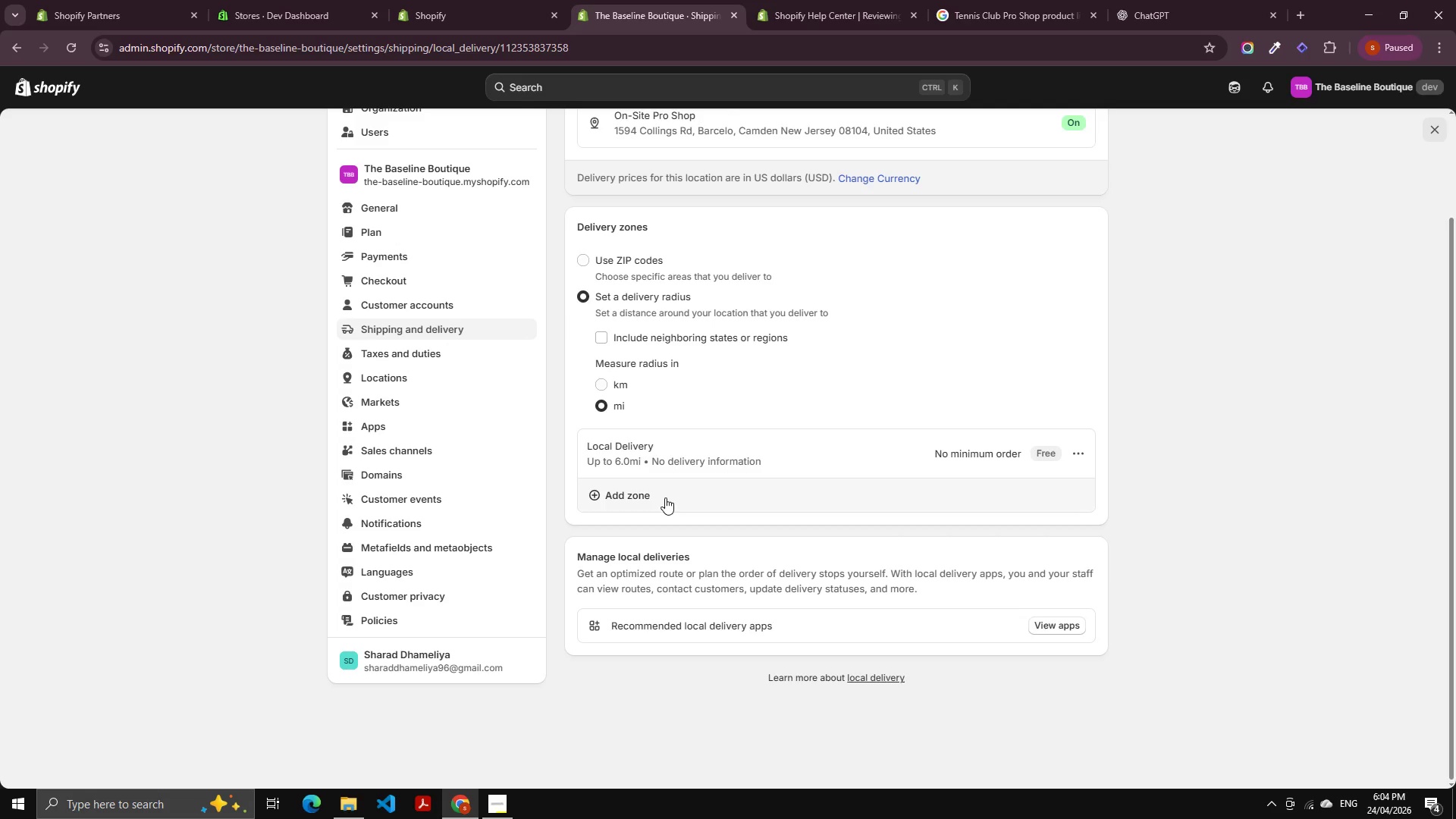 
scroll: coordinate [764, 400], scroll_direction: up, amount: 4.0
 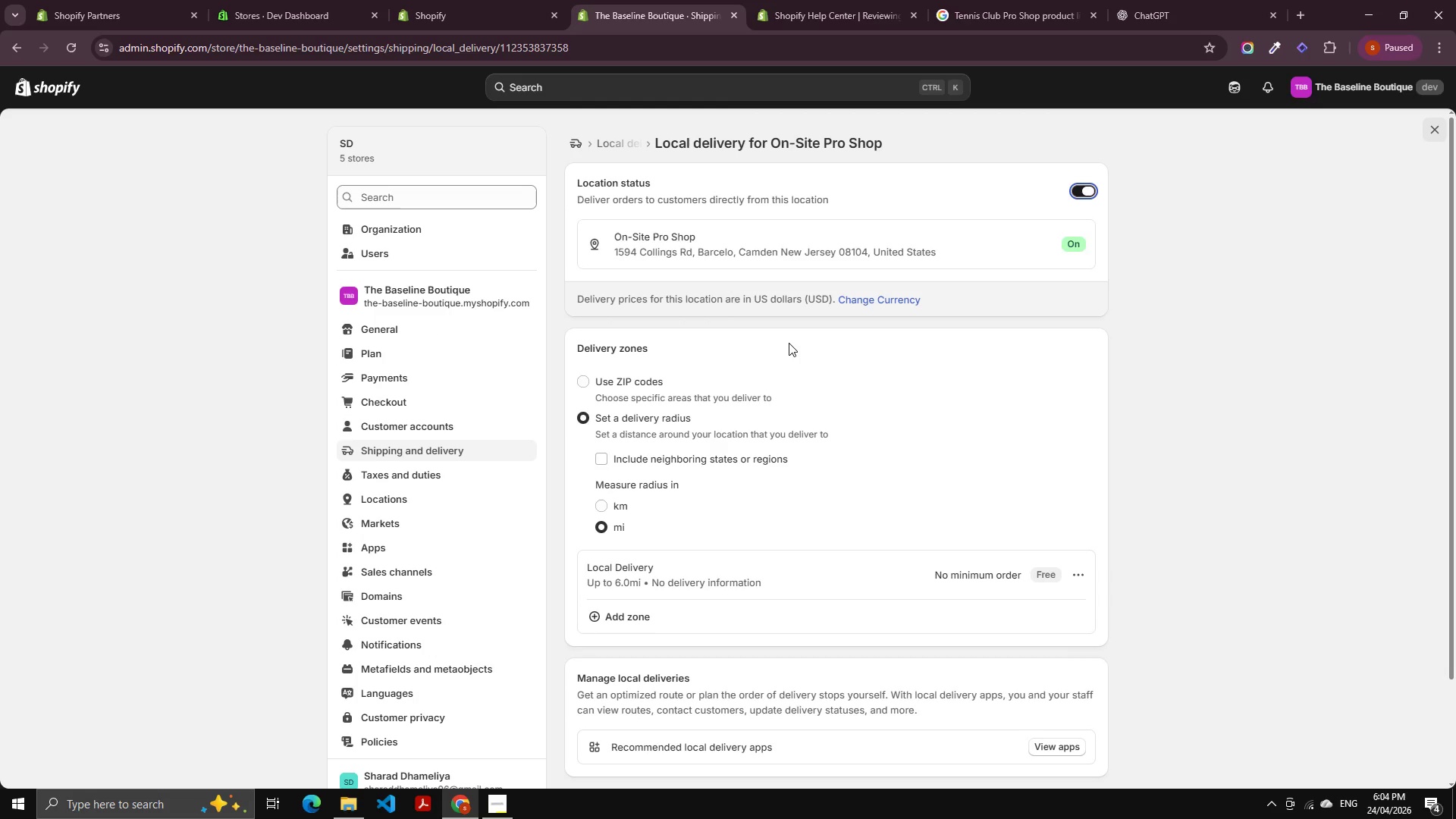 
wait(7.45)
 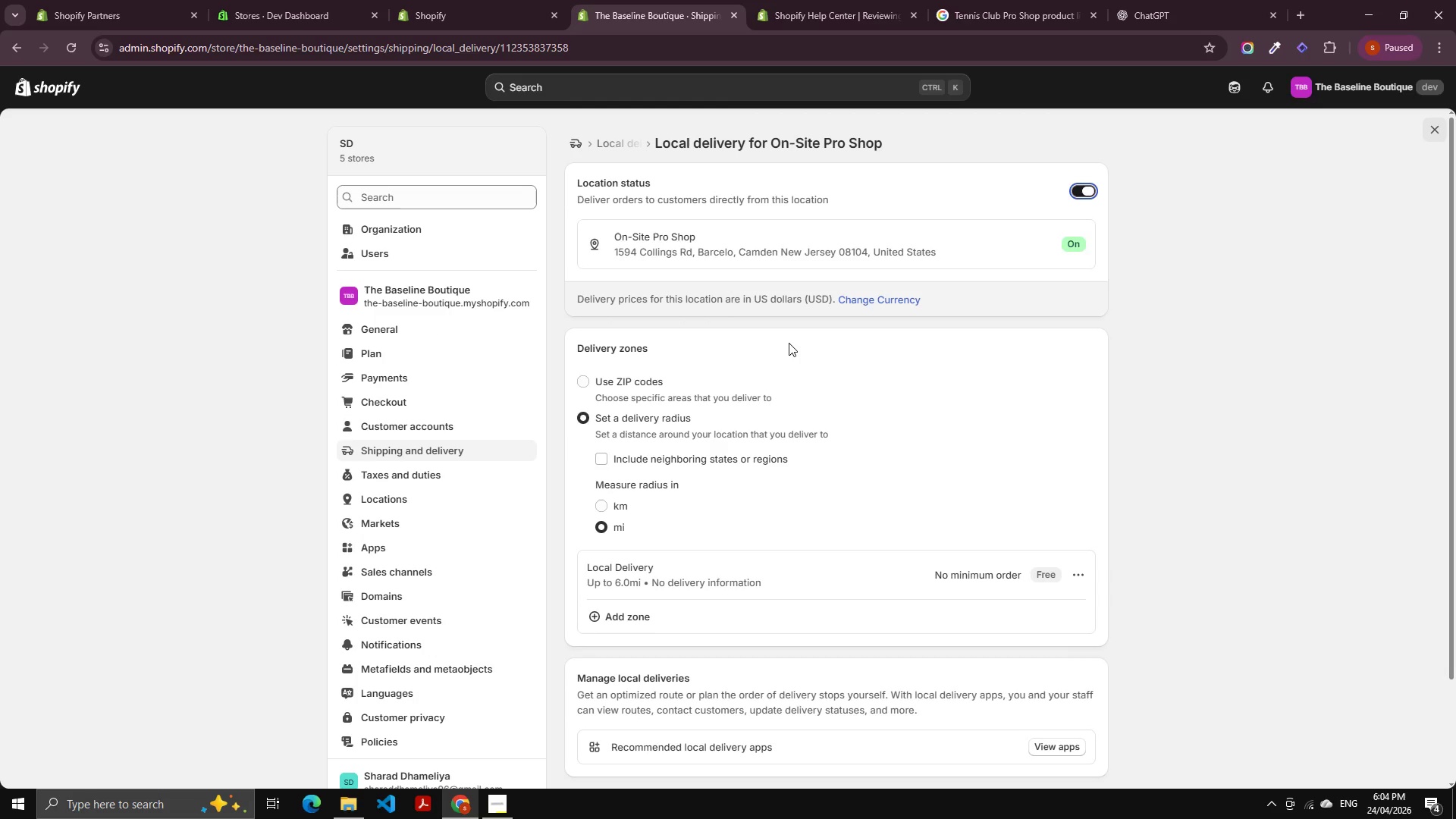 
scroll: coordinate [776, 376], scroll_direction: down, amount: 2.0
 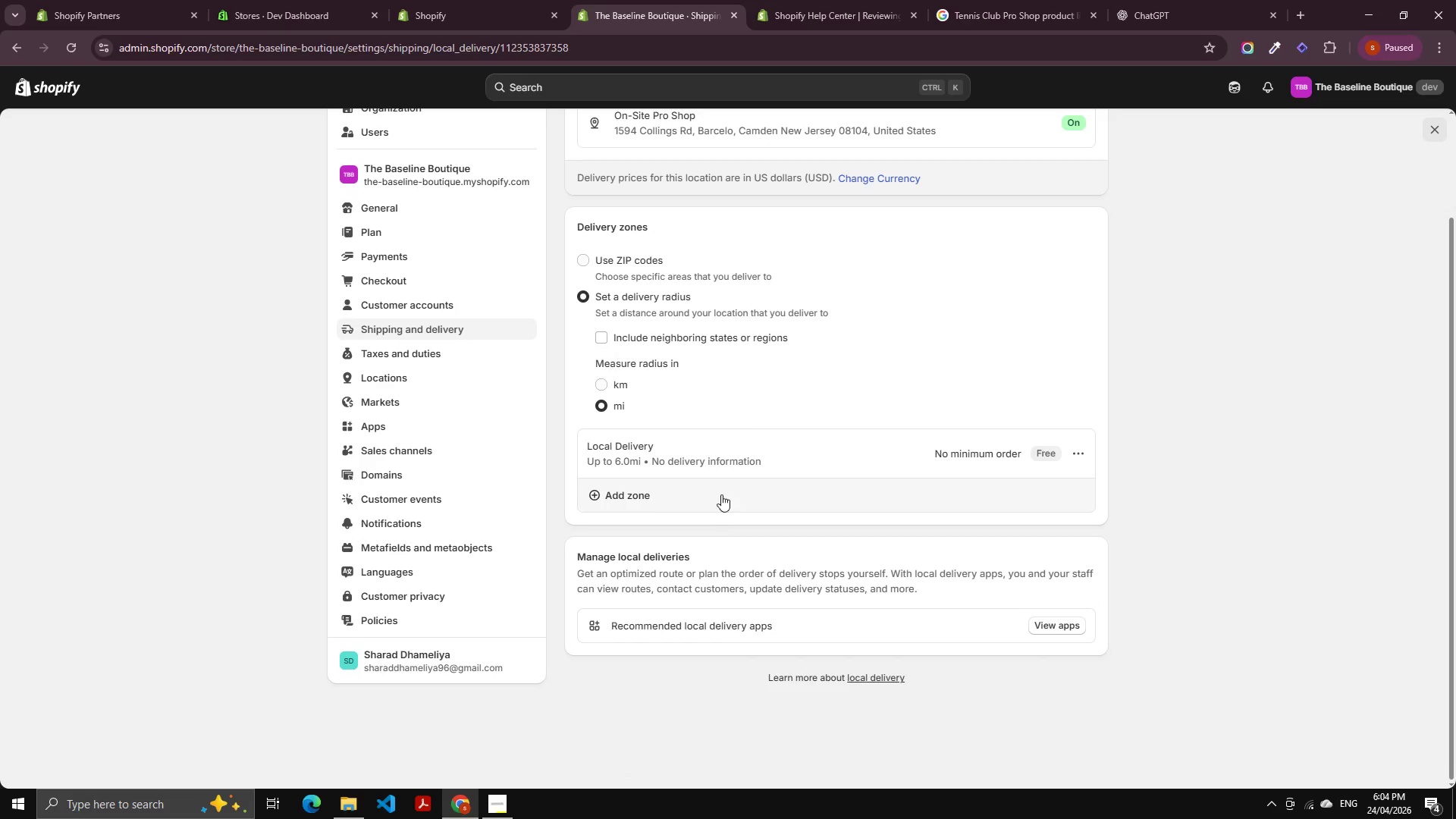 
scroll: coordinate [665, 463], scroll_direction: up, amount: 1.0
 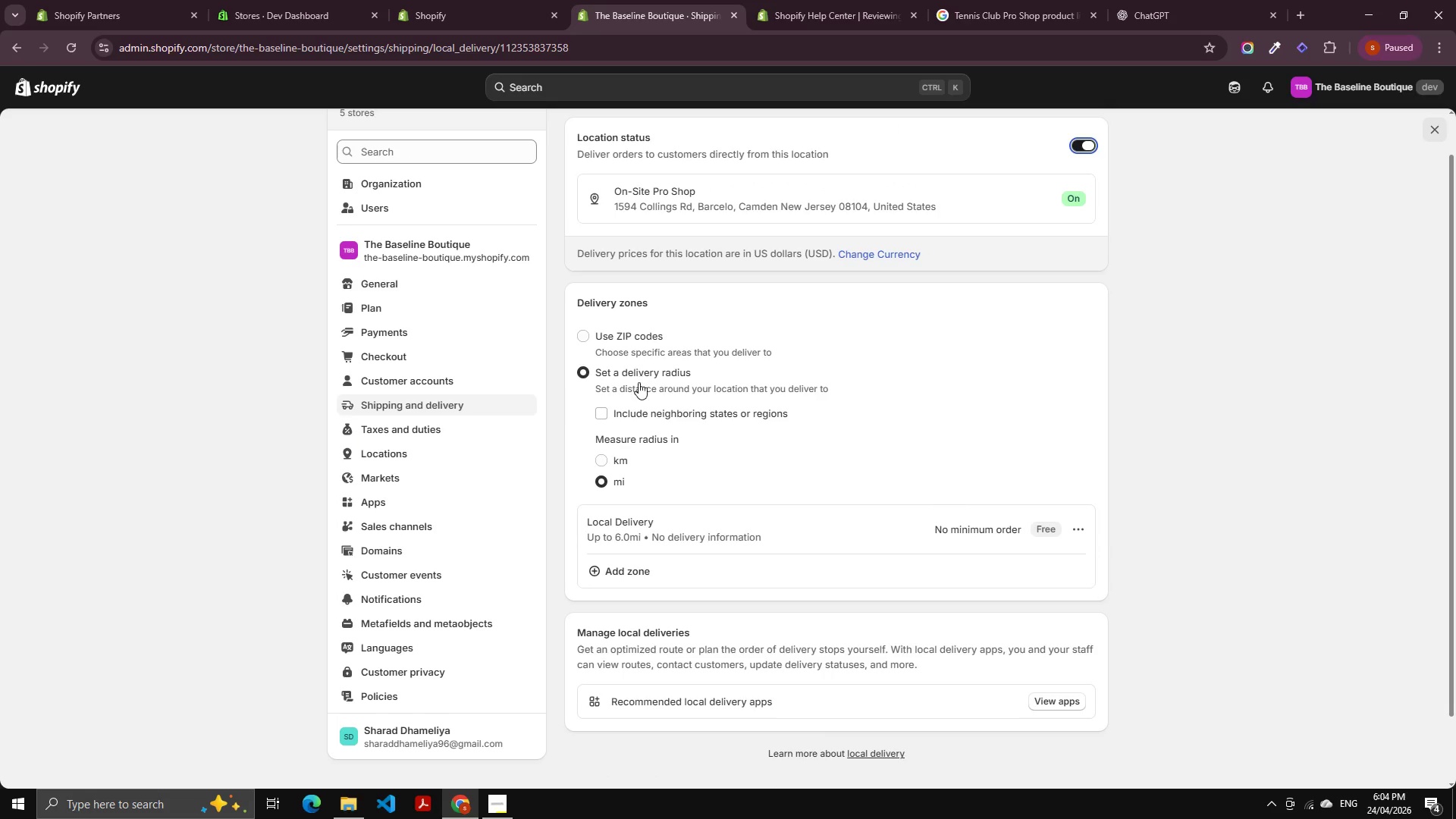 
left_click([651, 339])
 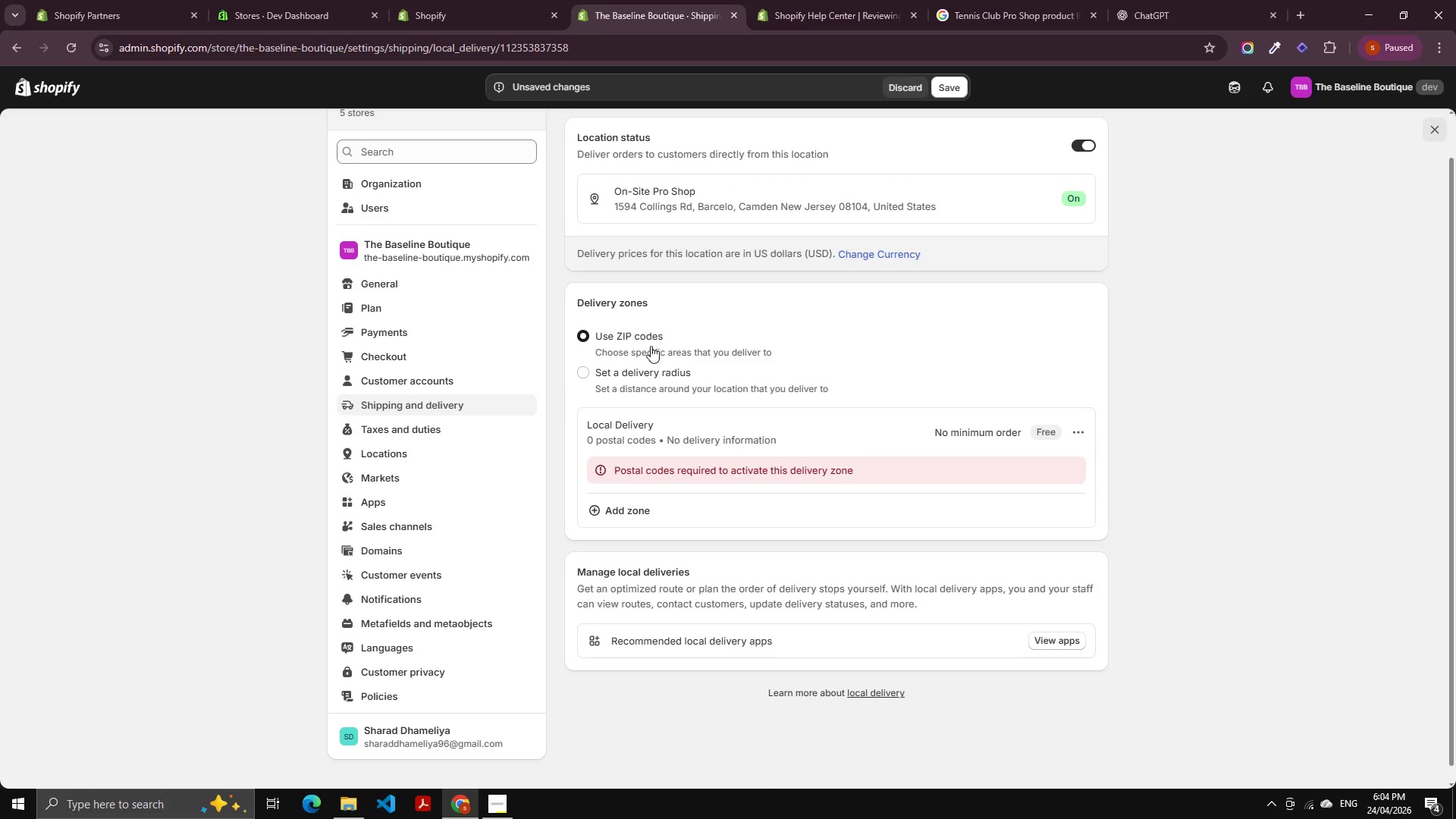 
left_click([649, 373])
 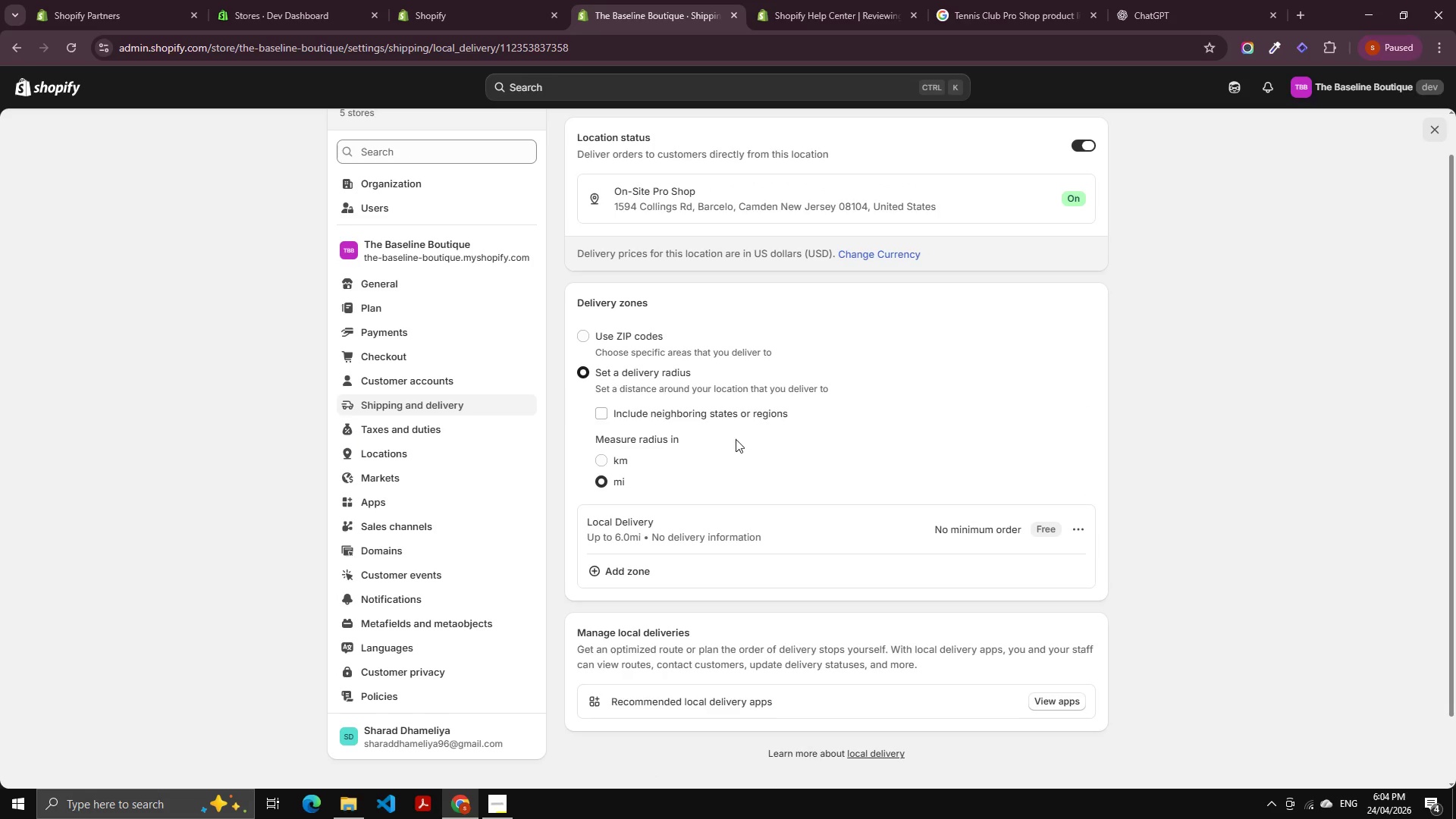 
left_click([721, 422])
 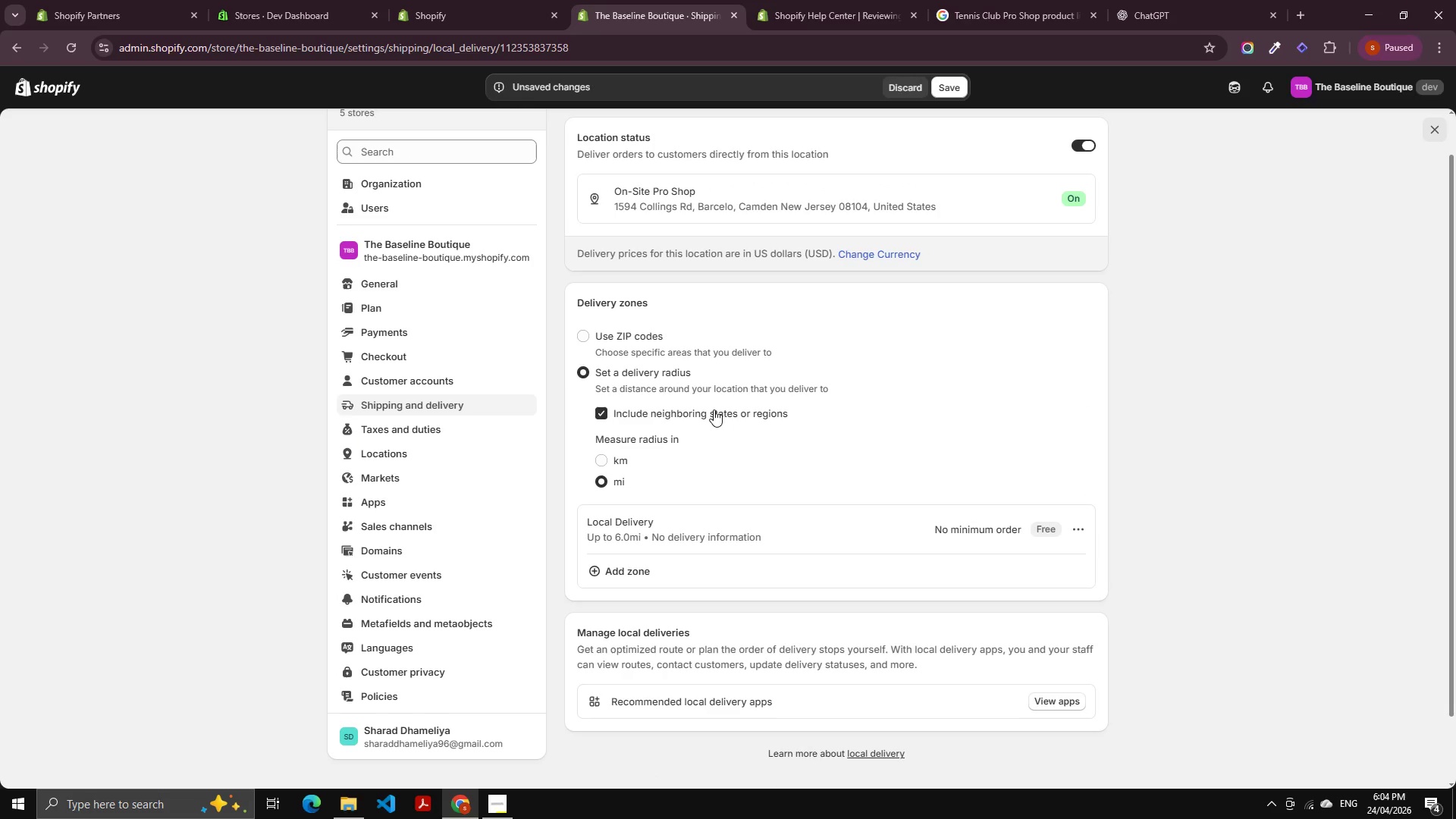 
left_click([714, 410])
 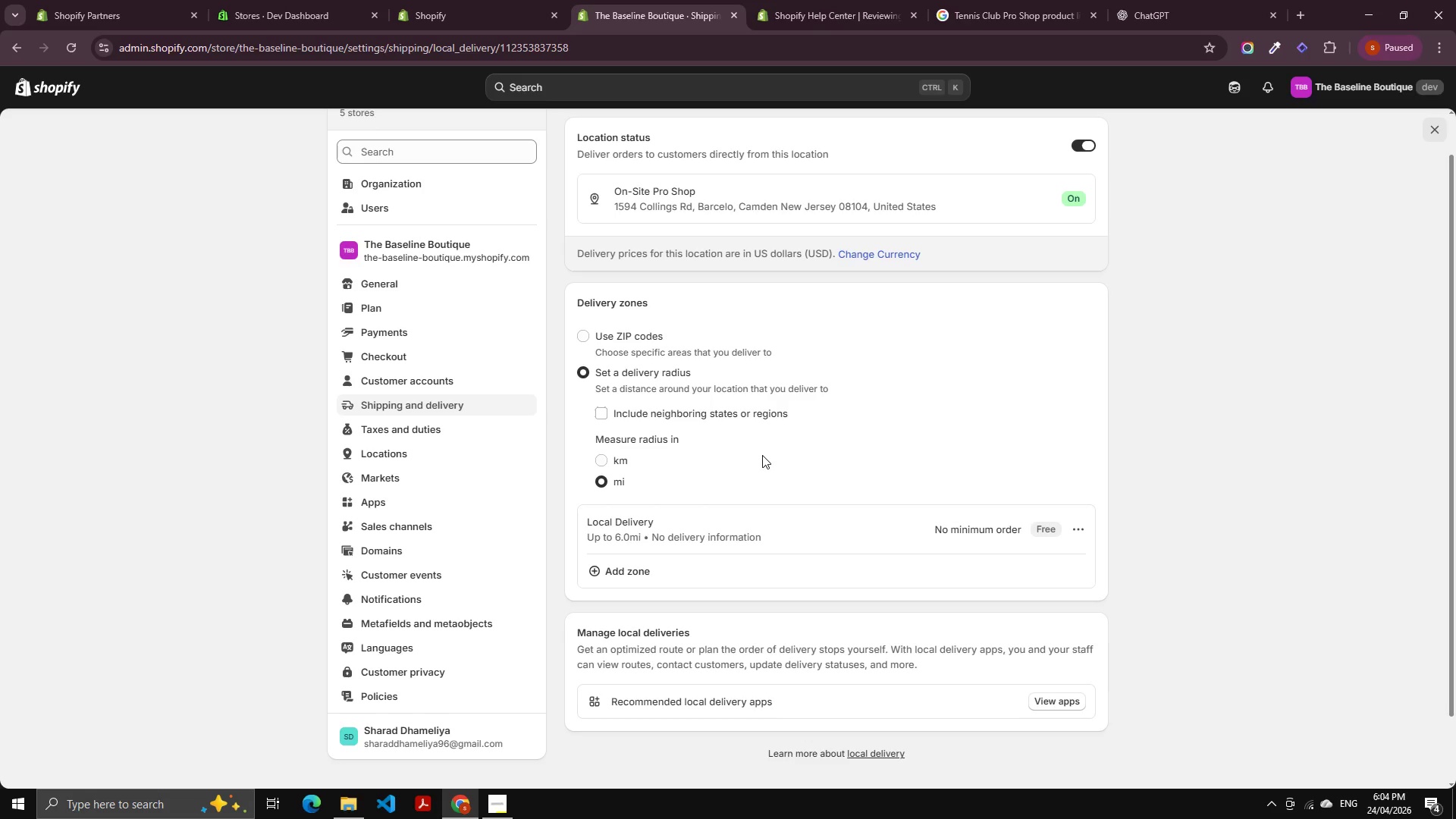 
wait(11.73)
 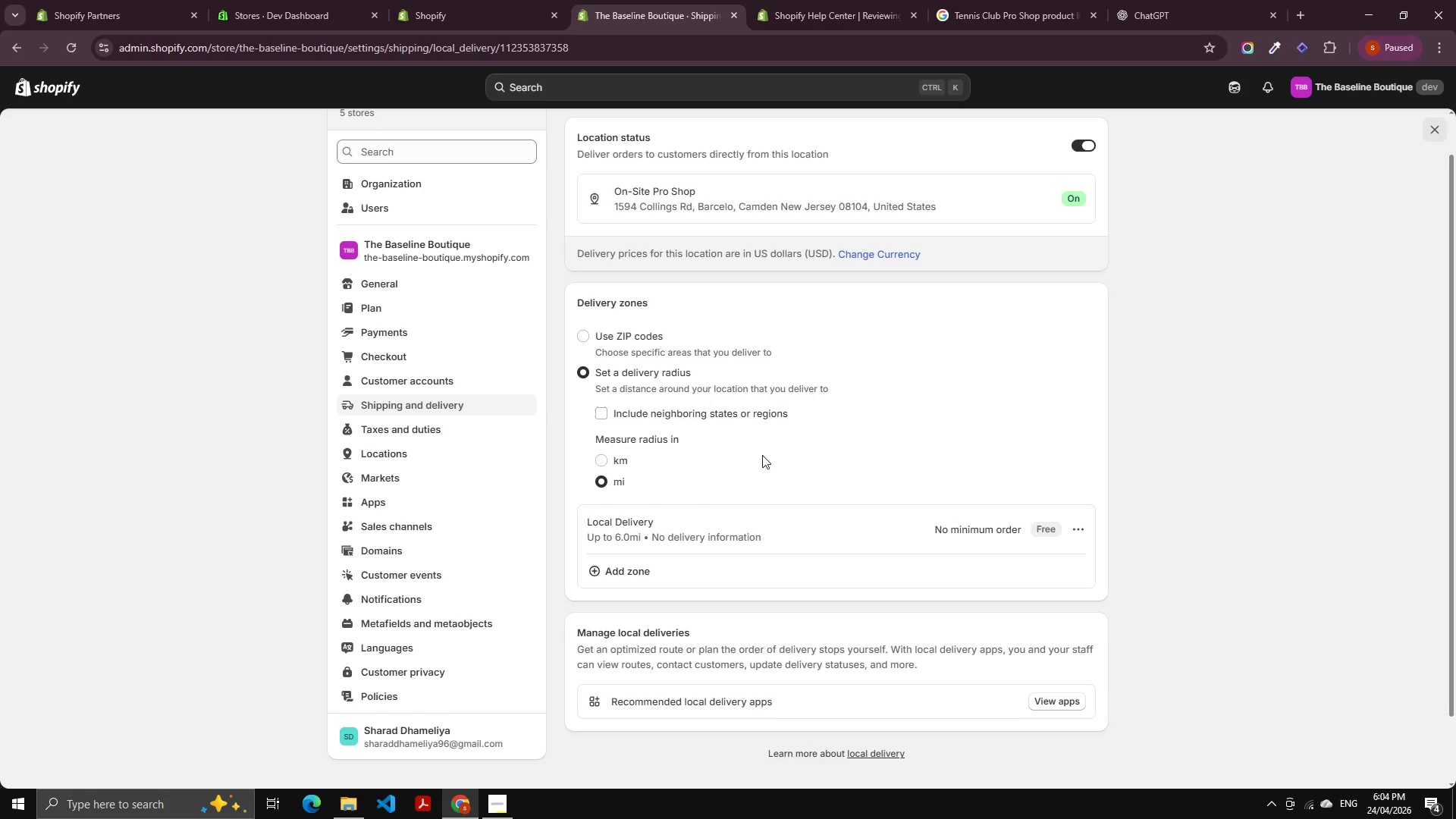 
scroll: coordinate [907, 347], scroll_direction: up, amount: 3.0
 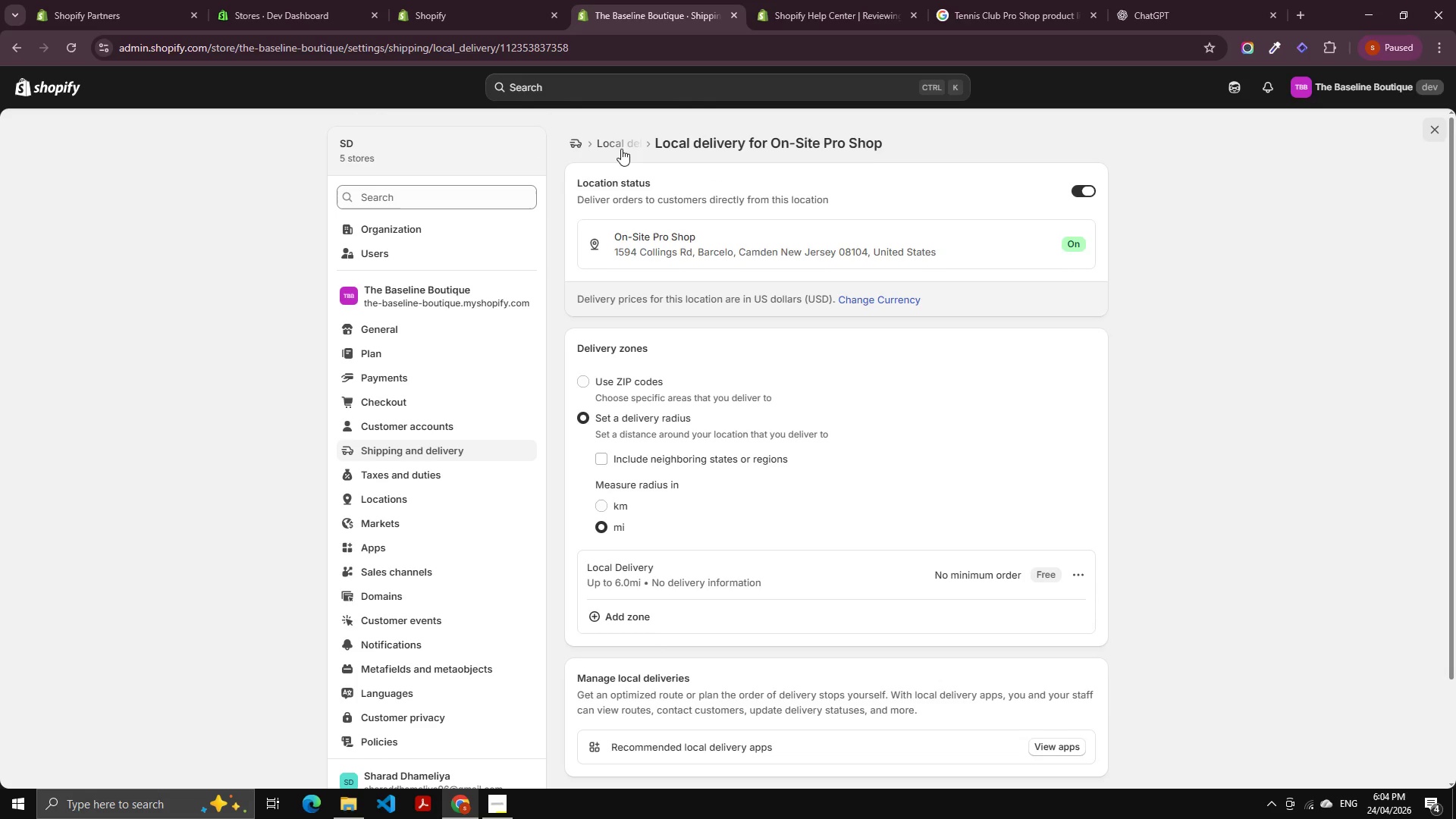 
left_click([617, 141])
 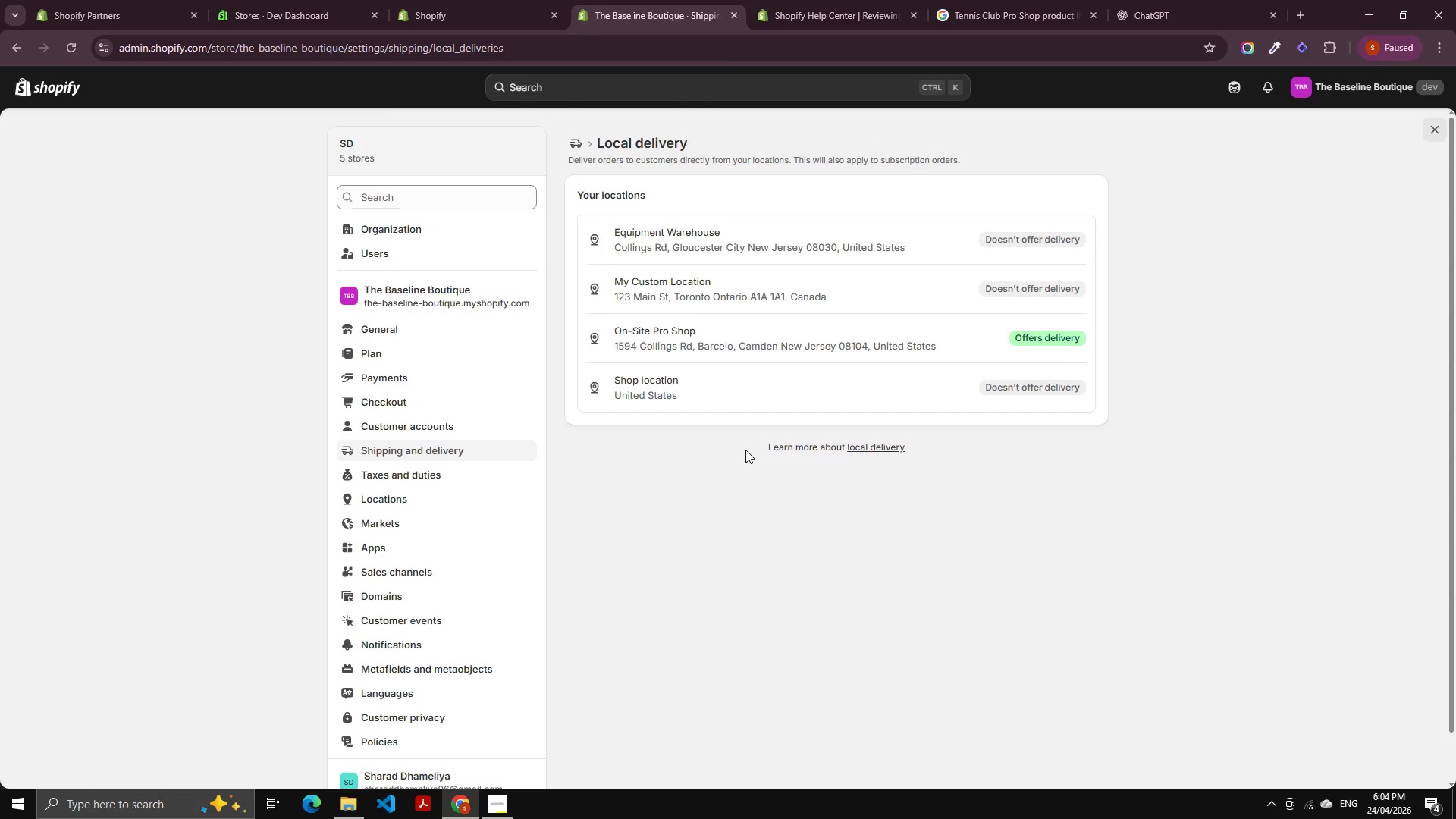 
left_click([666, 340])
 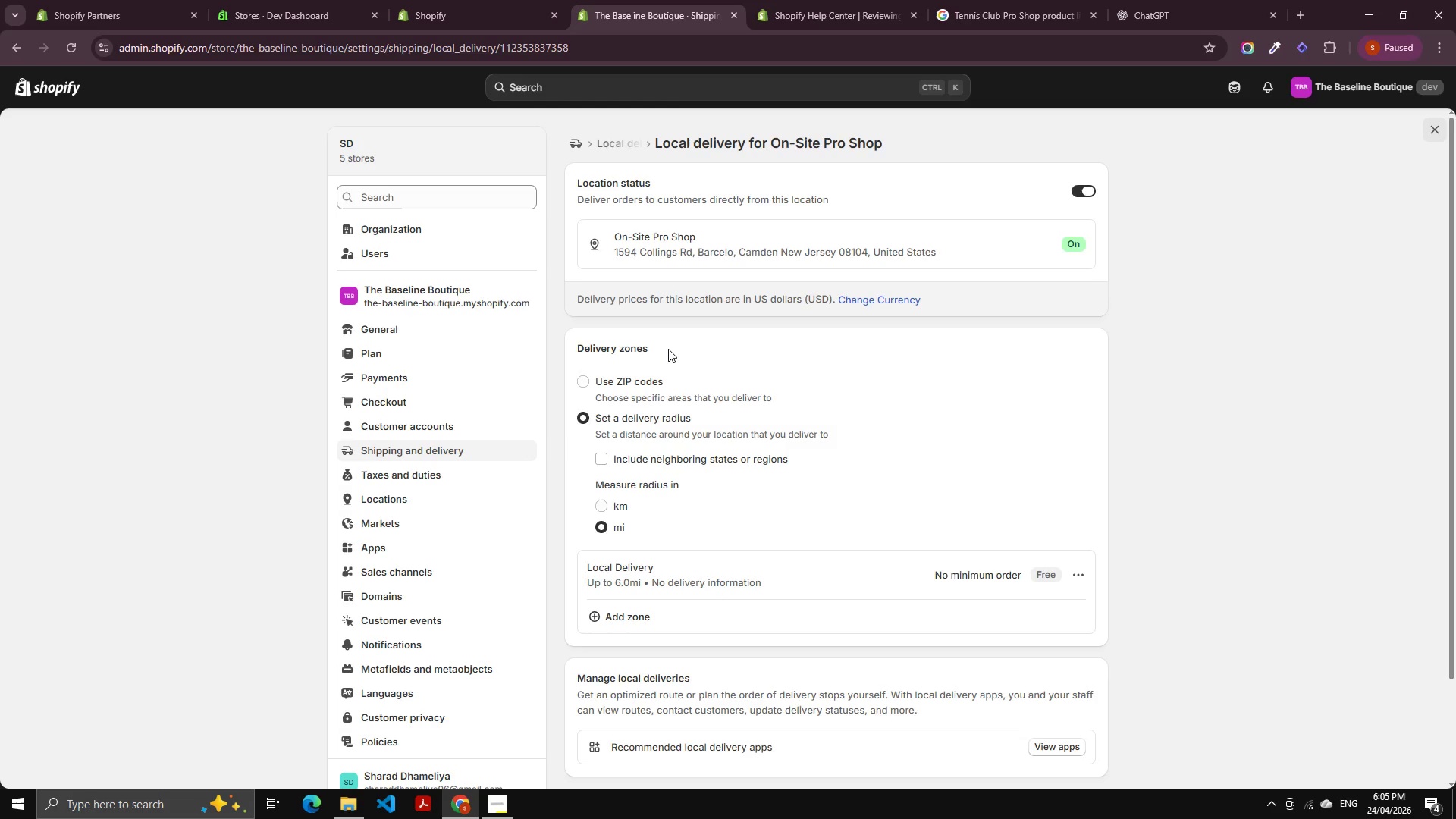 
wait(32.09)
 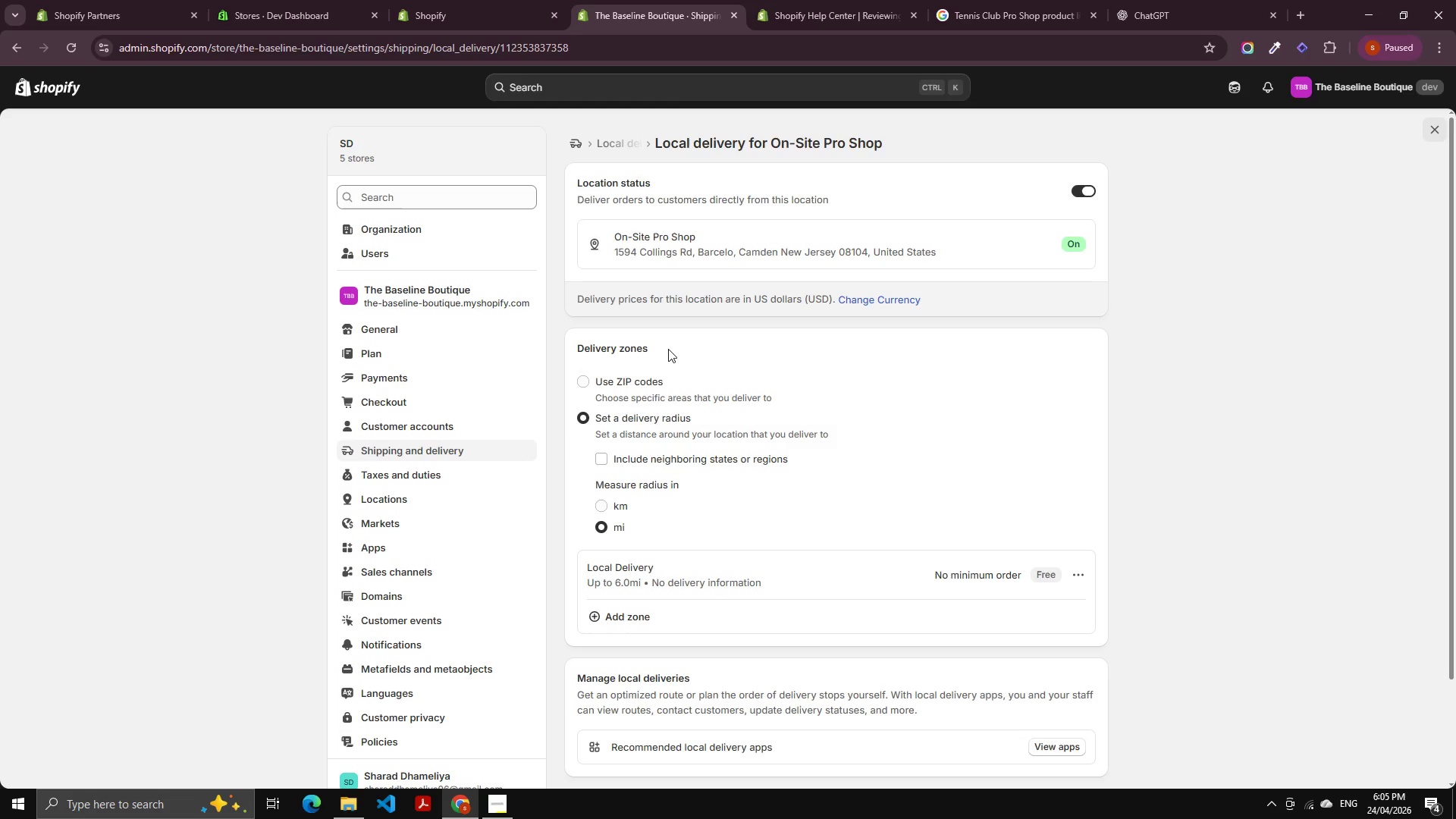 
scroll: coordinate [725, 410], scroll_direction: up, amount: 4.0
 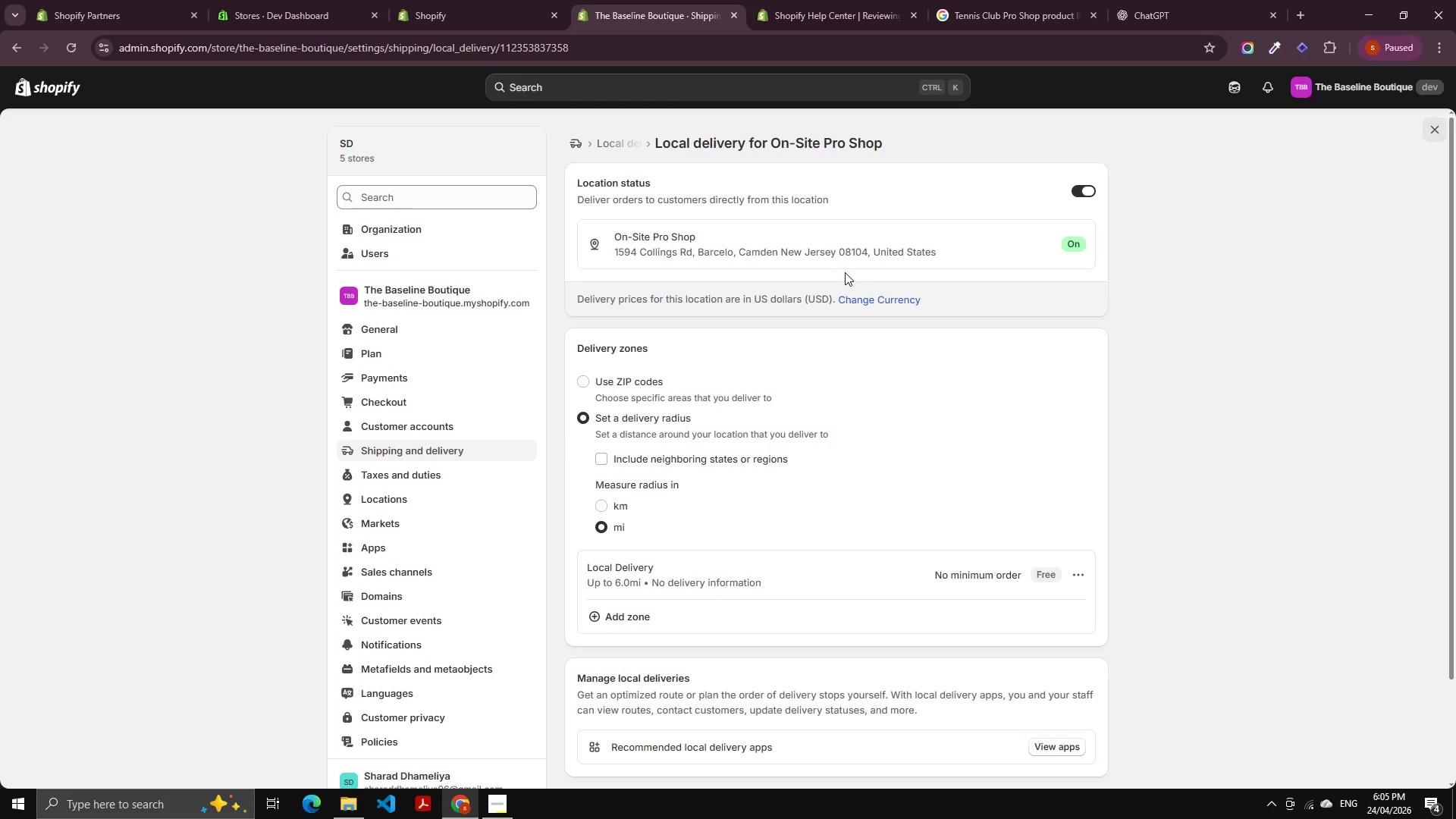 
left_click([844, 250])
 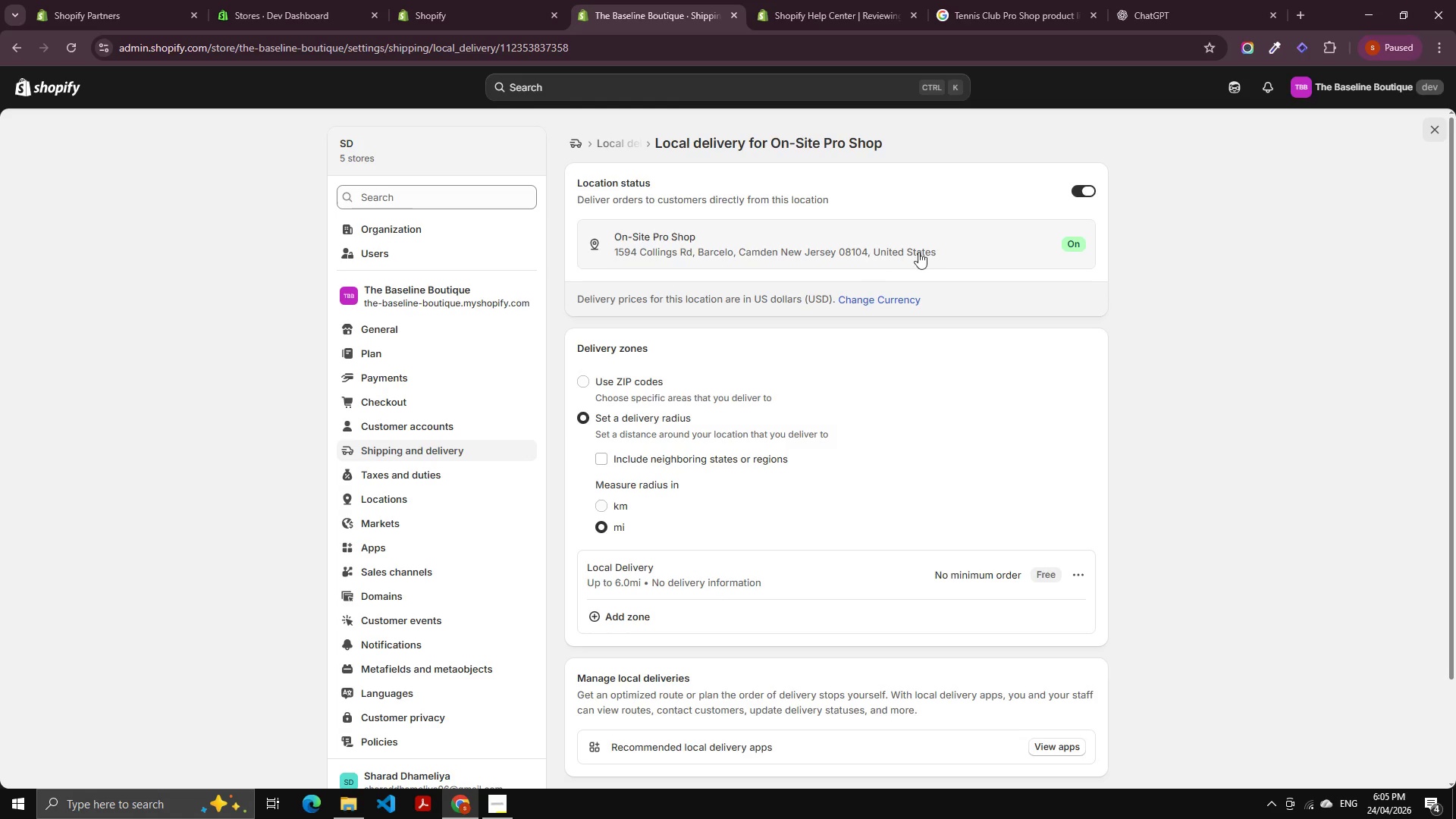 
left_click([974, 240])
 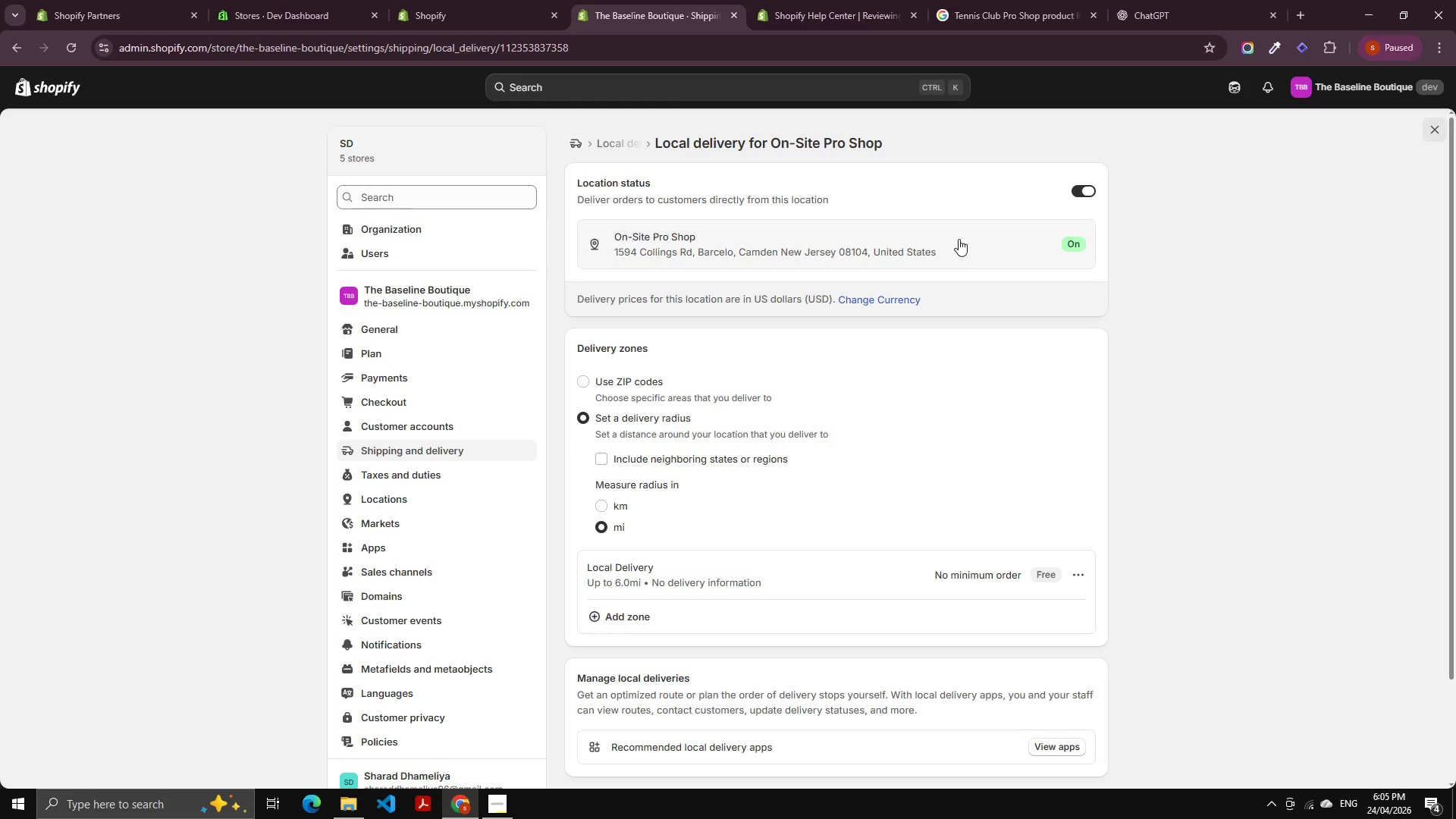 
double_click([959, 239])
 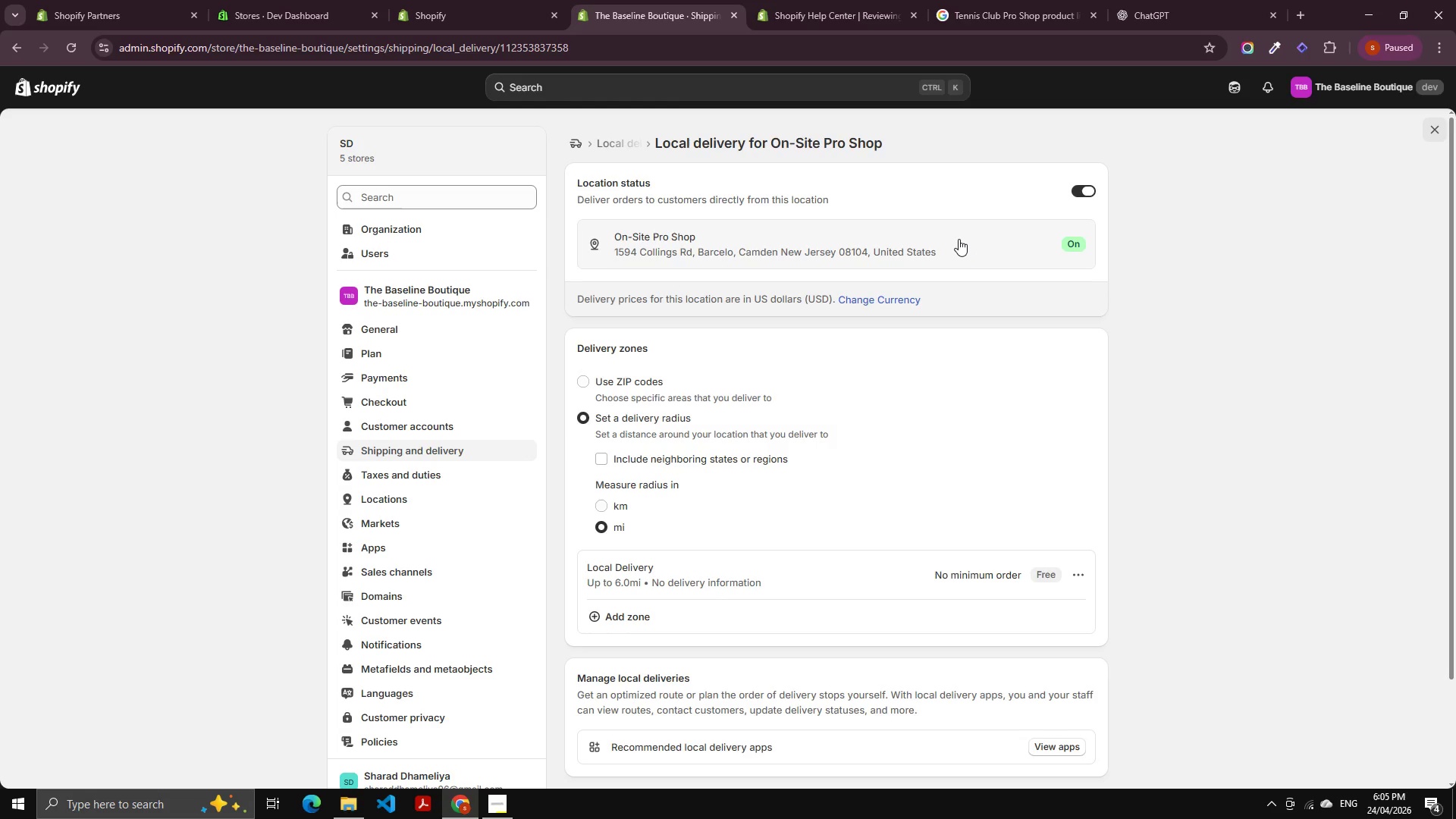 
triple_click([959, 239])
 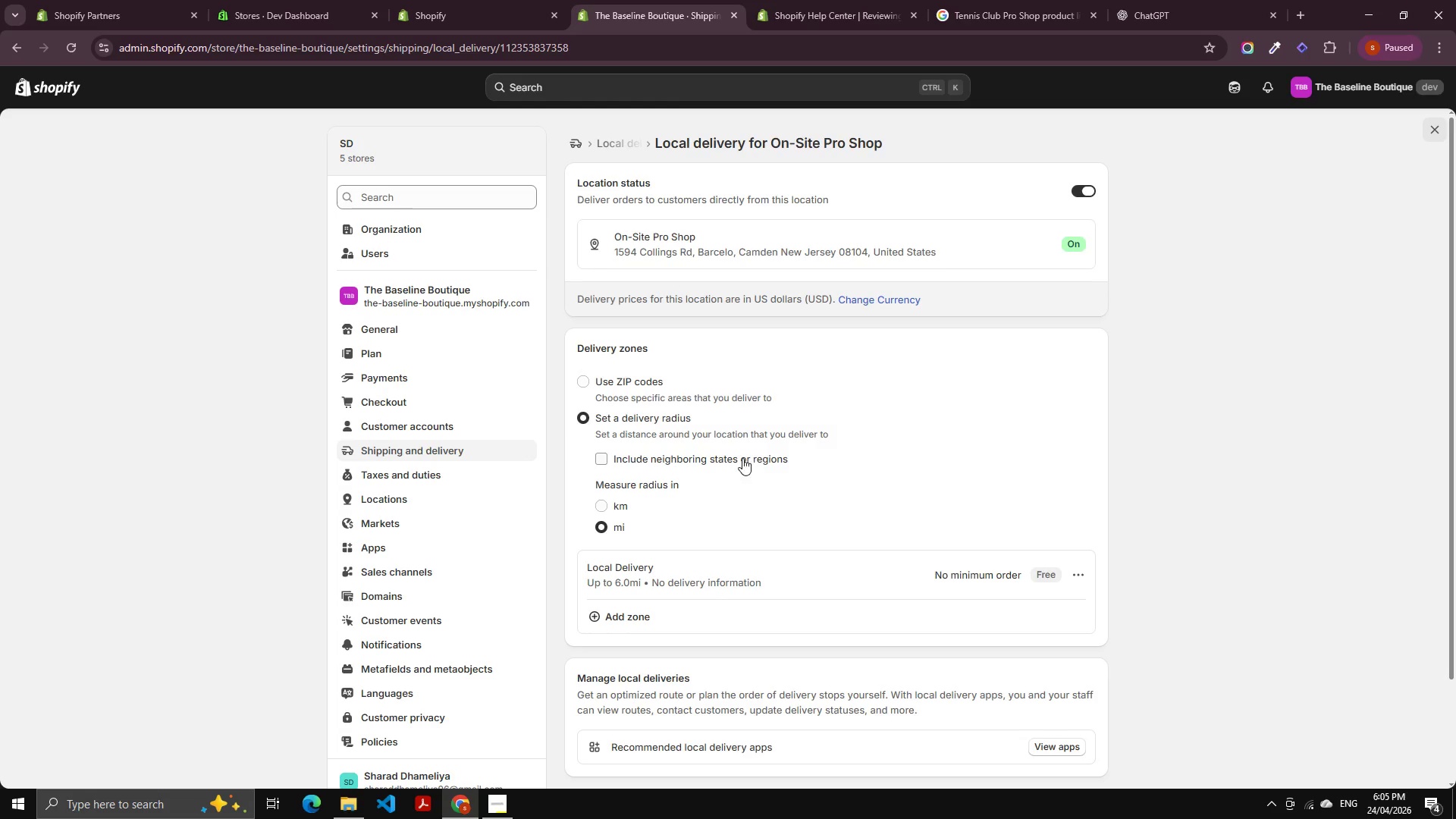 
scroll: coordinate [664, 516], scroll_direction: down, amount: 3.0
 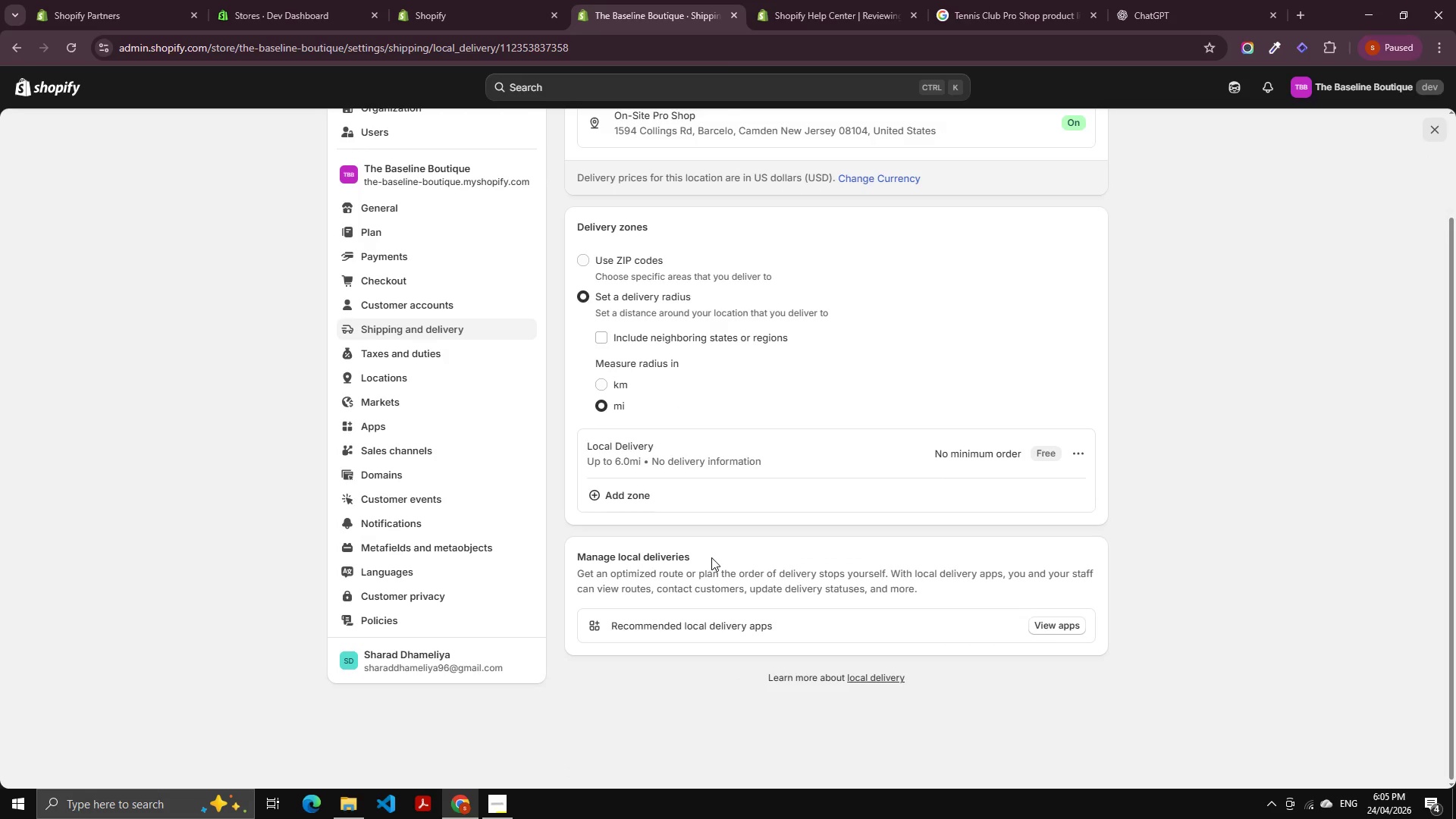 
scroll: coordinate [721, 507], scroll_direction: up, amount: 7.0
 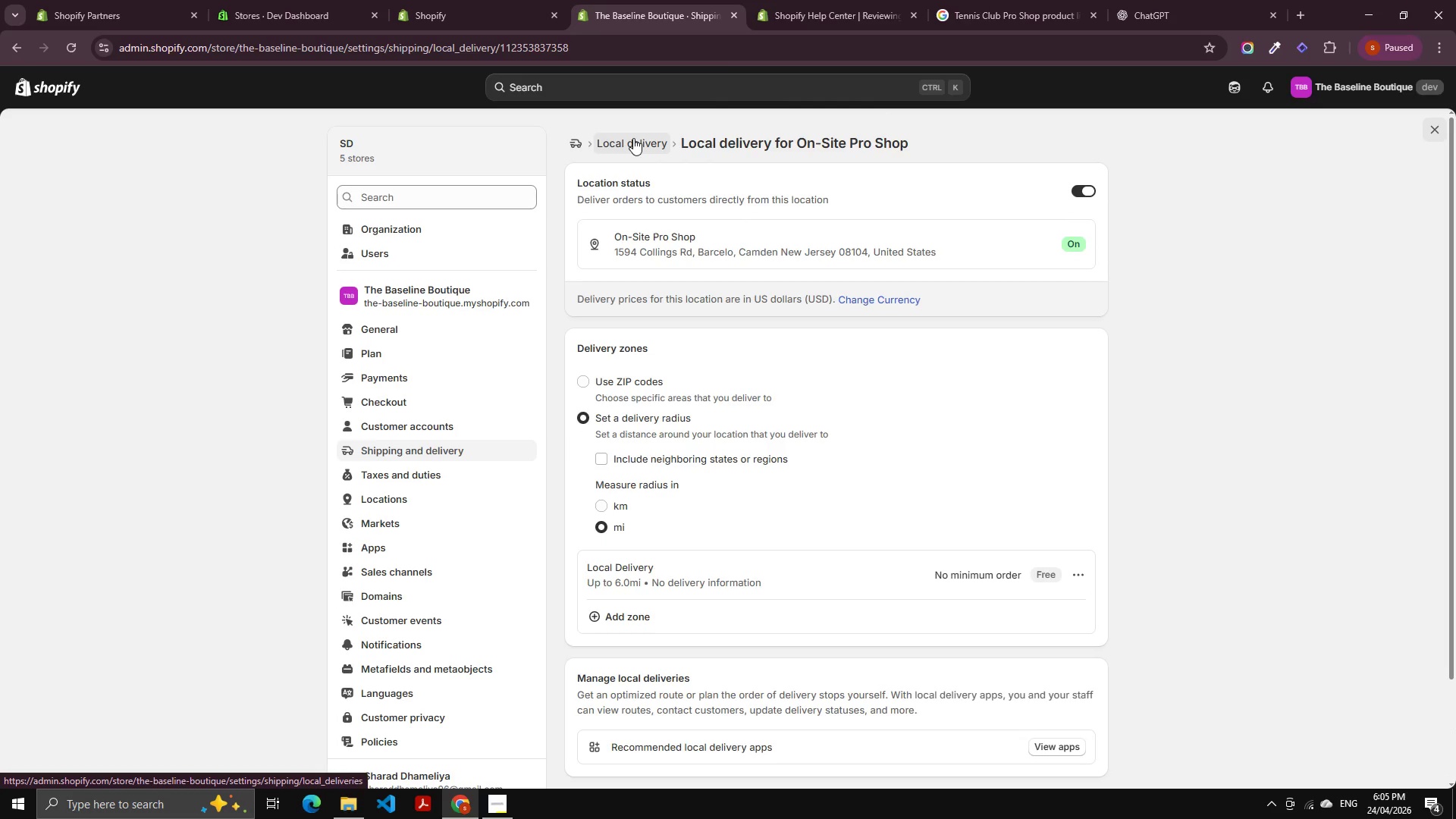 
left_click([633, 154])
 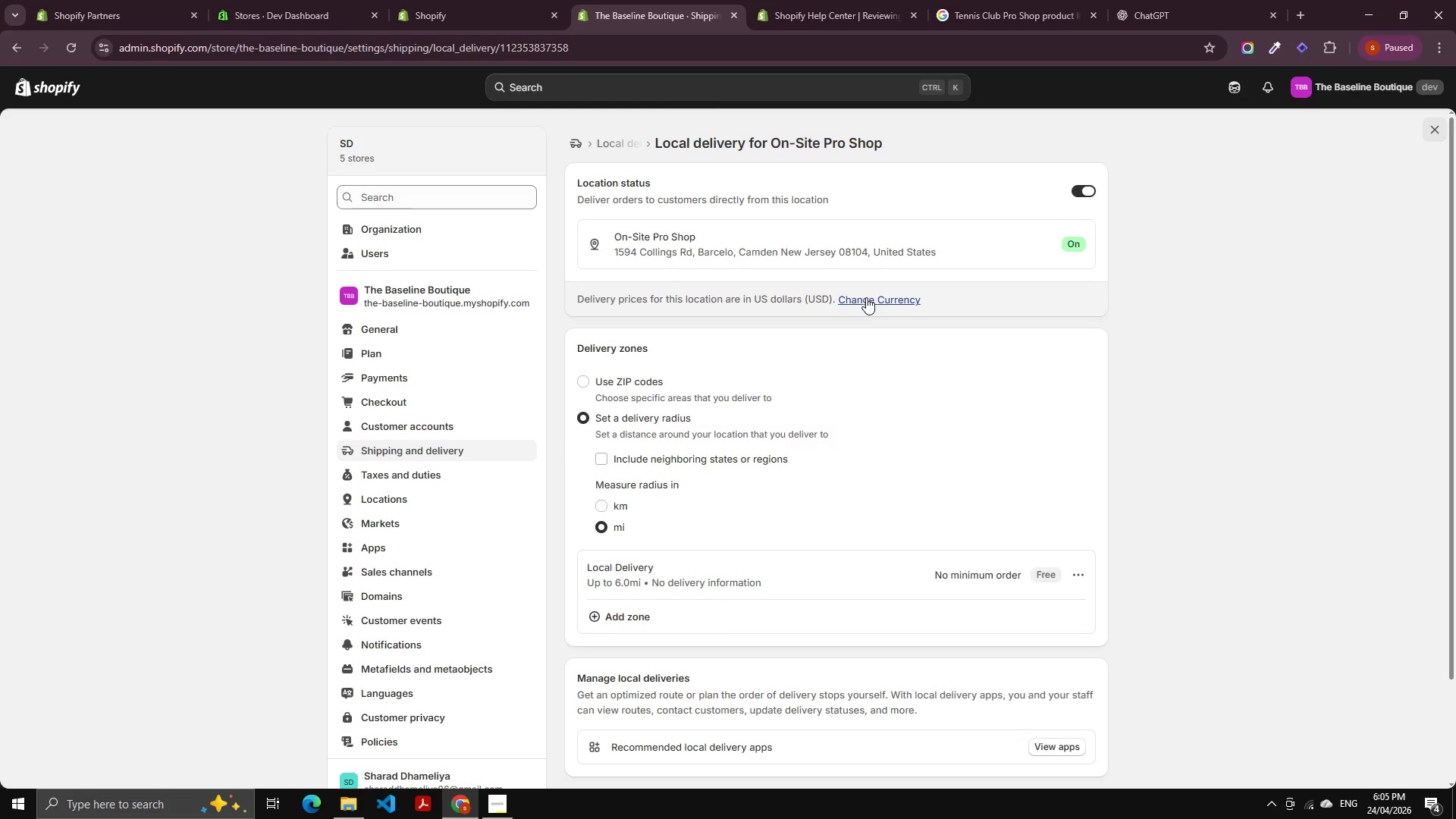 
left_click([1006, 259])
 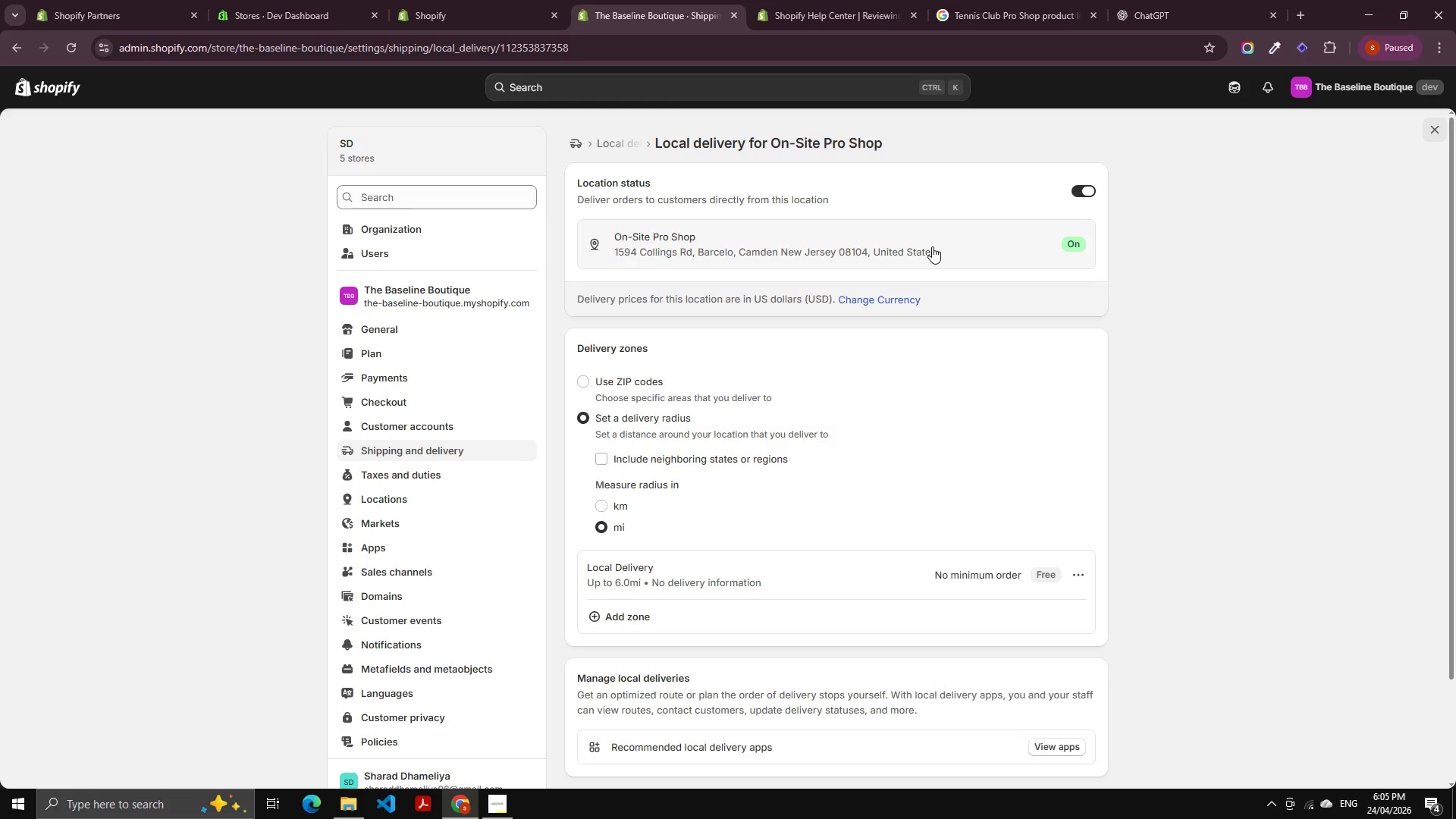 
double_click([932, 246])
 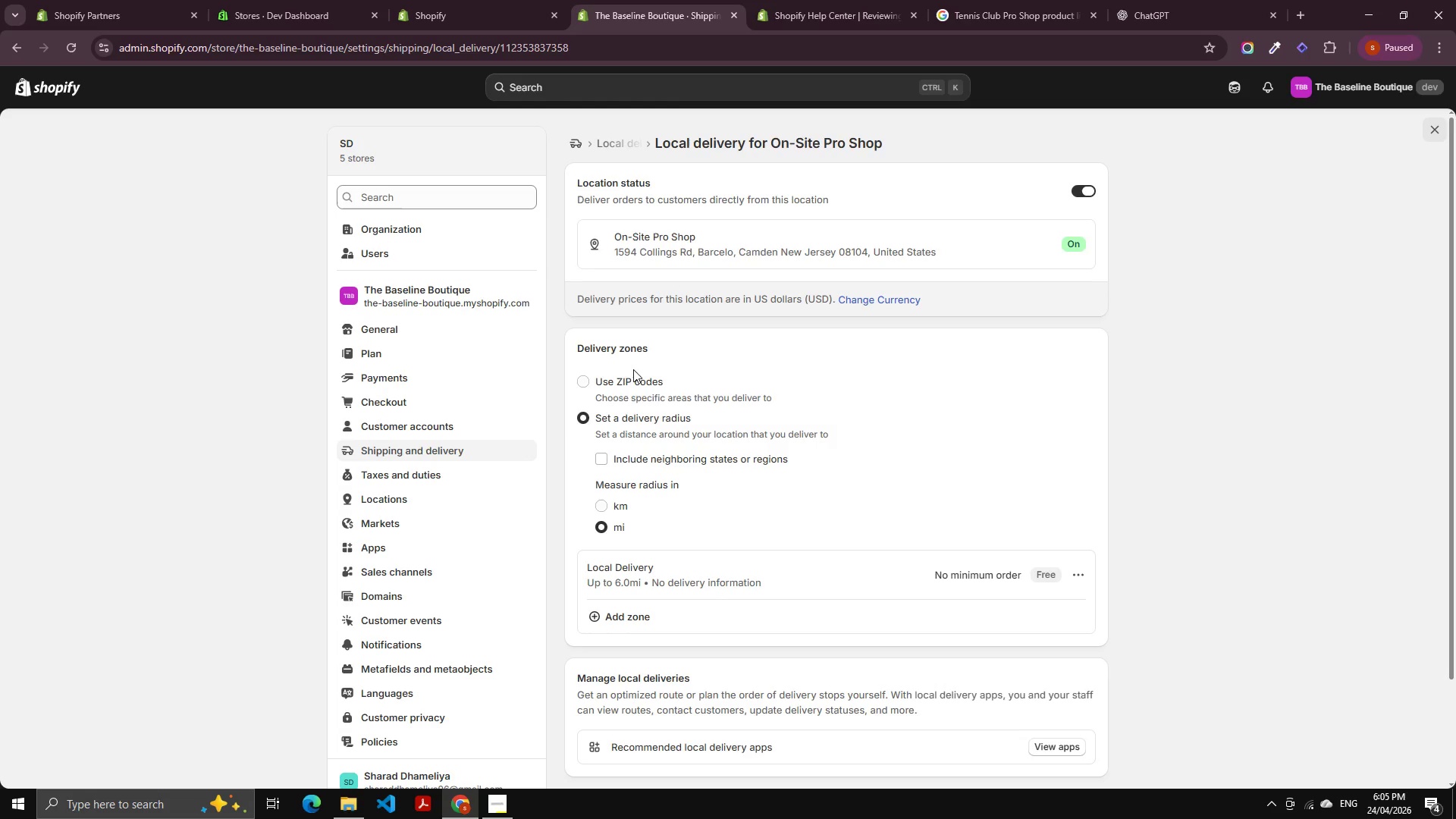 
scroll: coordinate [618, 529], scroll_direction: down, amount: 2.0
 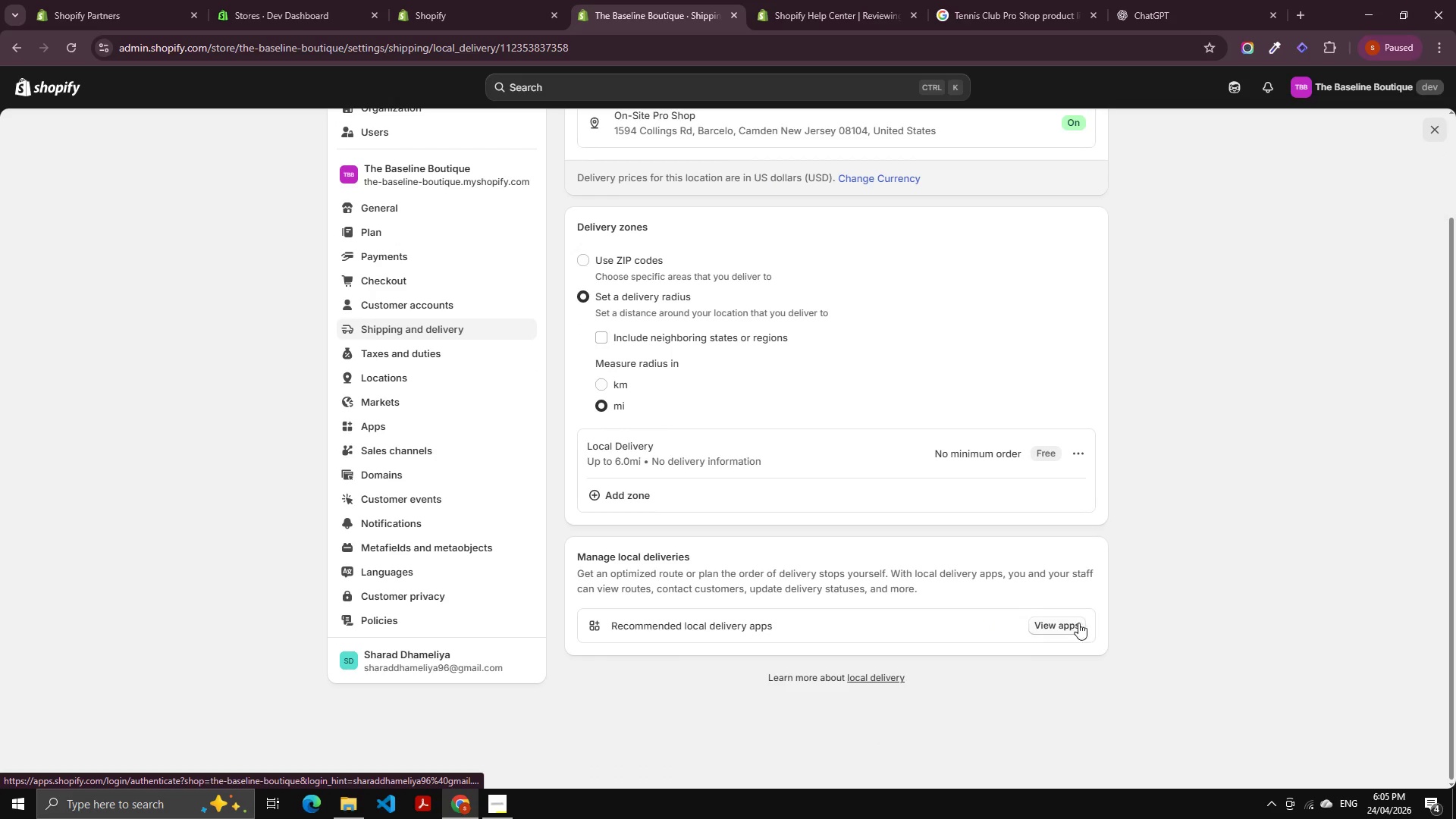 
left_click([1073, 625])
 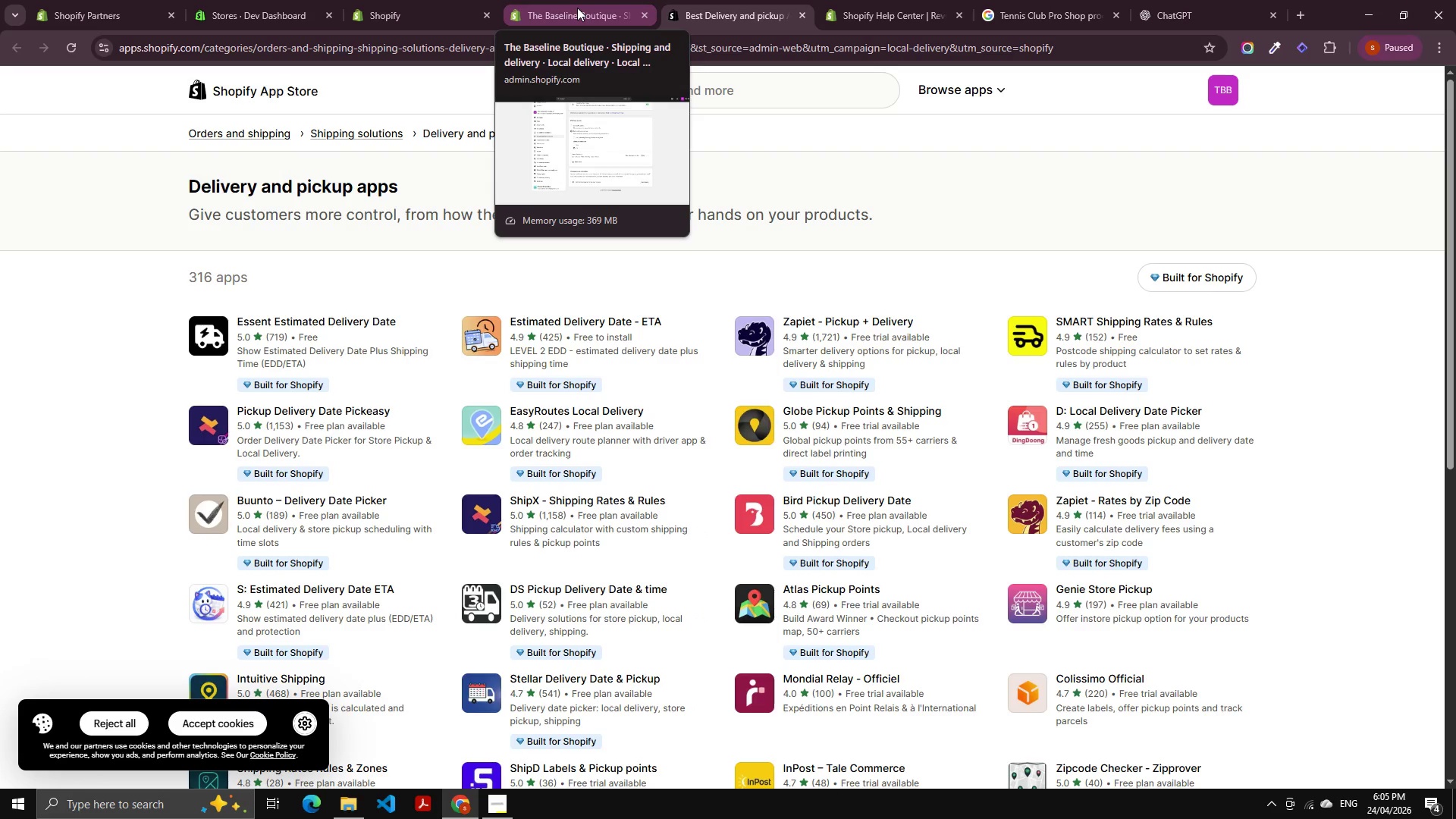 
wait(13.98)
 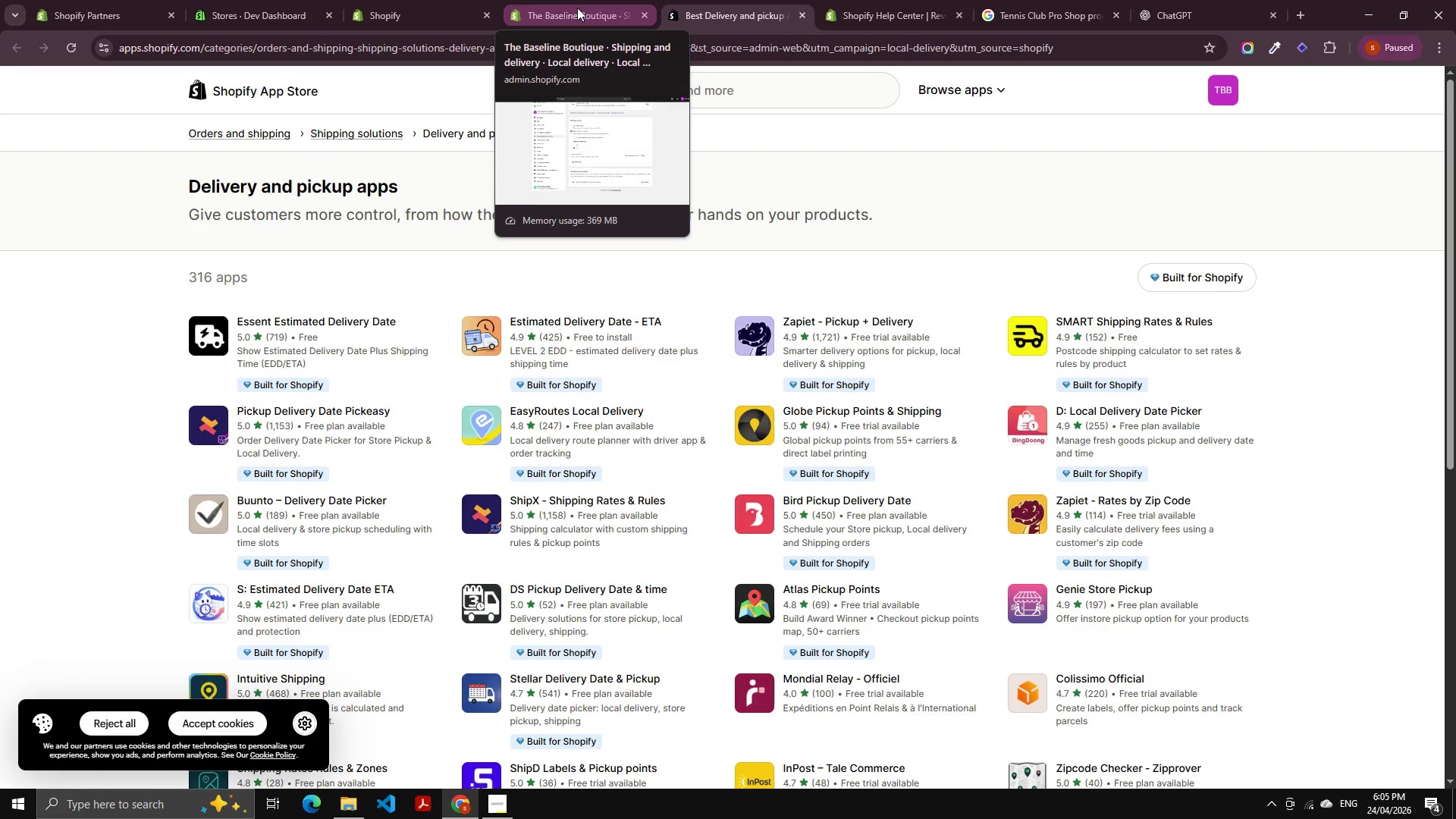 
left_click([576, 15])
 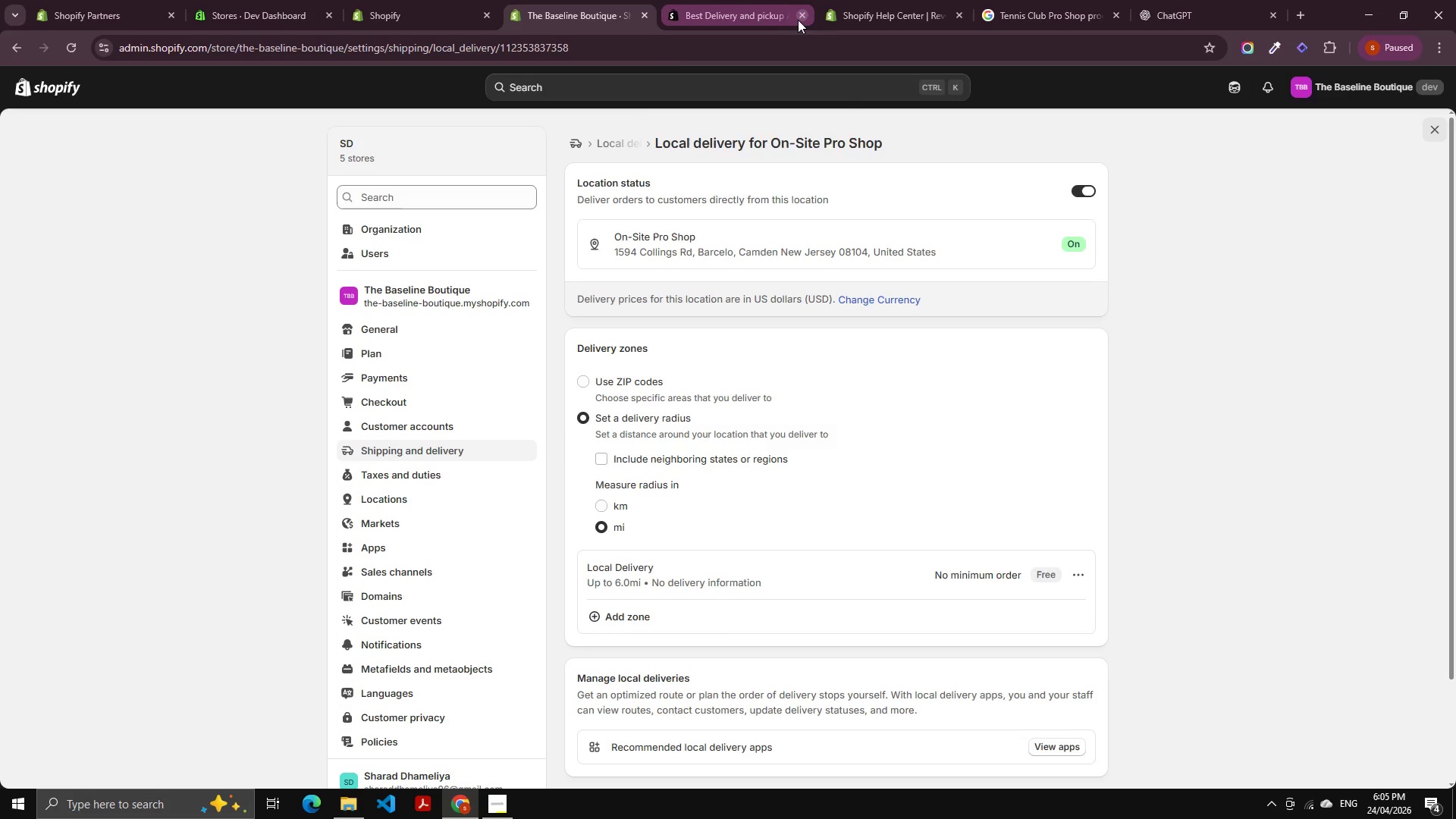 
left_click([799, 19])
 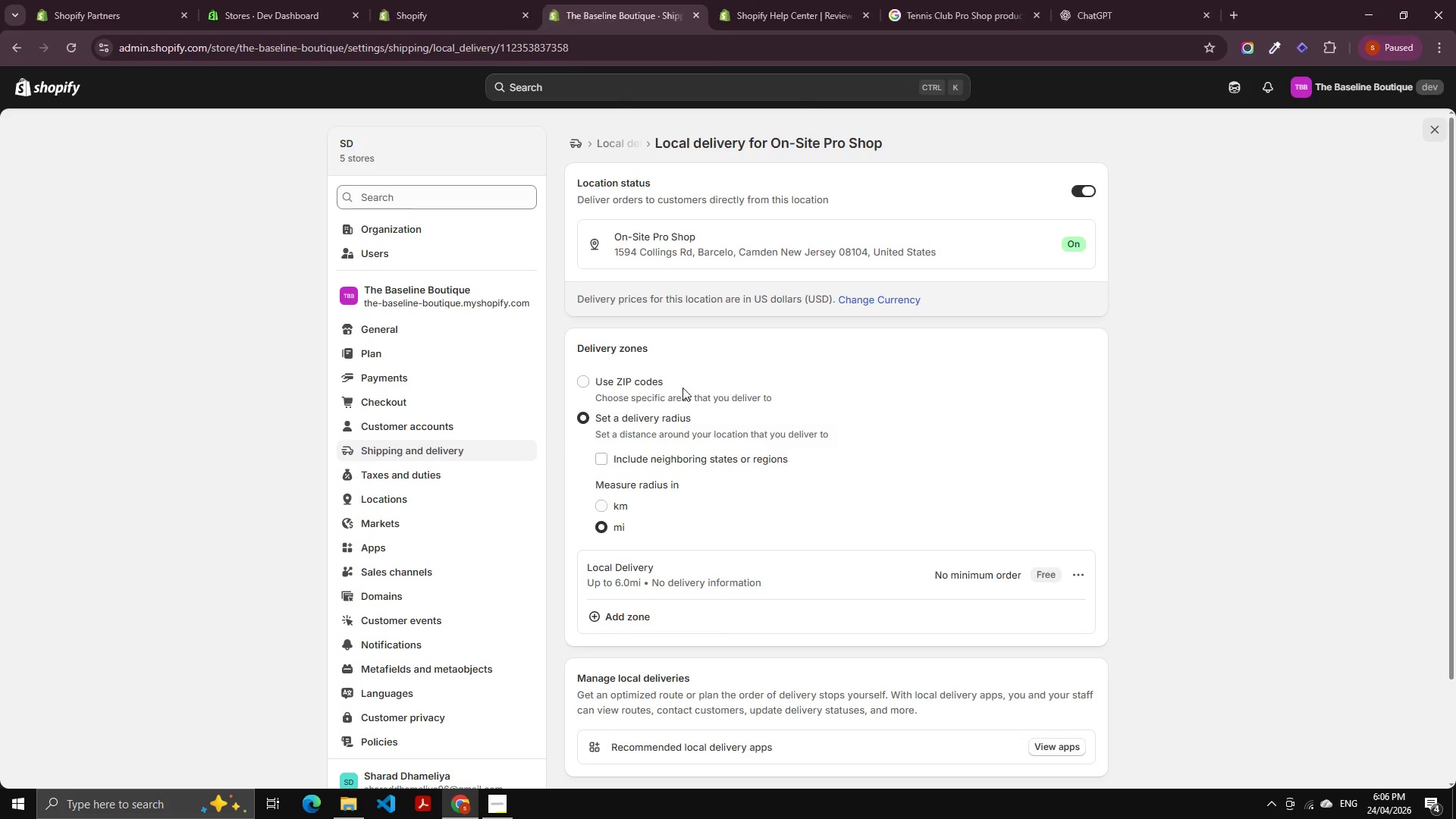 
left_click([762, 251])
 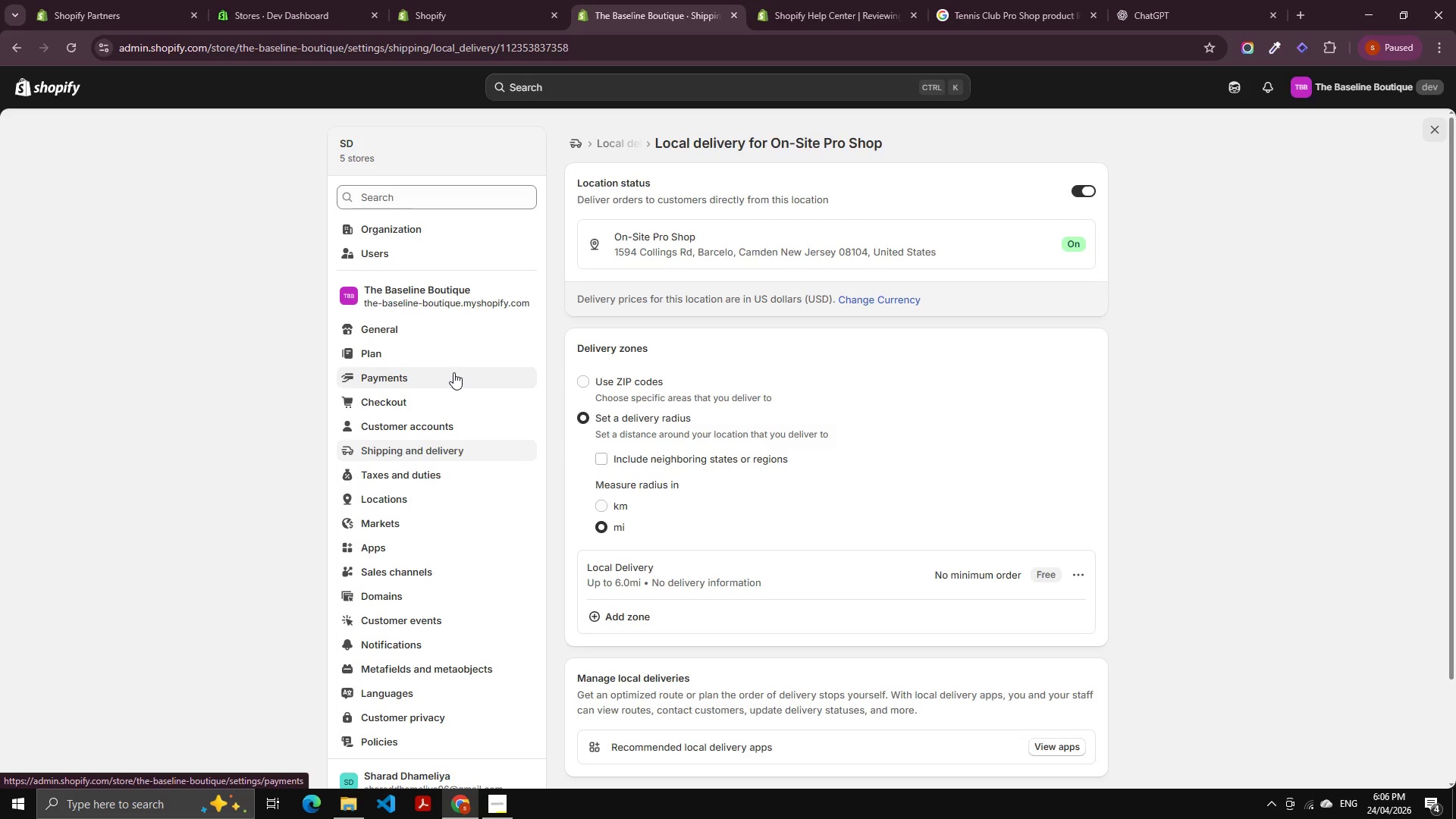 
scroll: coordinate [721, 321], scroll_direction: up, amount: 3.0
 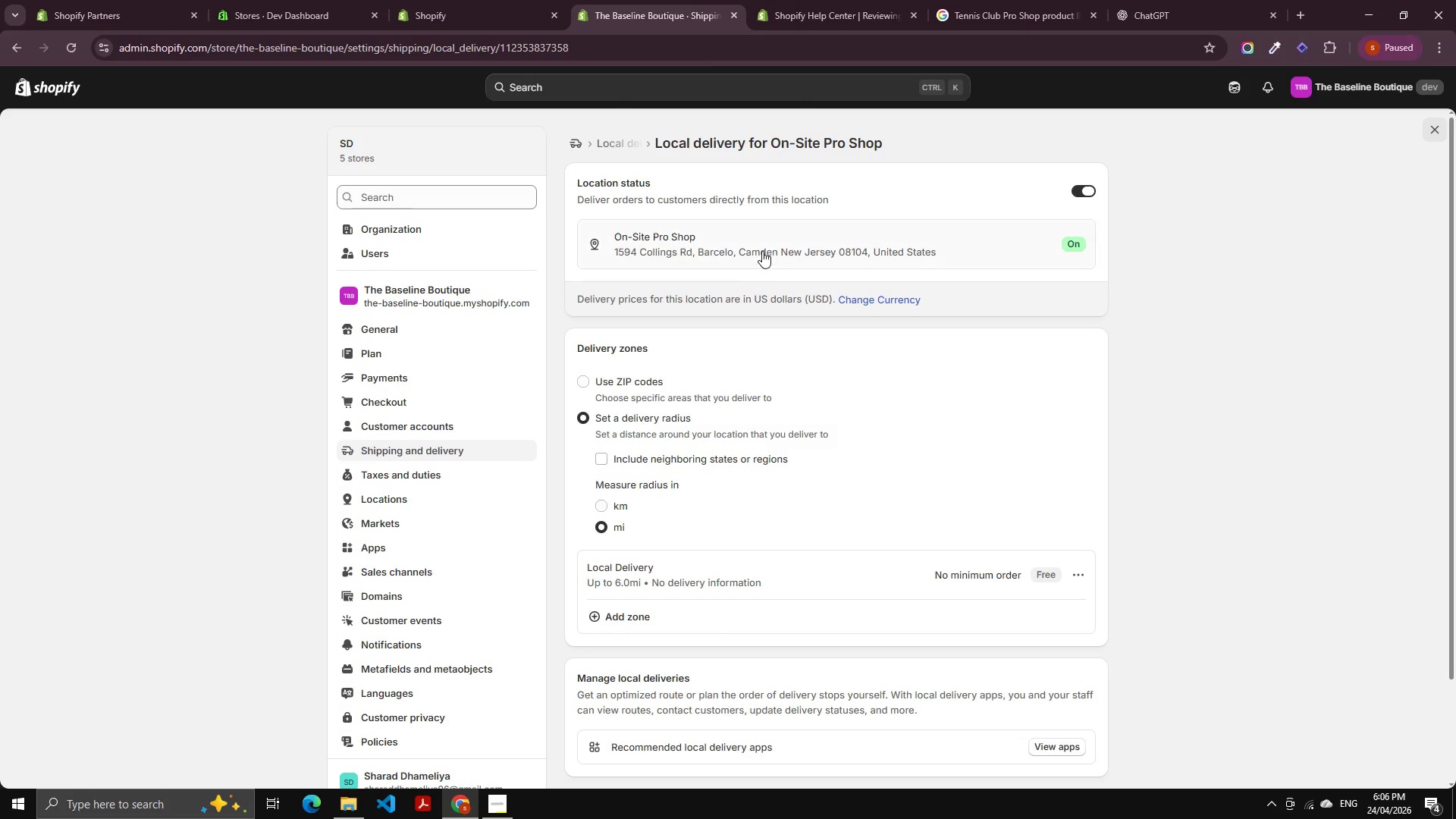 
wait(38.92)
 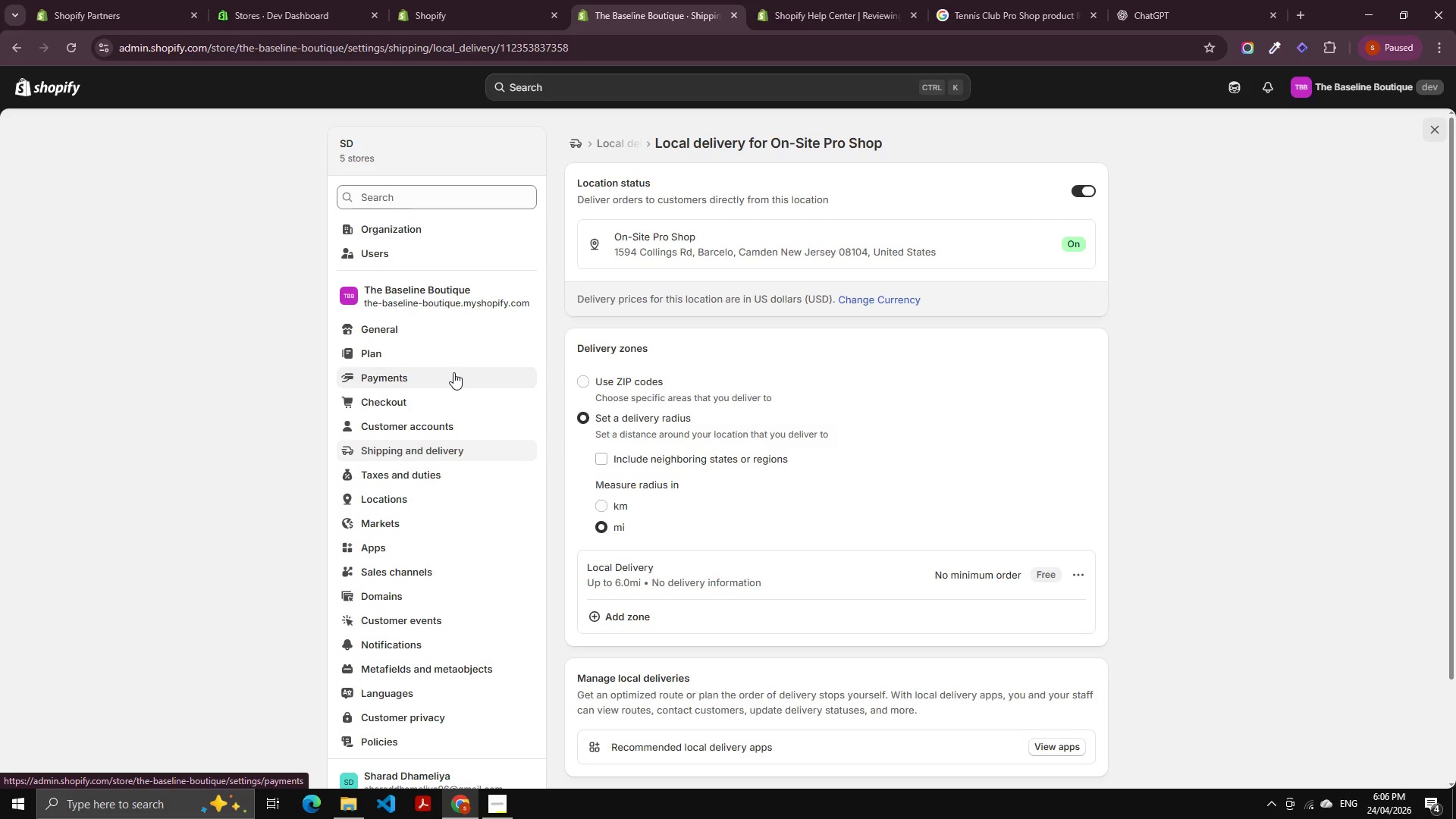 
left_click([1079, 197])
 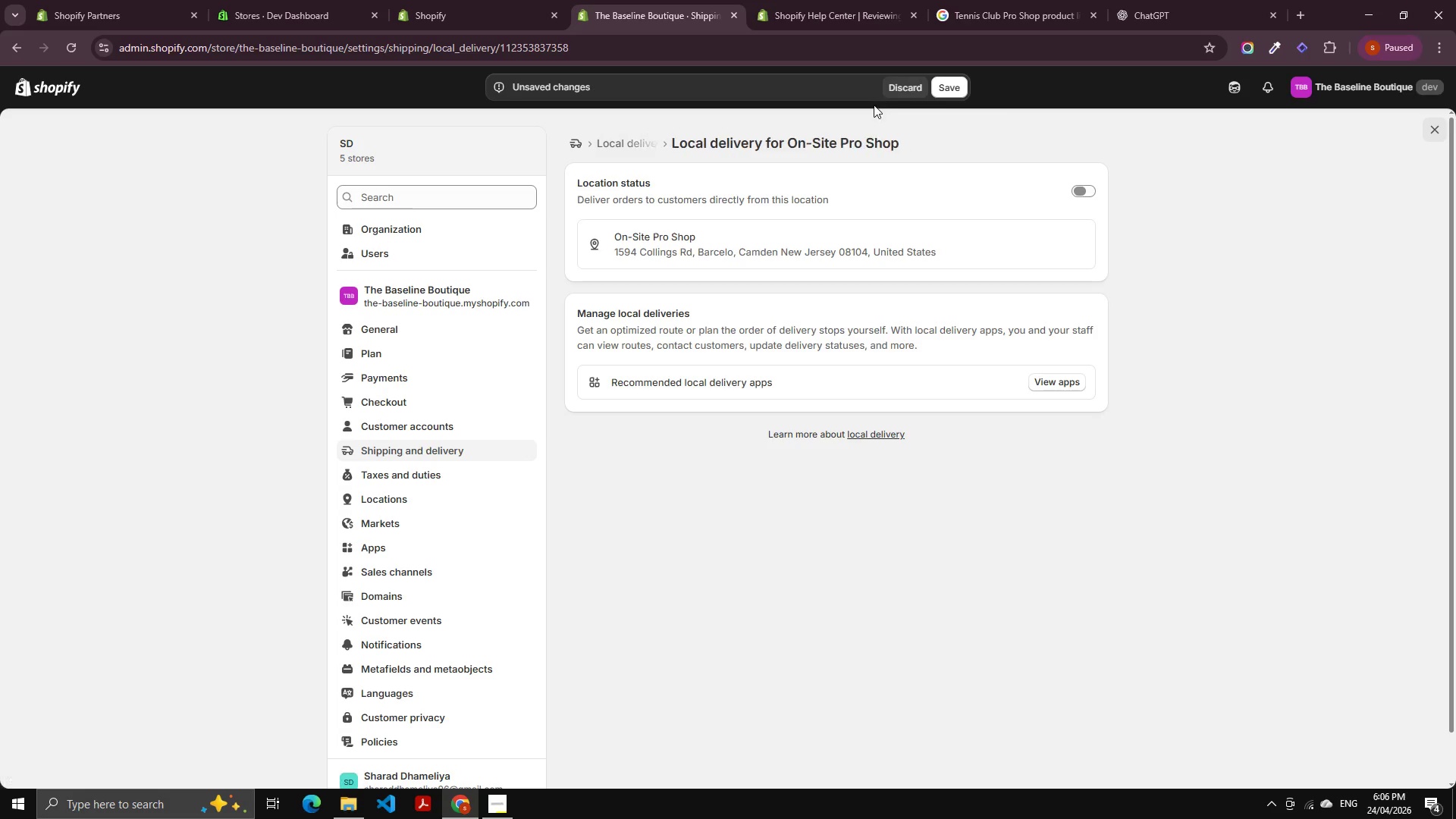 
left_click([934, 89])
 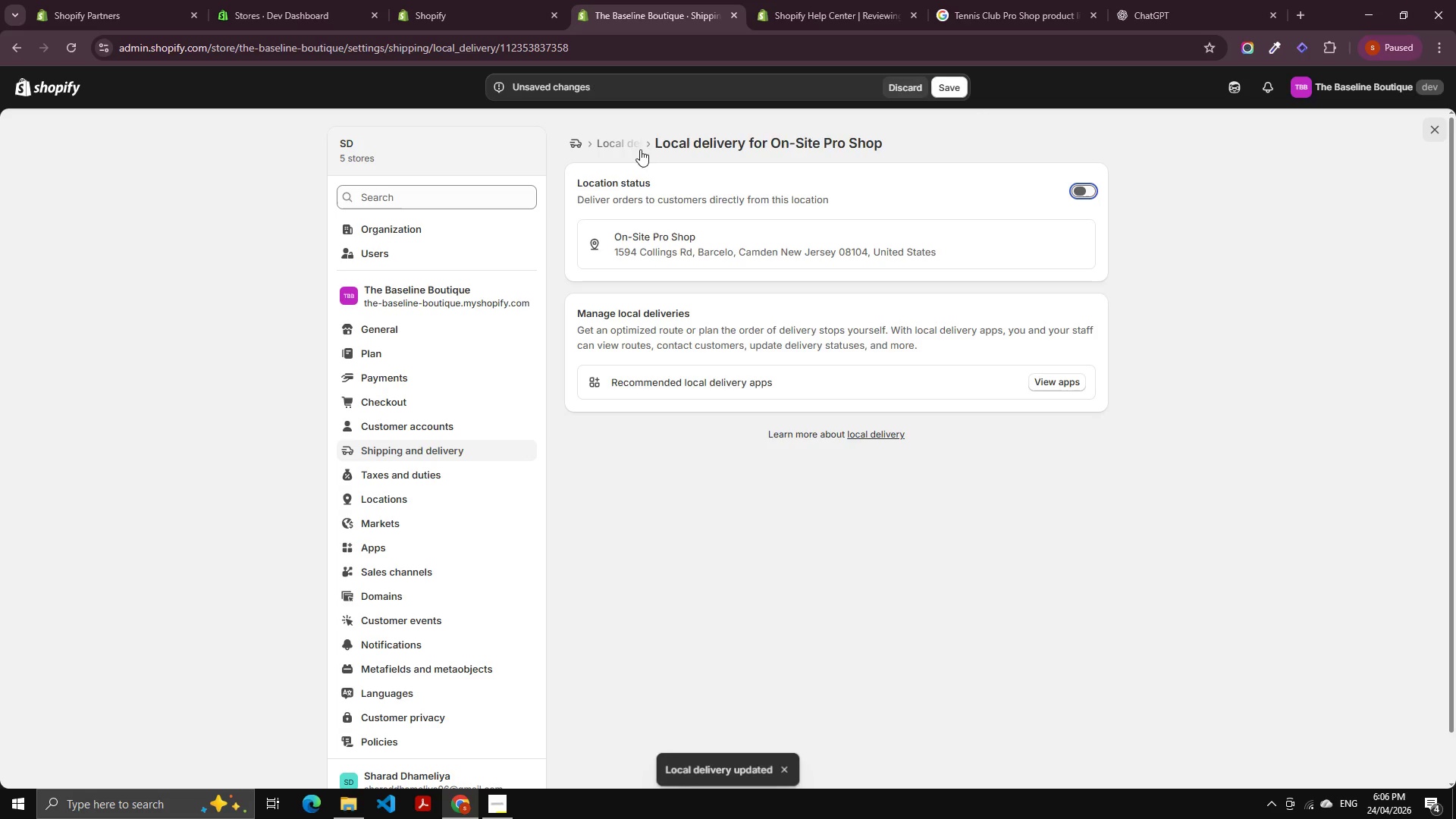 
left_click([612, 139])
 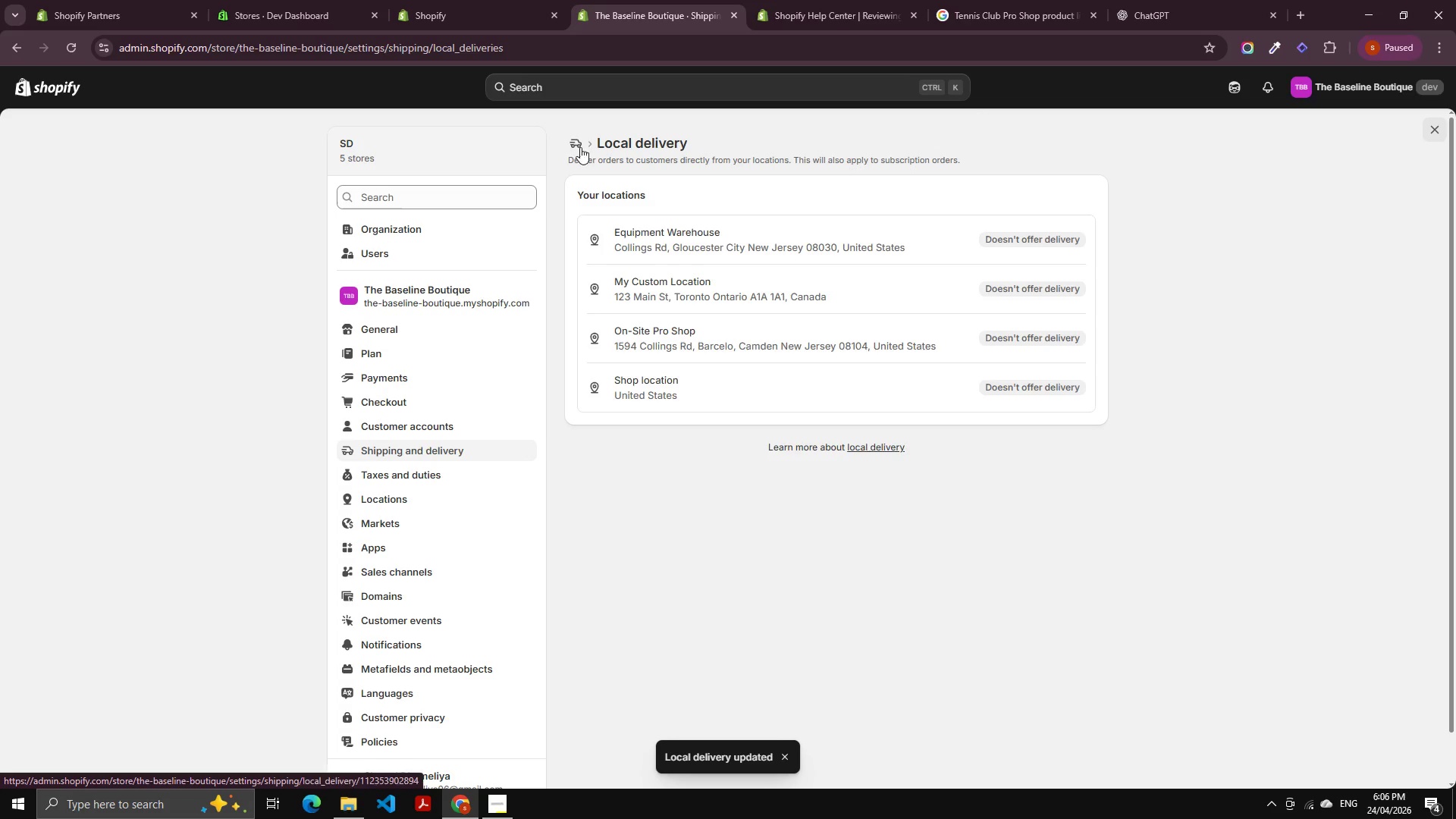 
double_click([570, 136])
 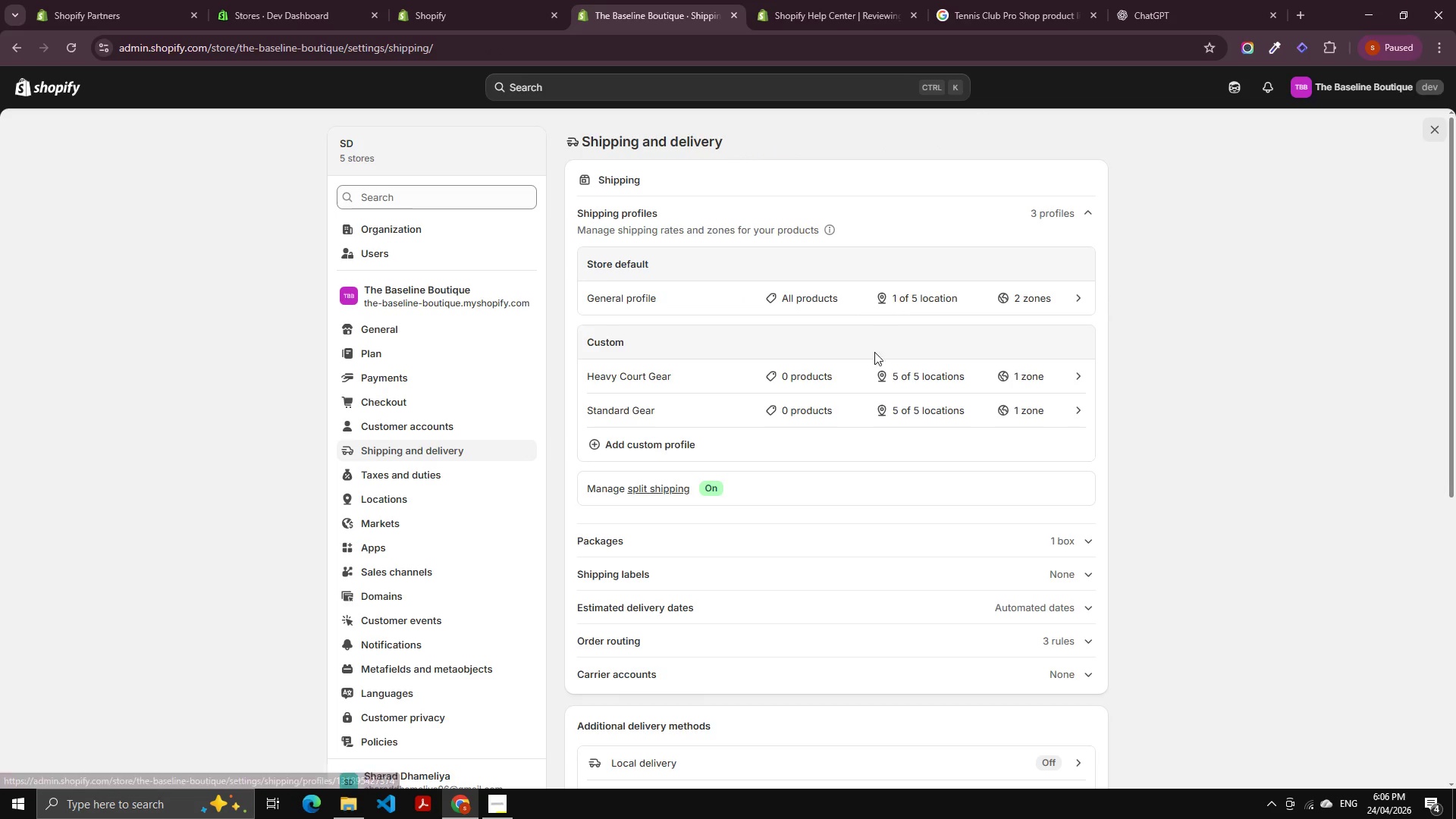 
scroll: coordinate [803, 484], scroll_direction: down, amount: 3.0
 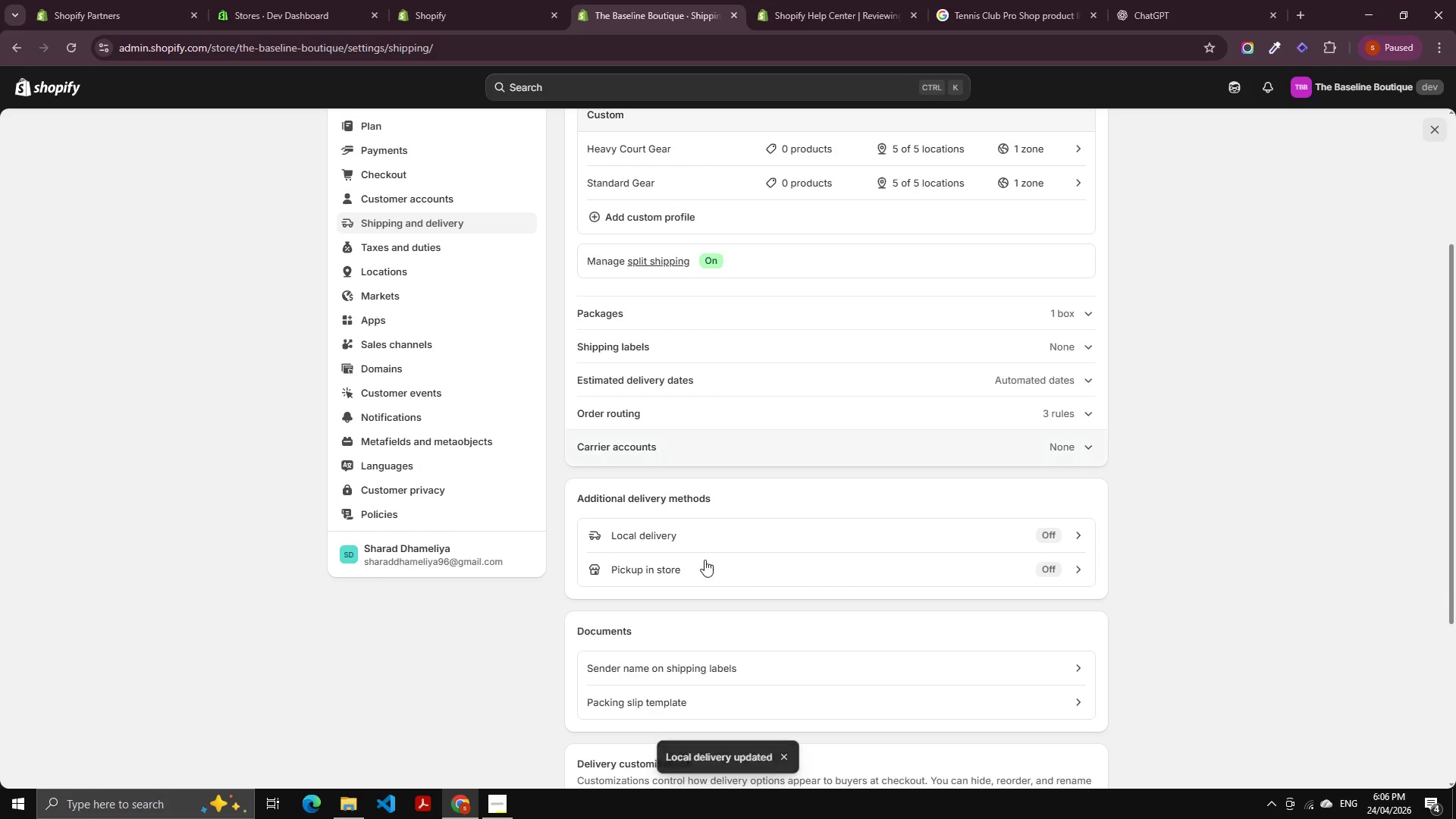 
left_click([701, 566])
 